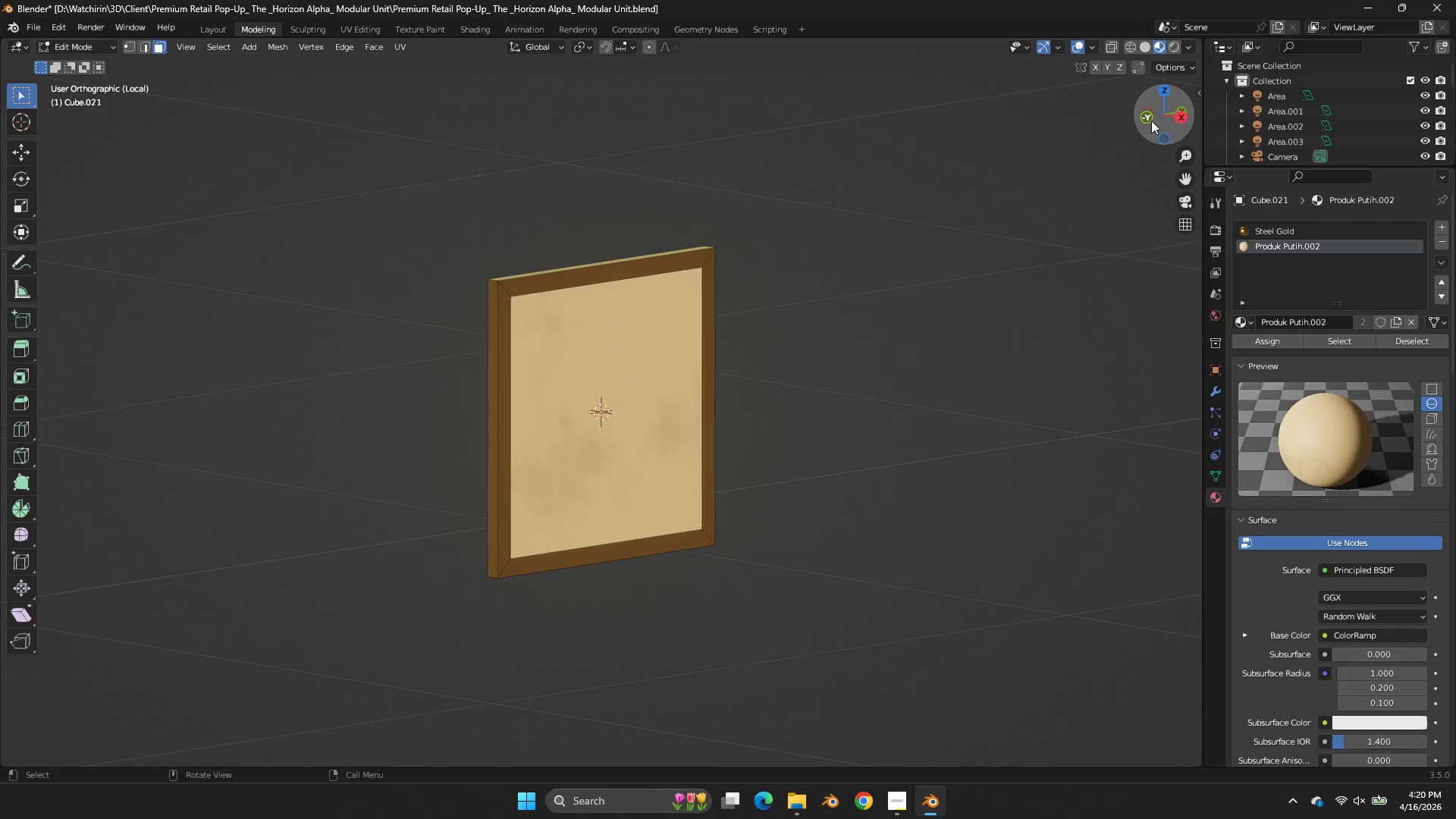 
left_click_drag(start_coordinate=[1151, 121], to_coordinate=[921, 127])
 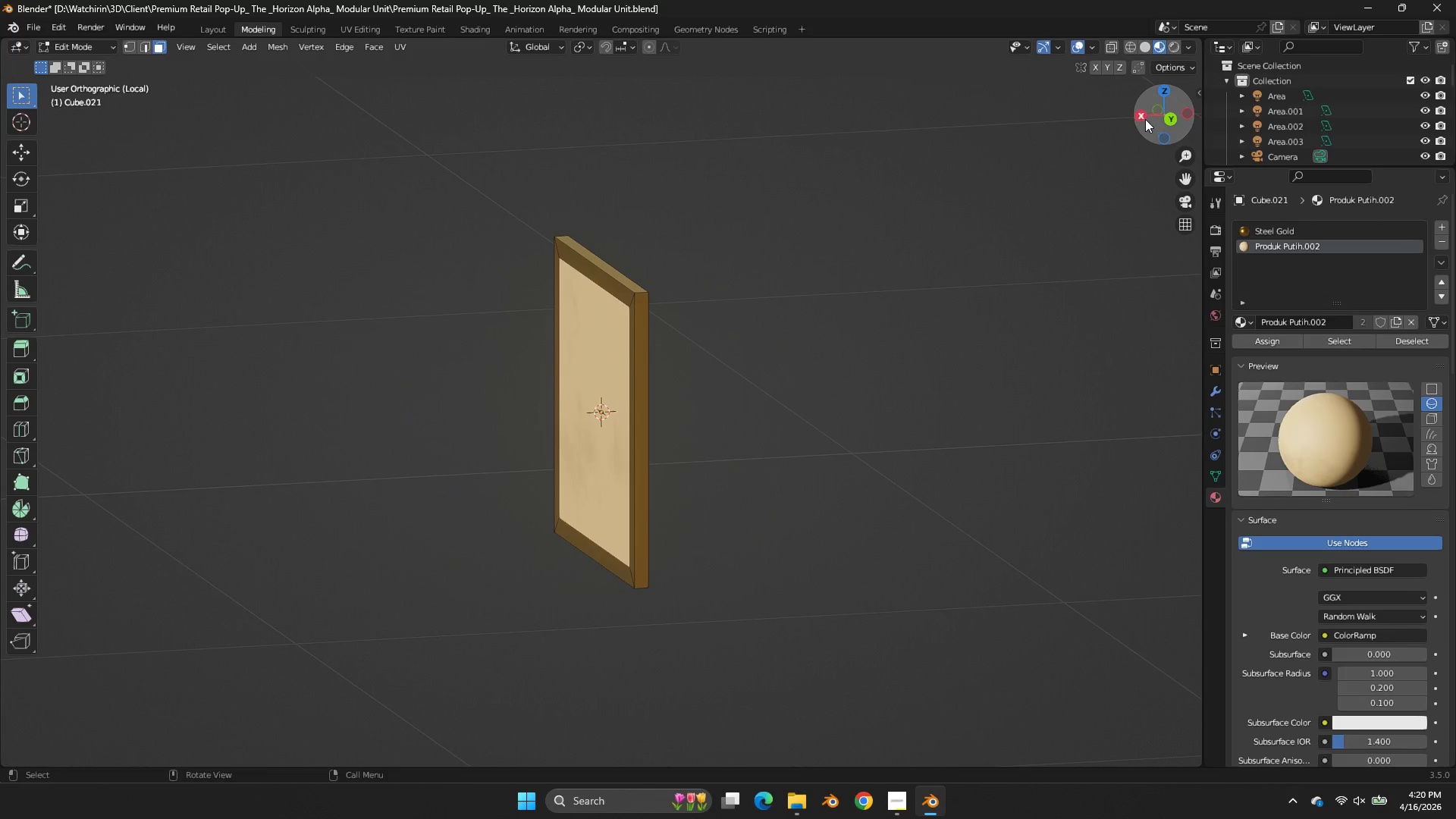 
double_click([1145, 119])
 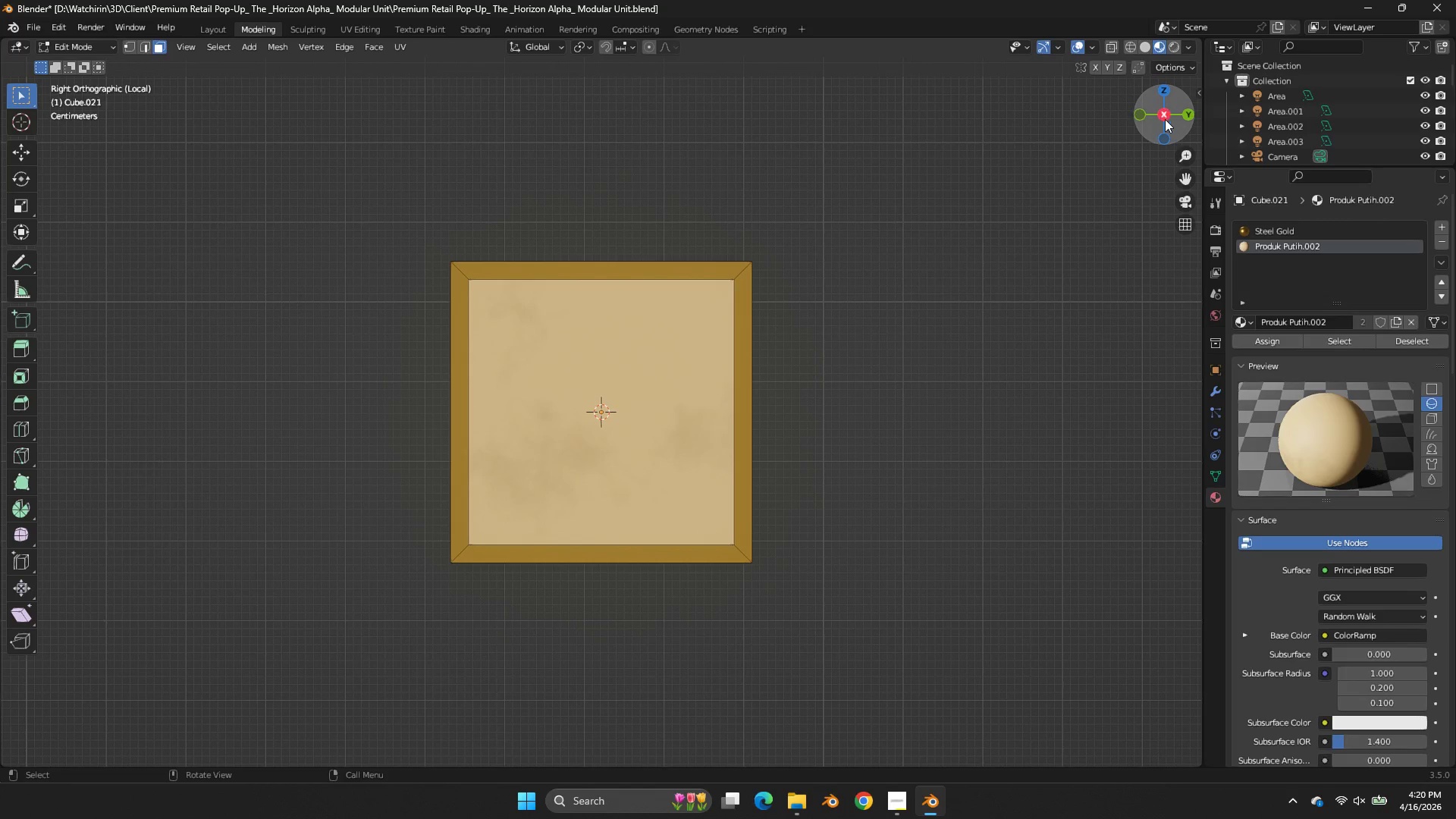 
left_click_drag(start_coordinate=[1165, 119], to_coordinate=[1013, 154])
 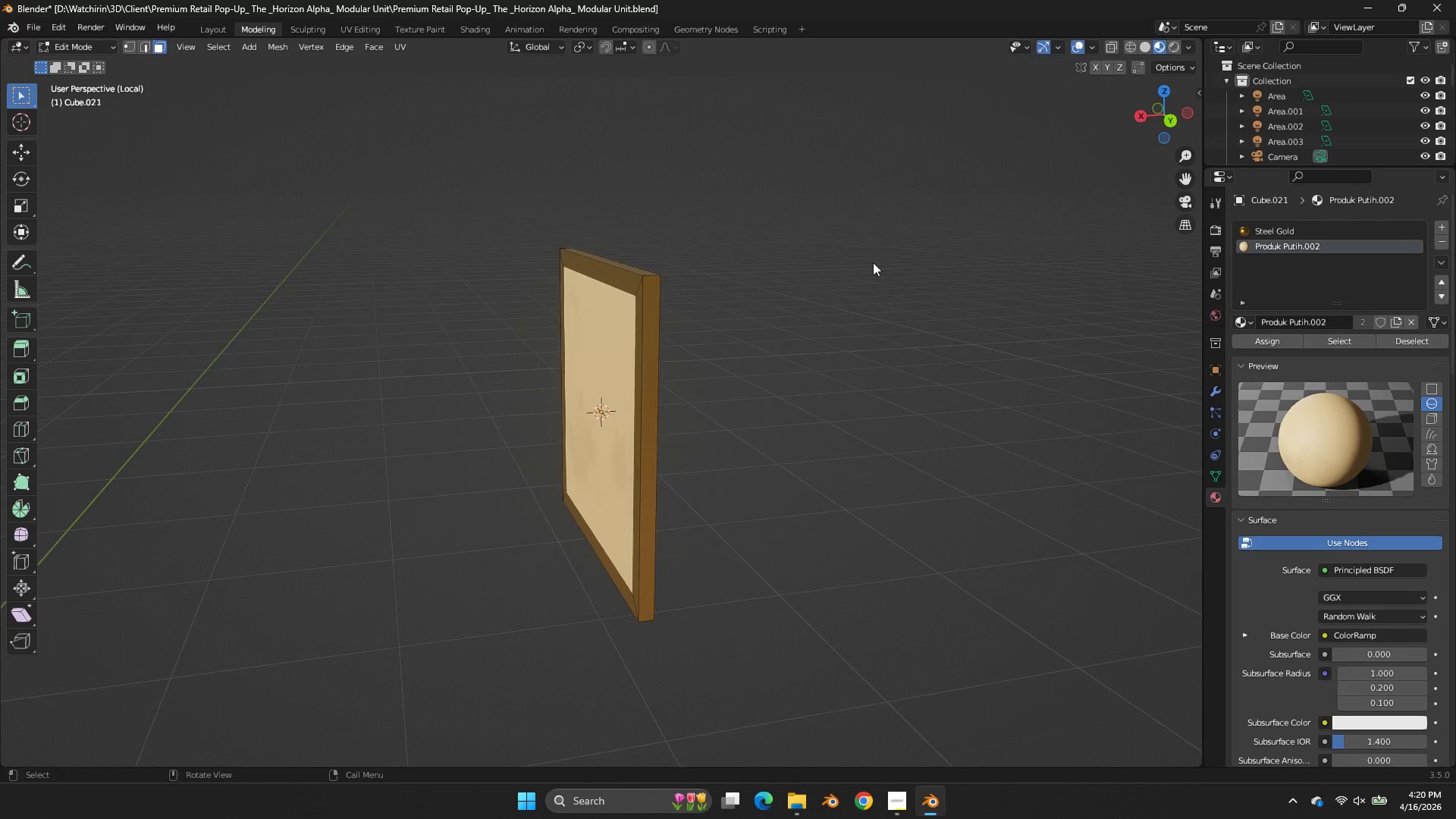 
key(Tab)
type(sx)
 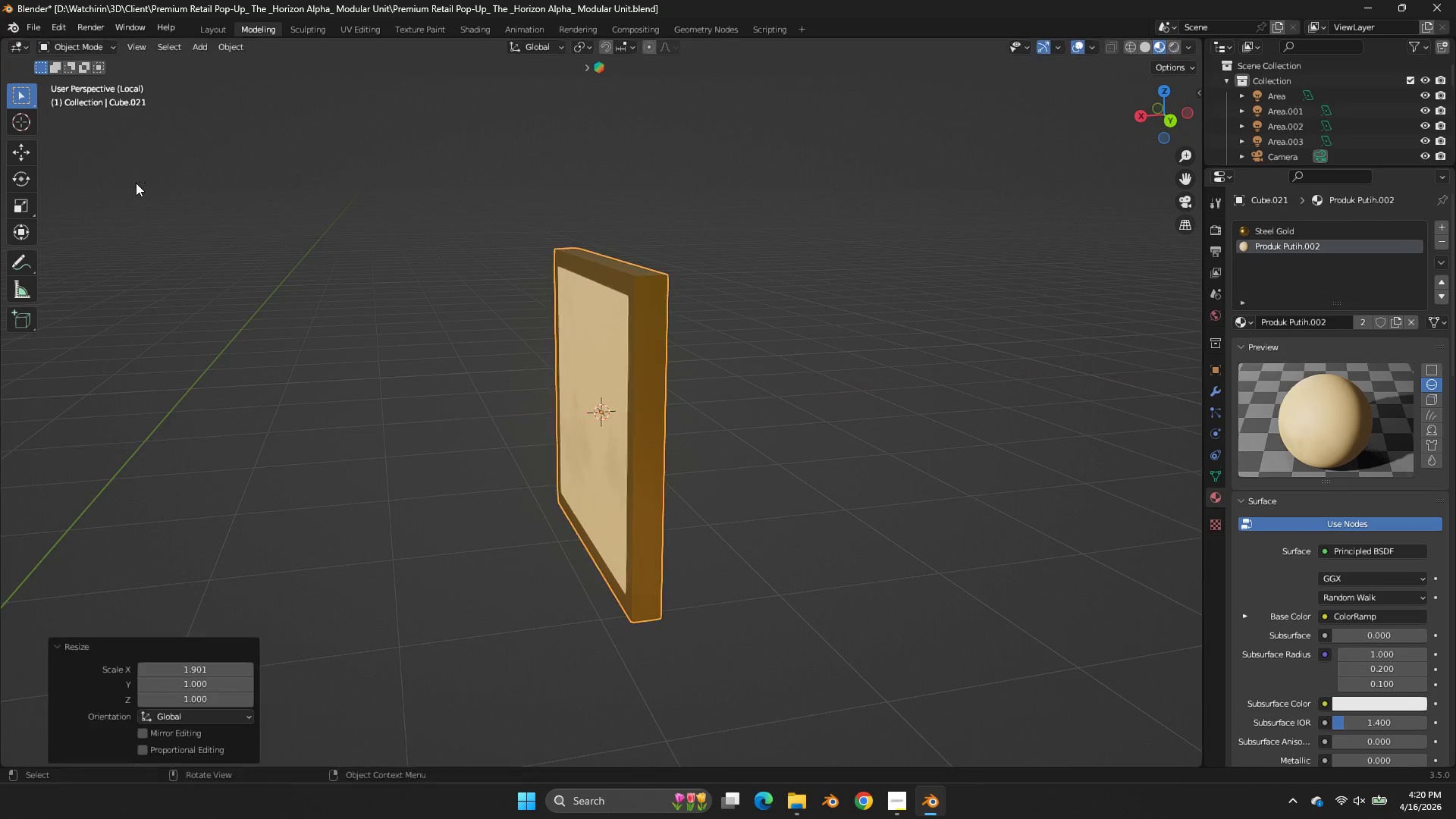 
key(Tab)
 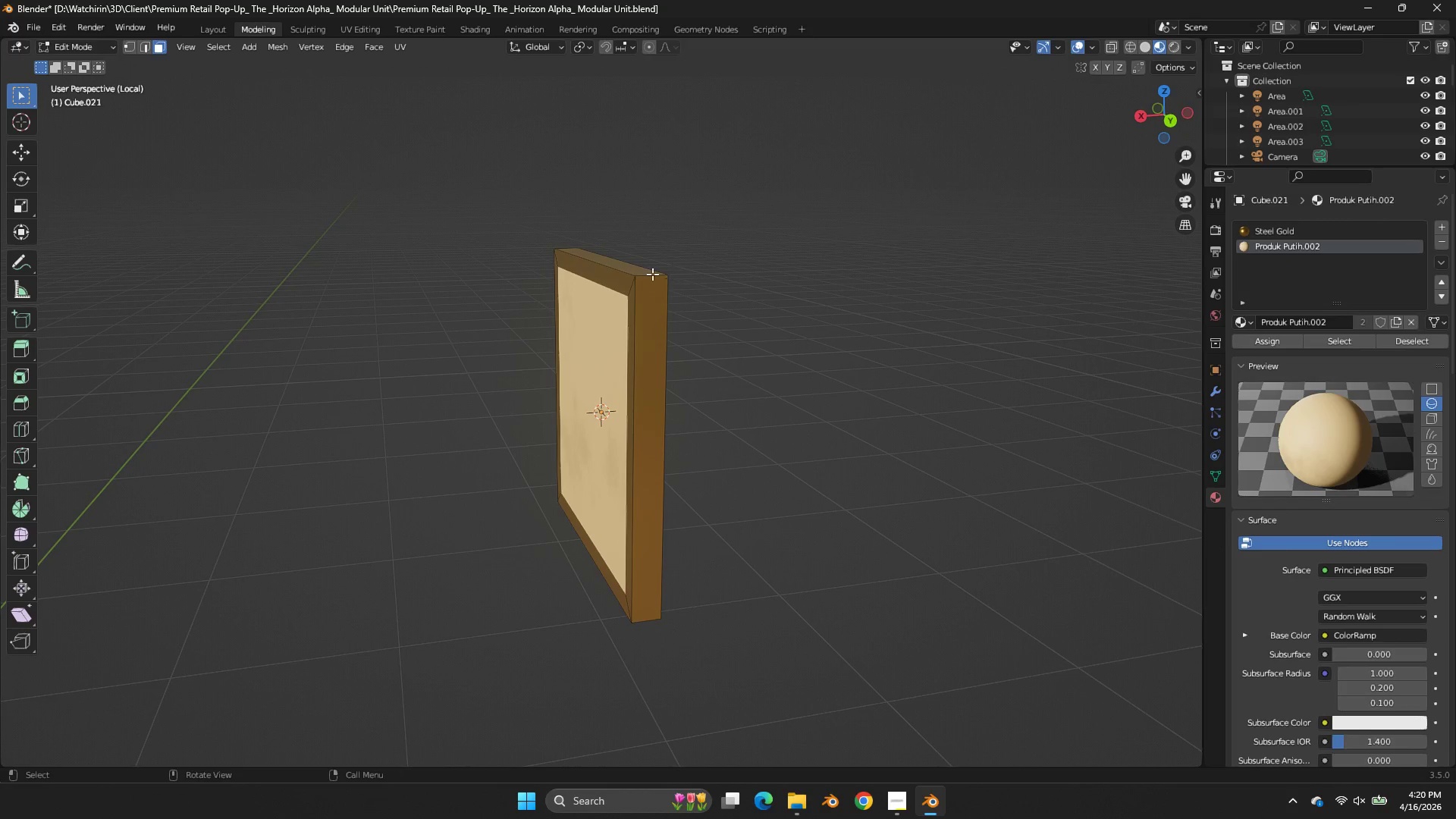 
key(Control+R)
 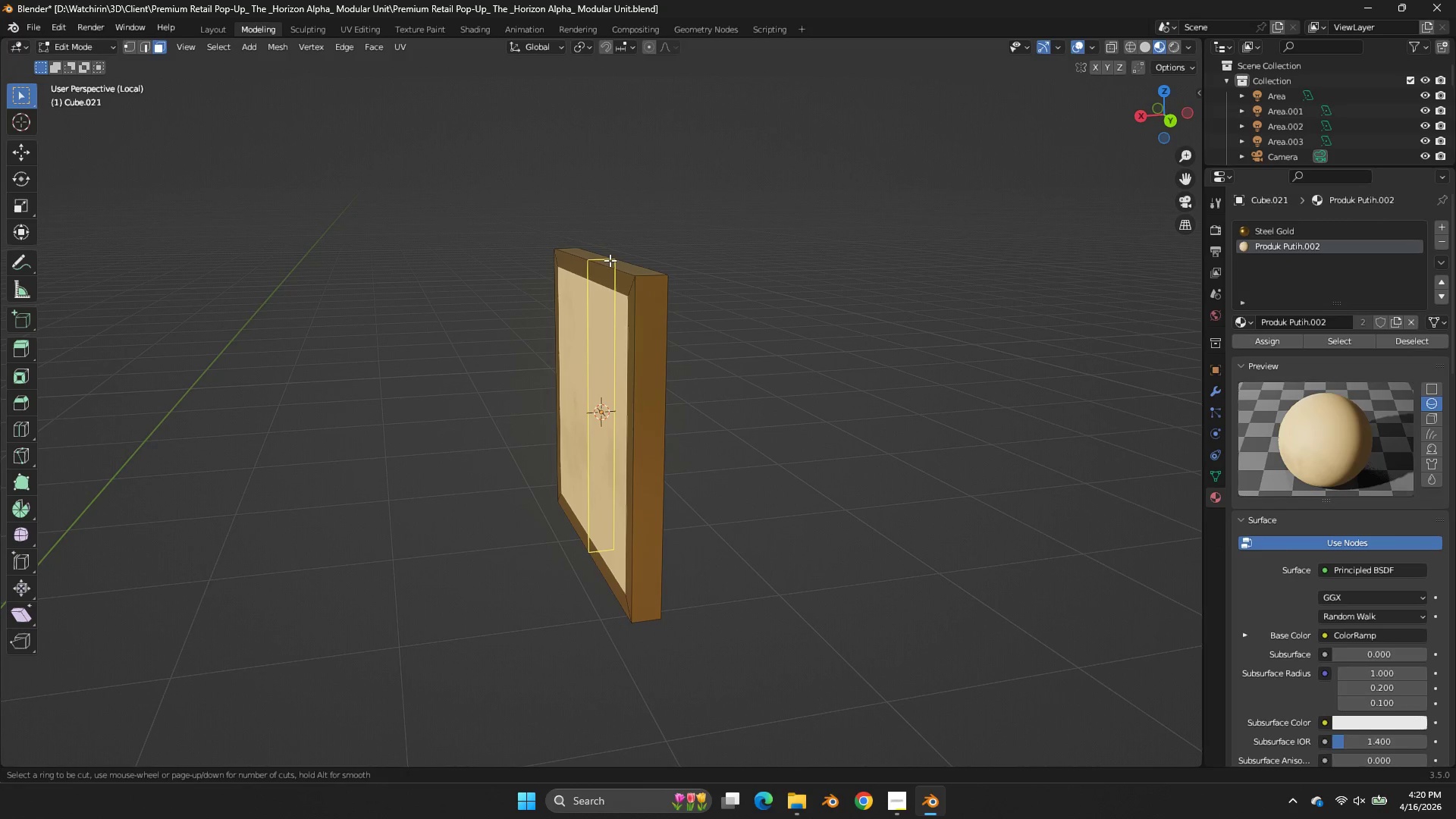 
left_click([610, 260])
 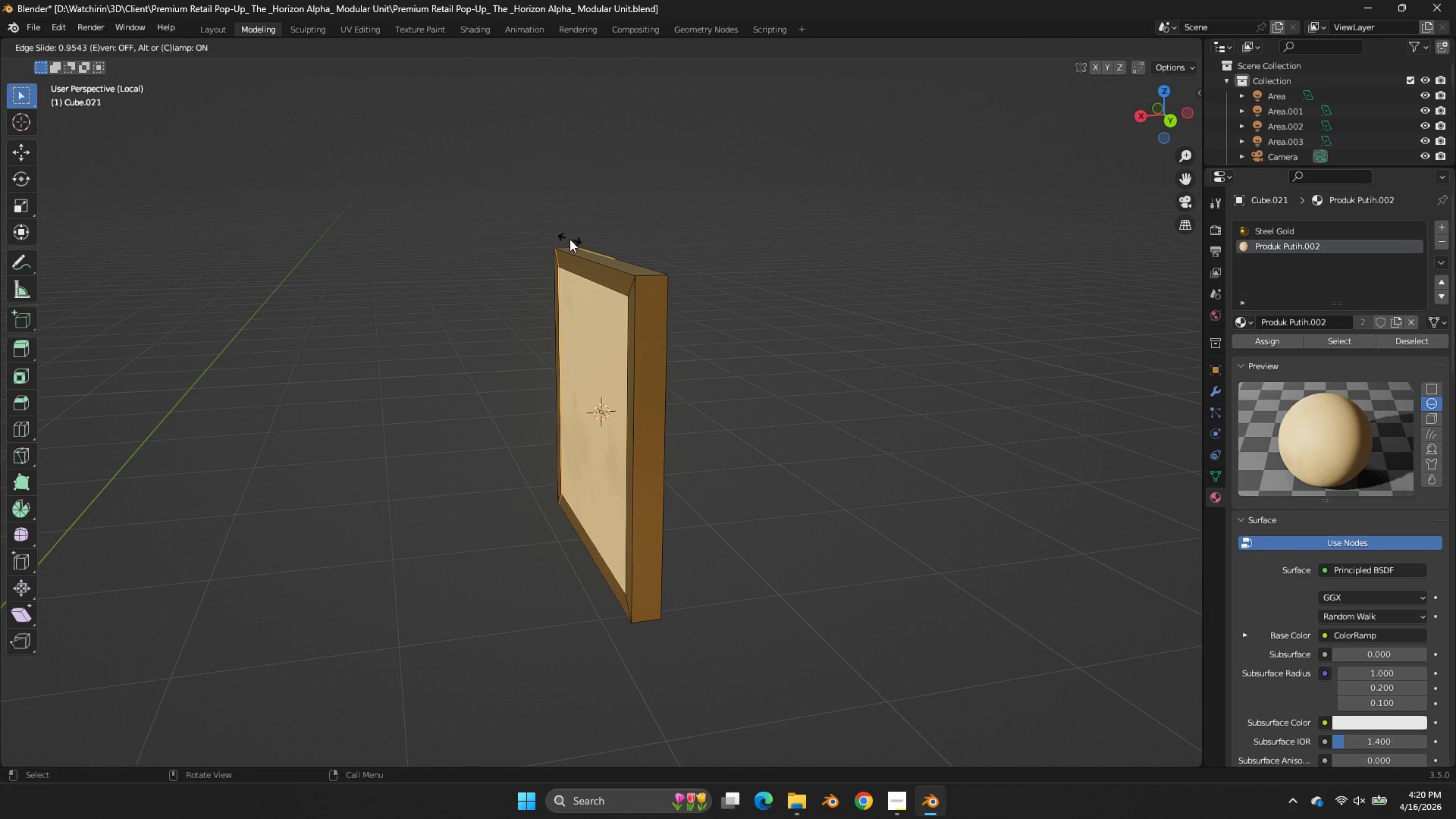 
right_click([573, 241])
 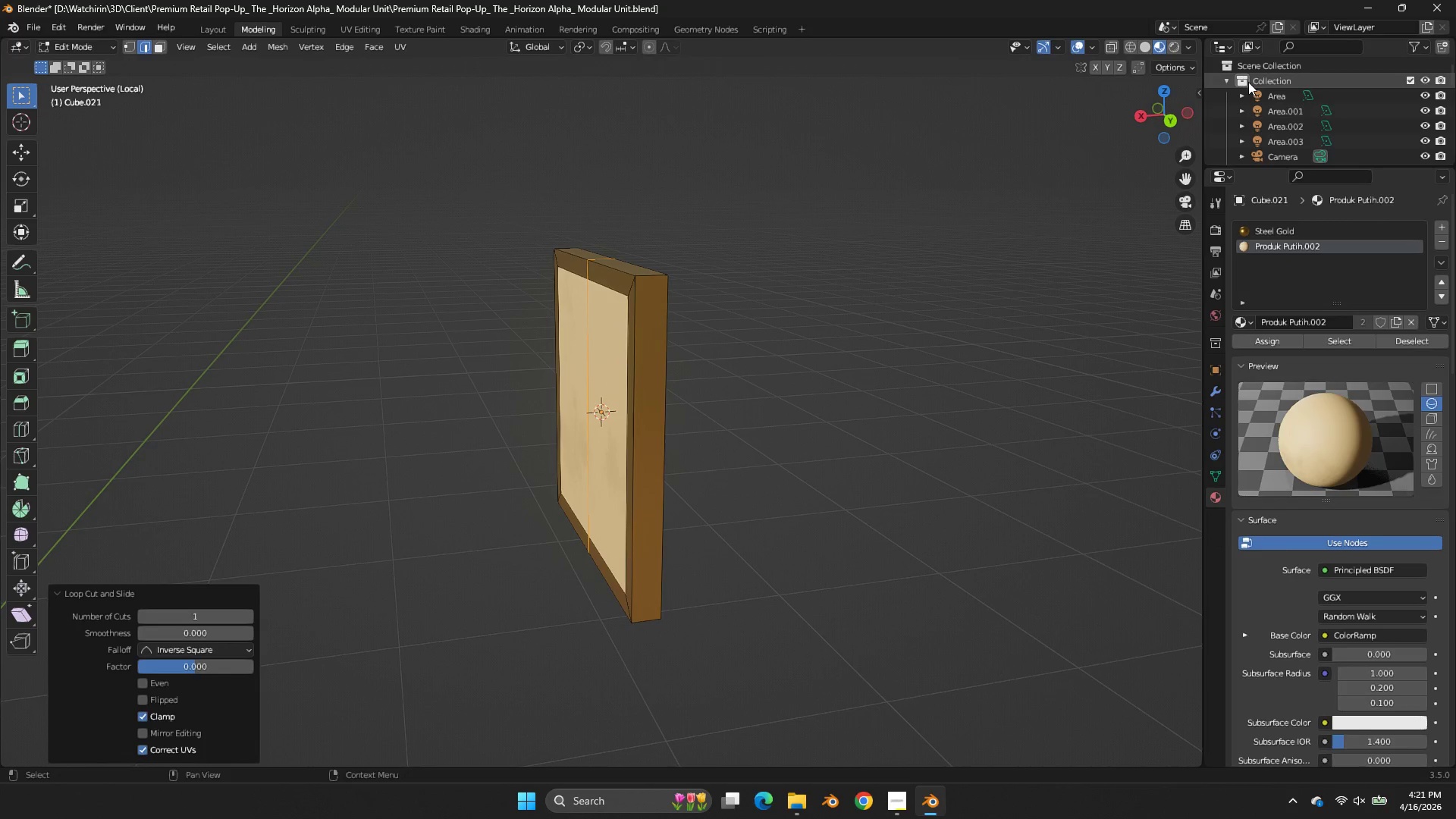 
key(Control+ControlLeft)
 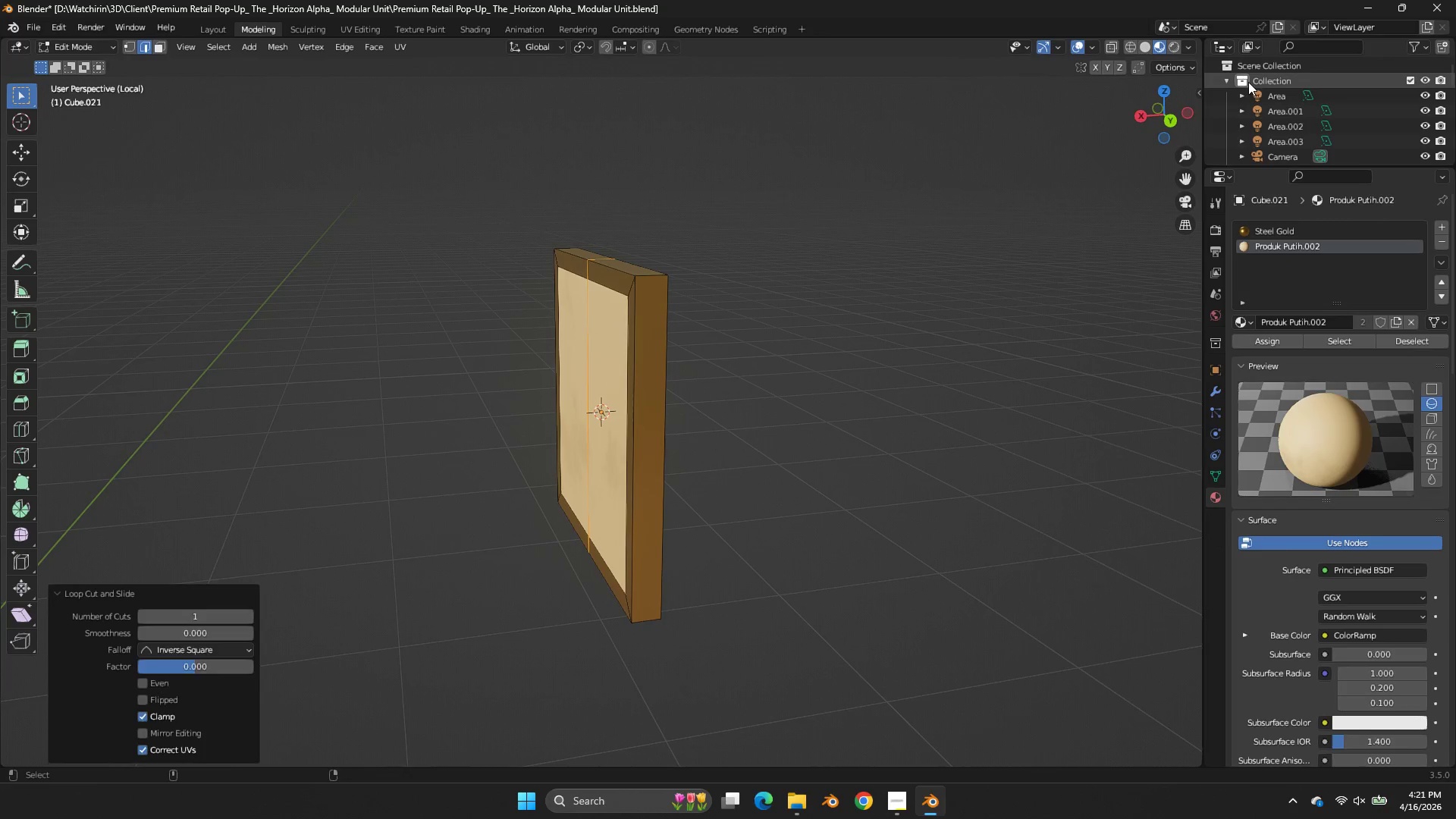 
key(Control+Z)
 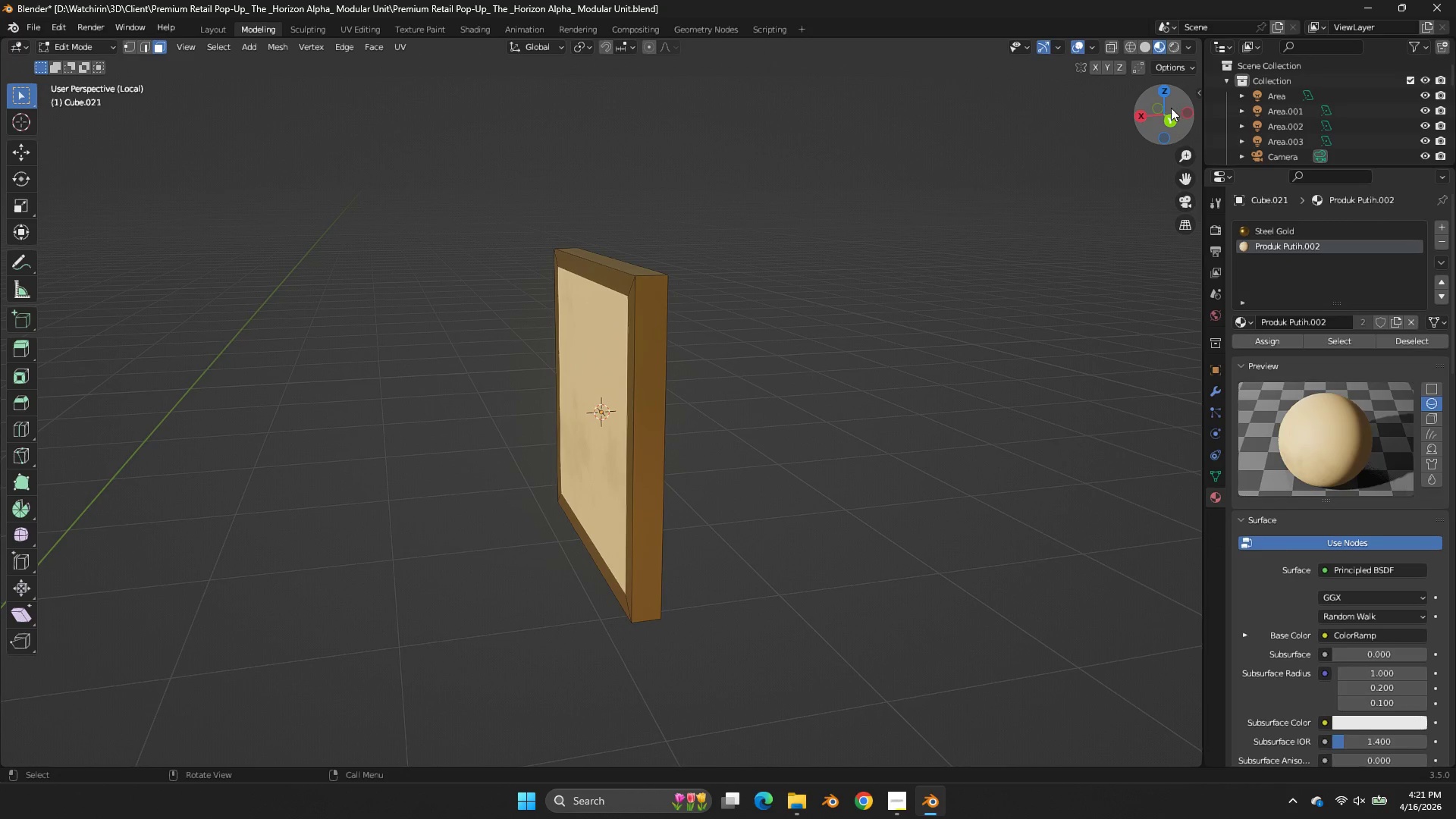 
left_click_drag(start_coordinate=[1171, 108], to_coordinate=[122, 144])
 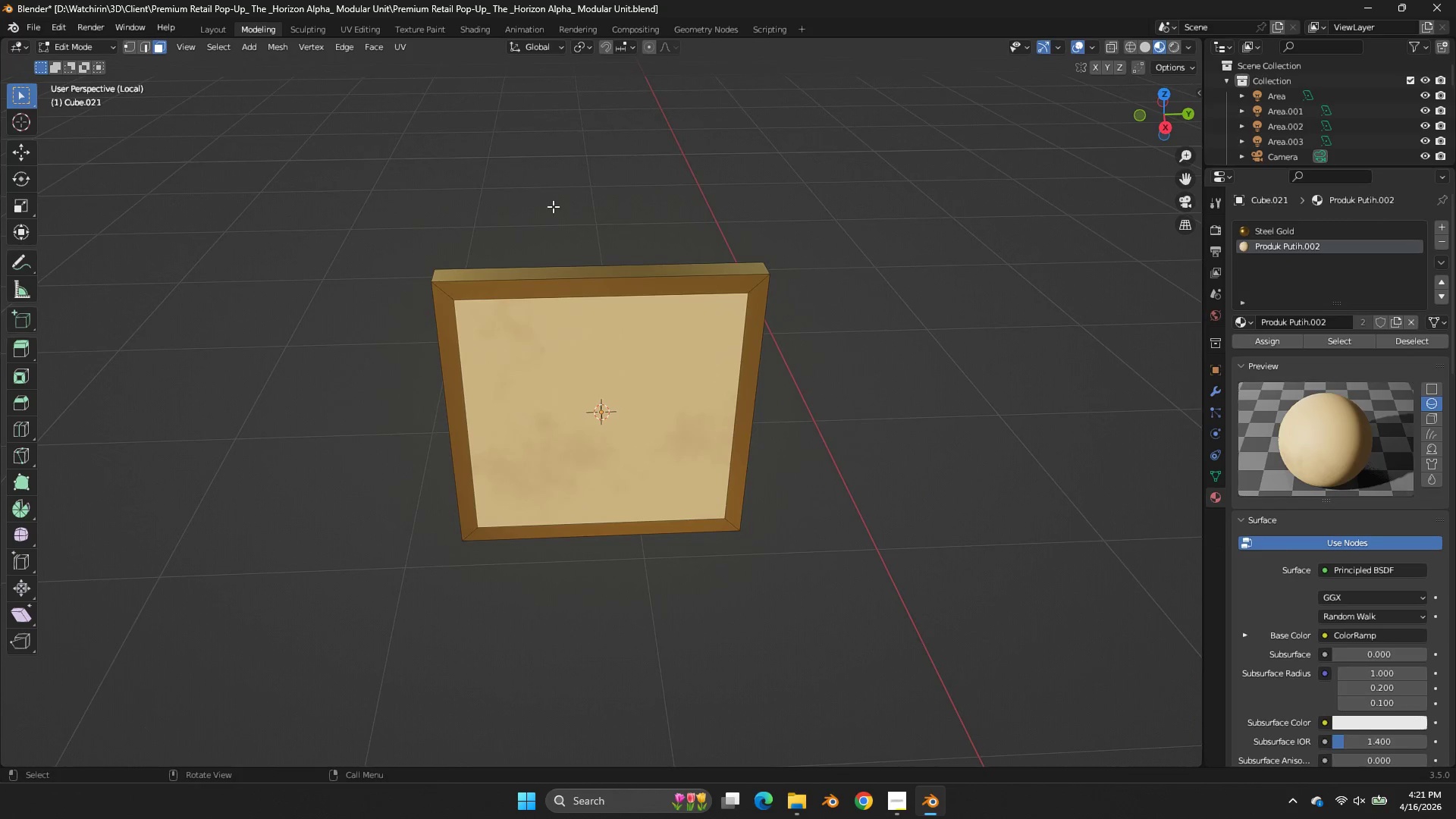 
key(Control+R)
 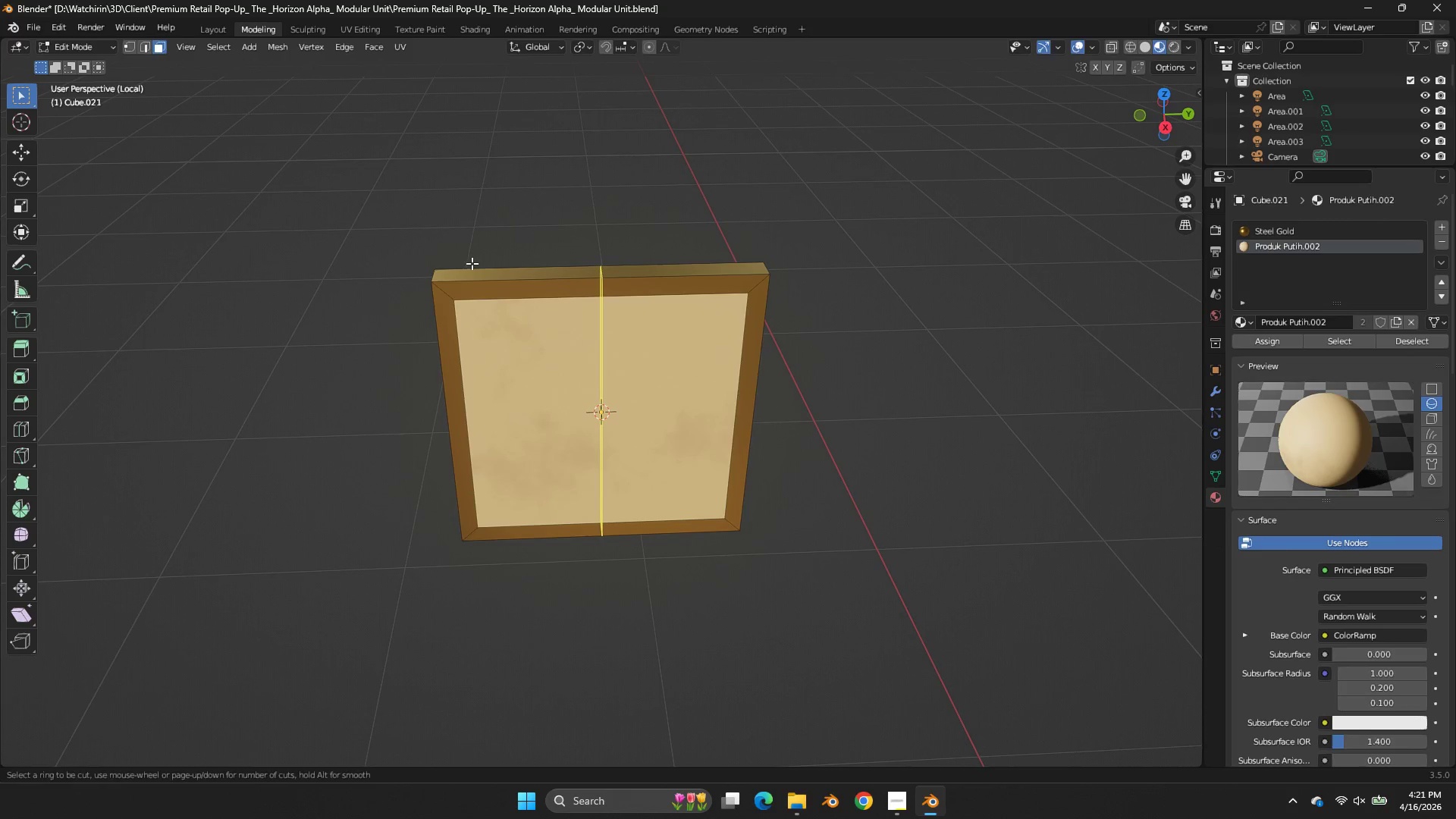 
left_click([472, 263])
 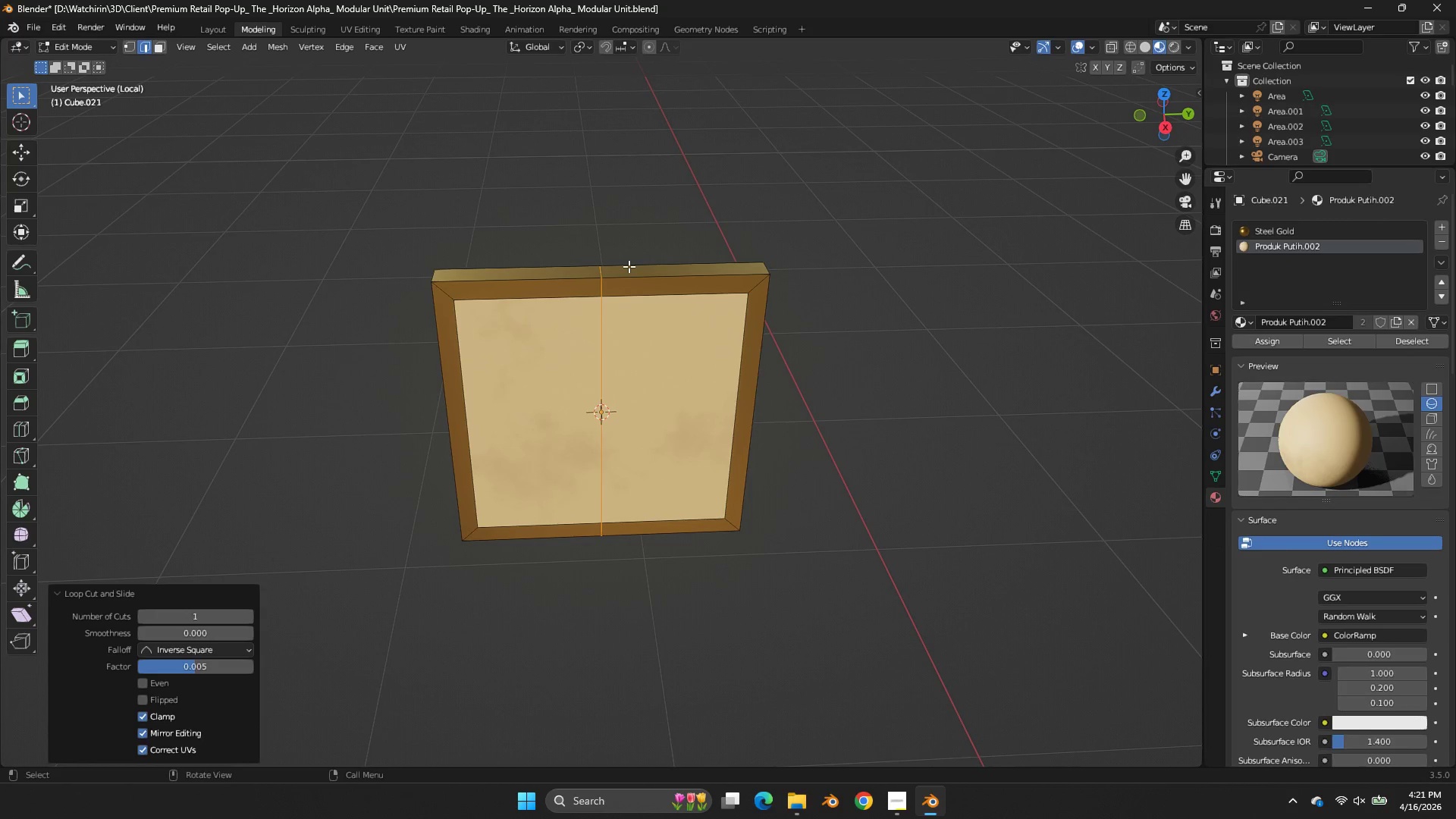 
type(gy)
 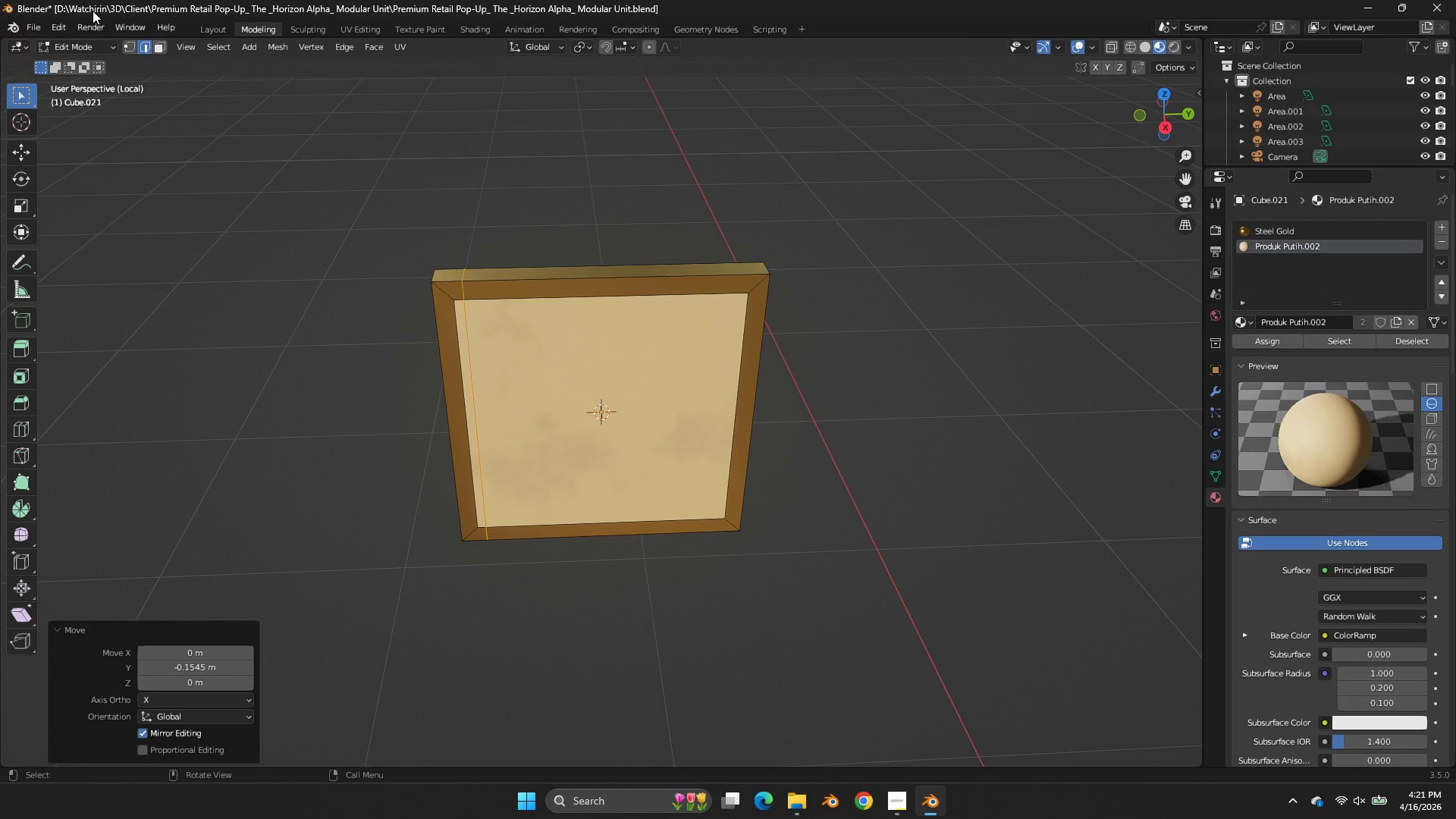 
left_click([121, 47])
 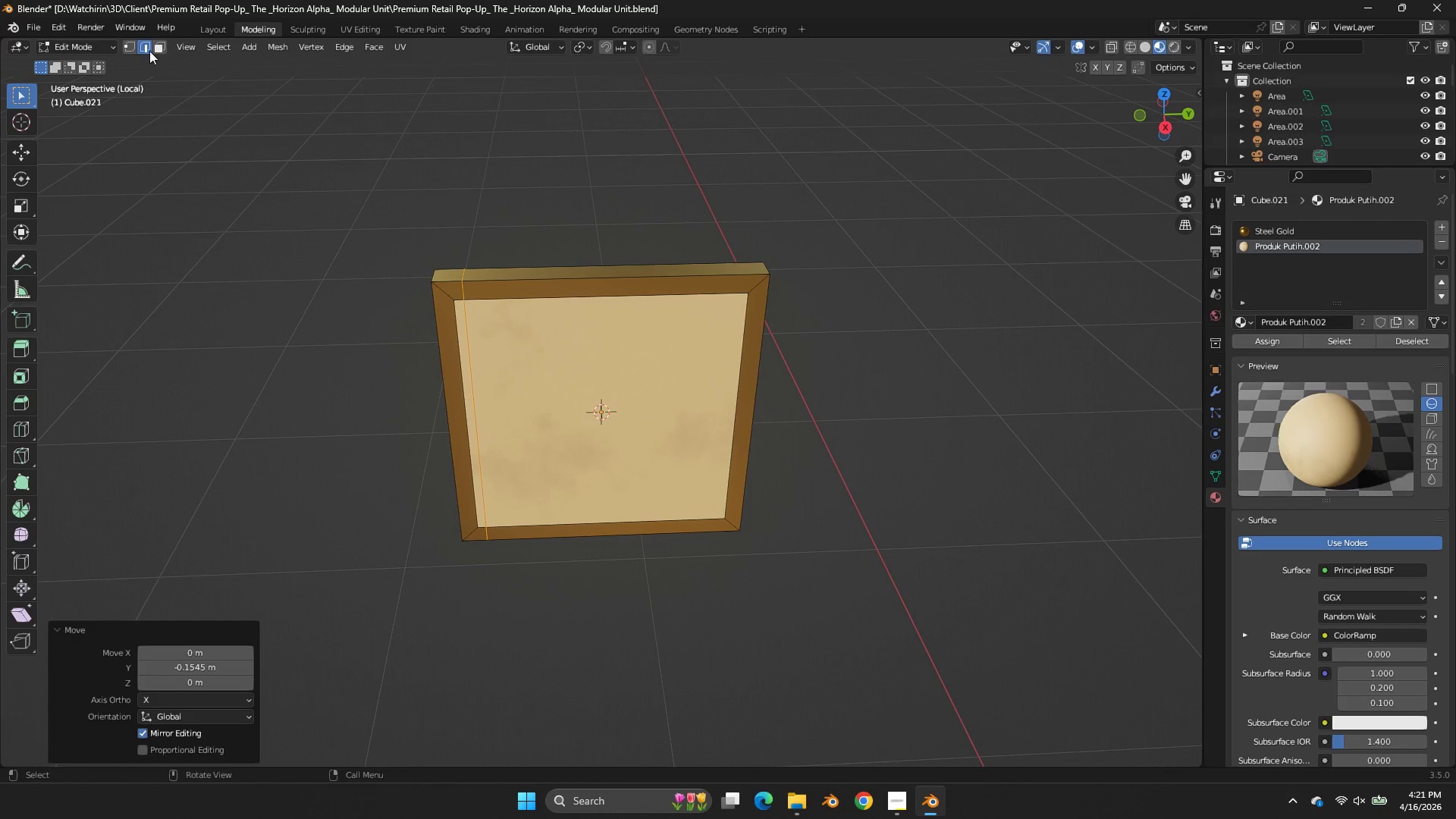 
left_click([133, 44])
 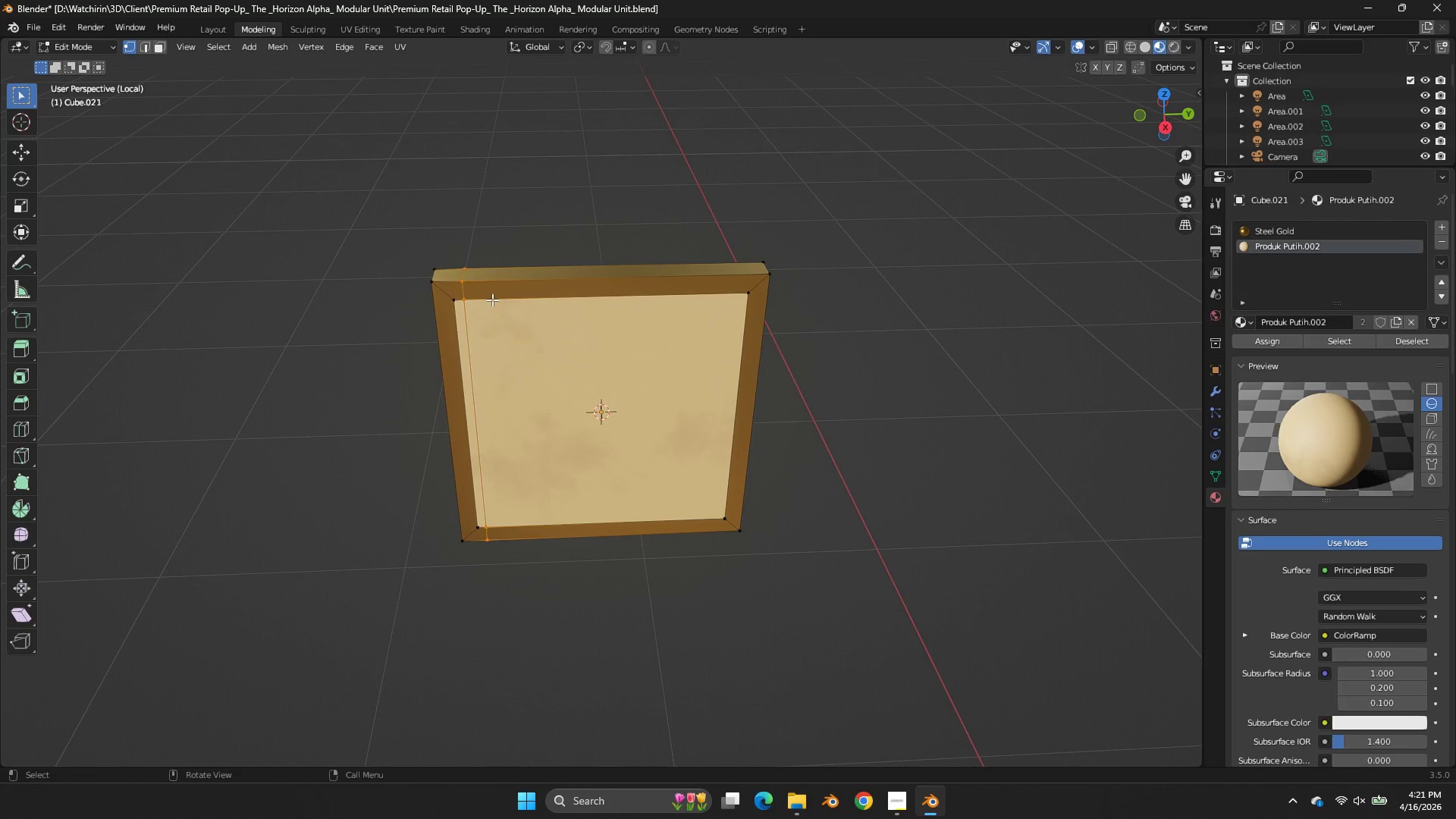 
scroll: coordinate [551, 339], scroll_direction: up, amount: 2.0
 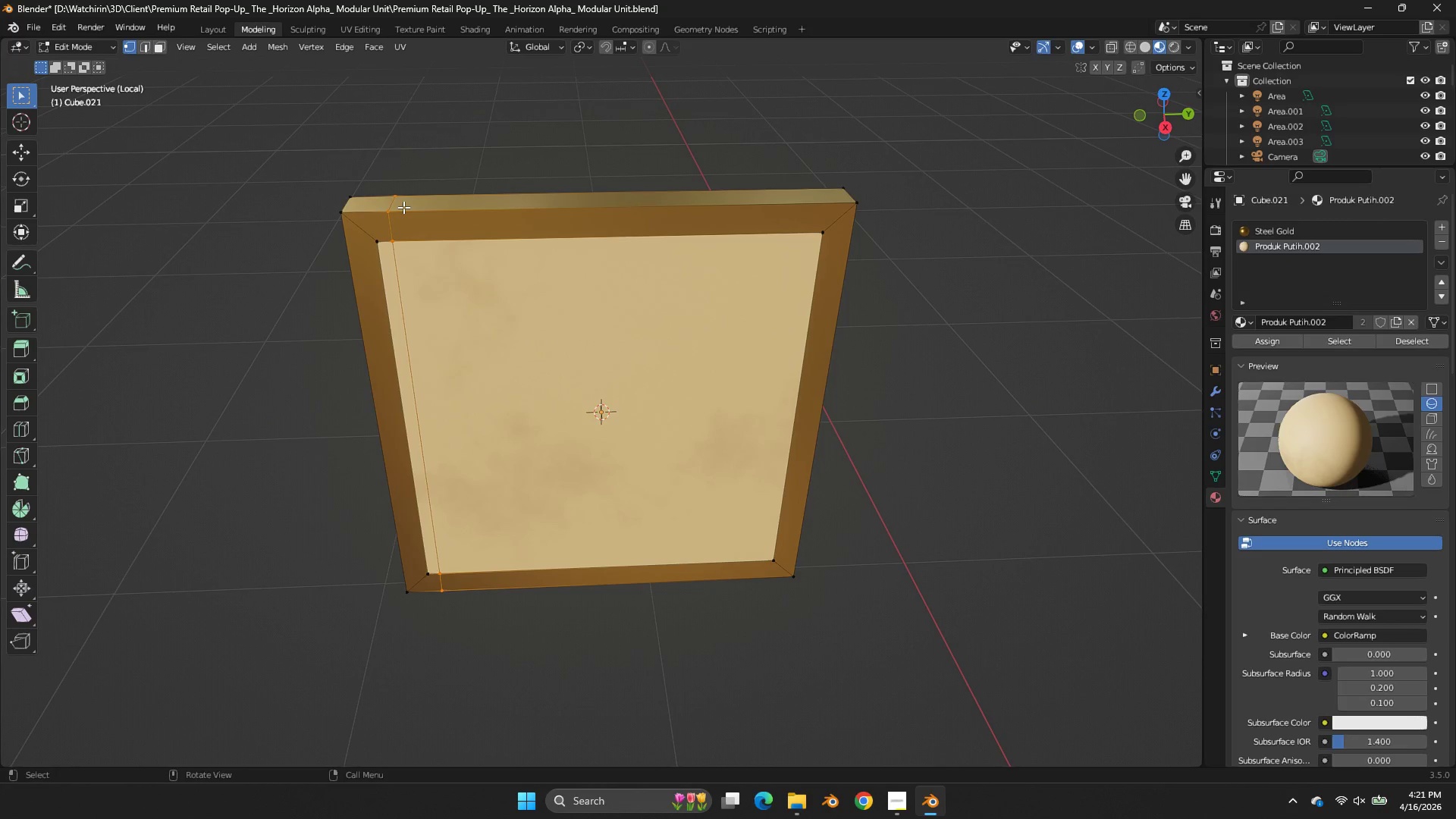 
left_click_drag(start_coordinate=[404, 220], to_coordinate=[374, 244])
 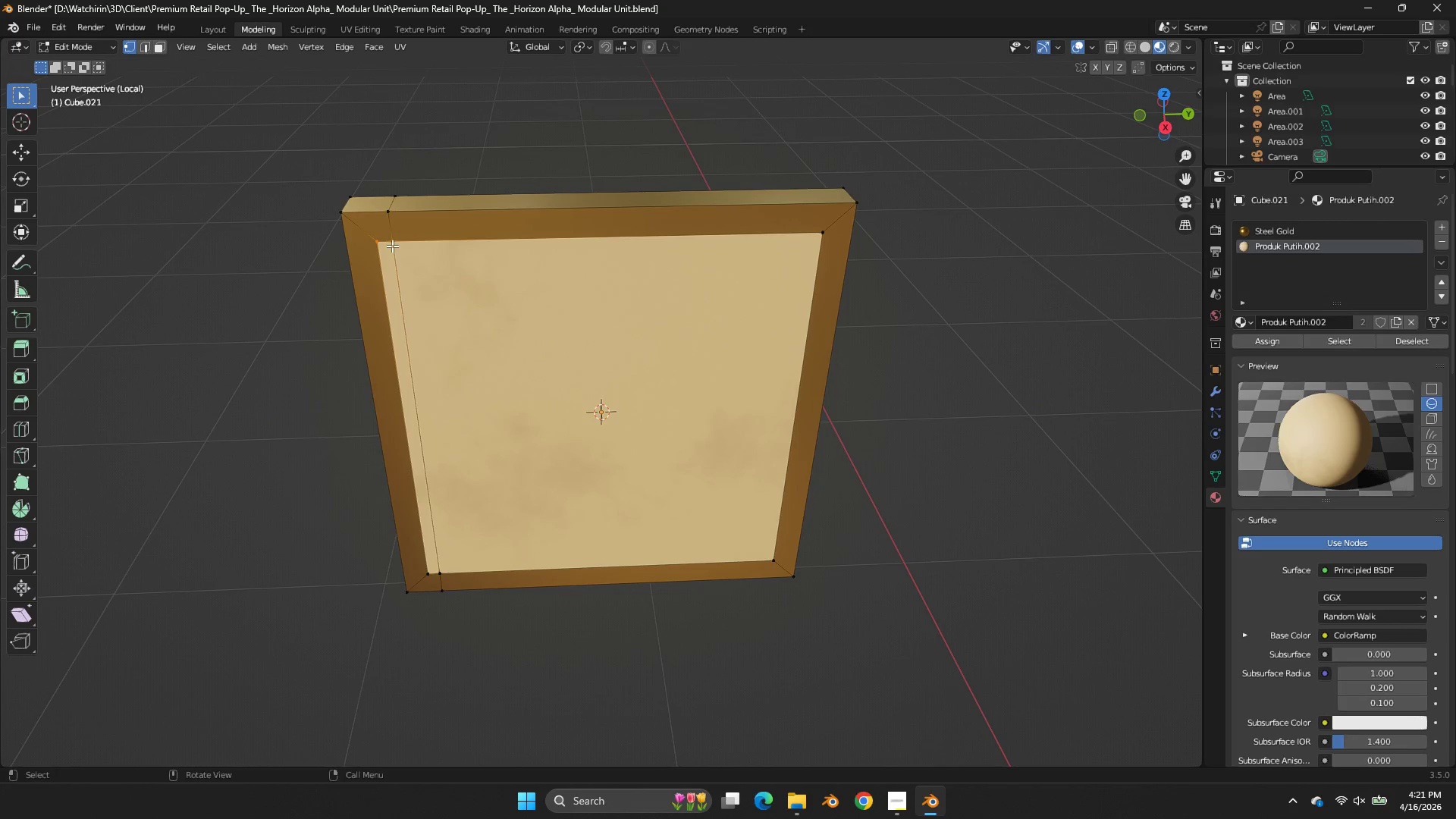 
left_click([392, 246])
 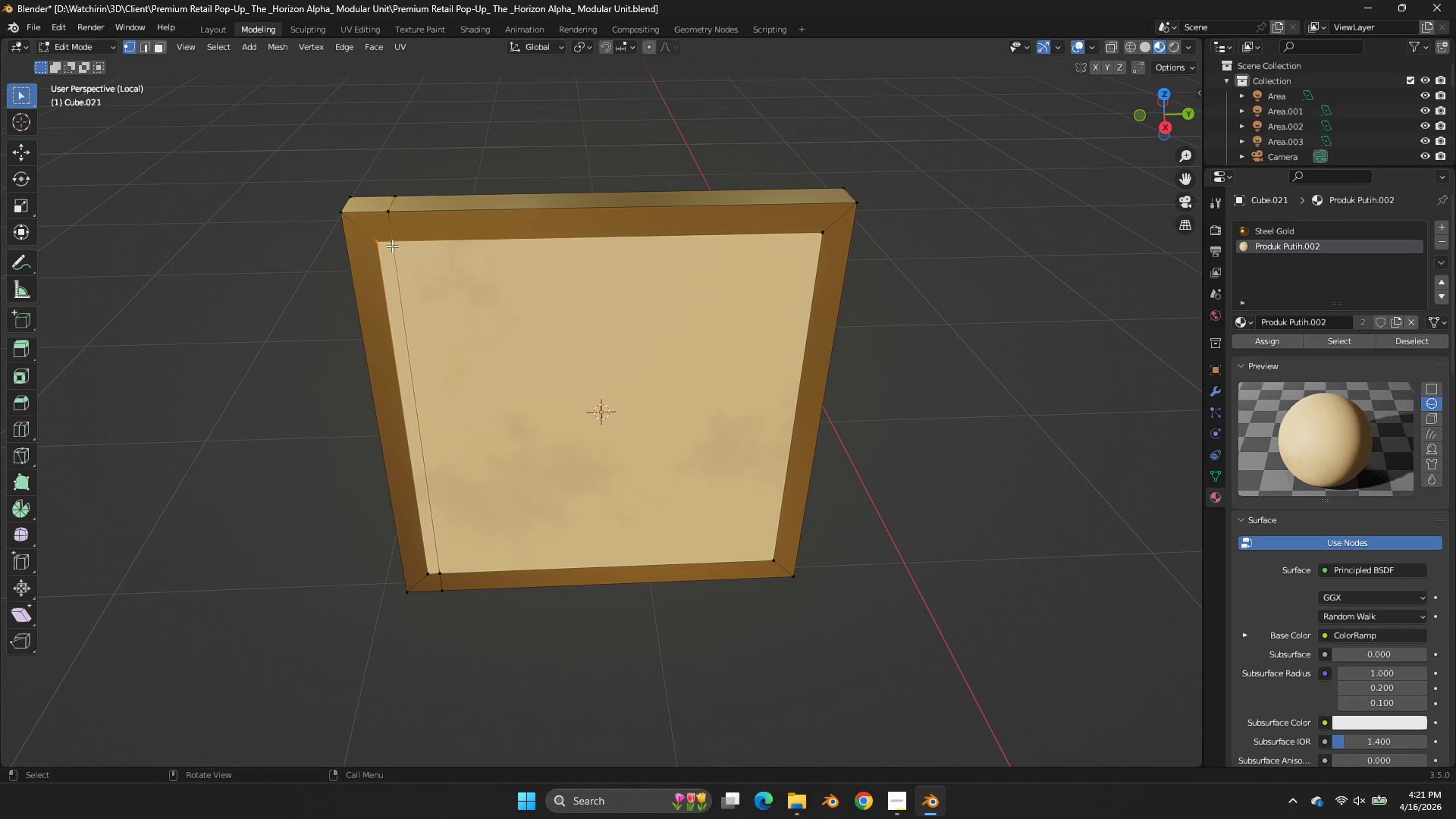 
double_click([392, 246])
 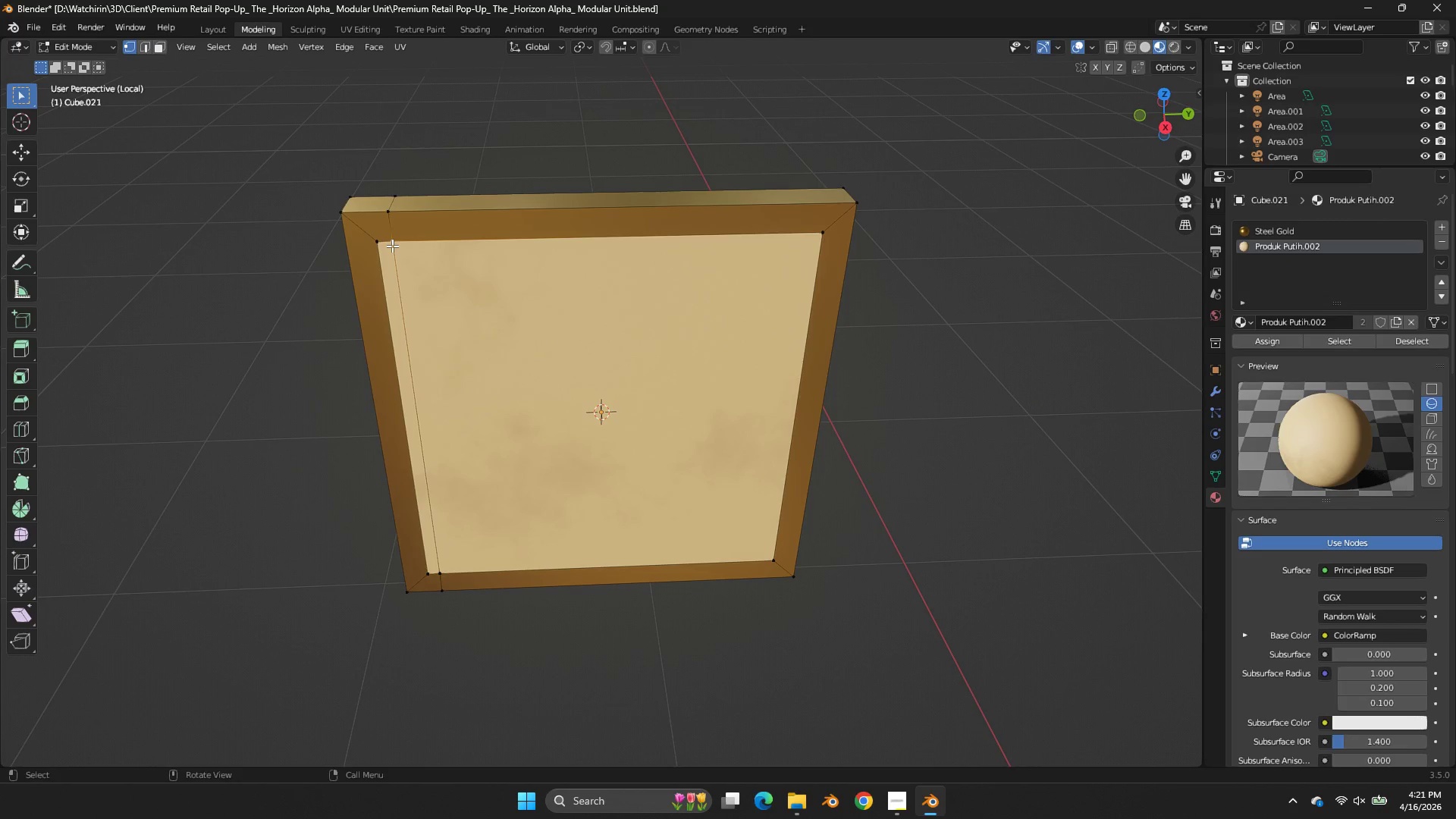 
triple_click([392, 246])
 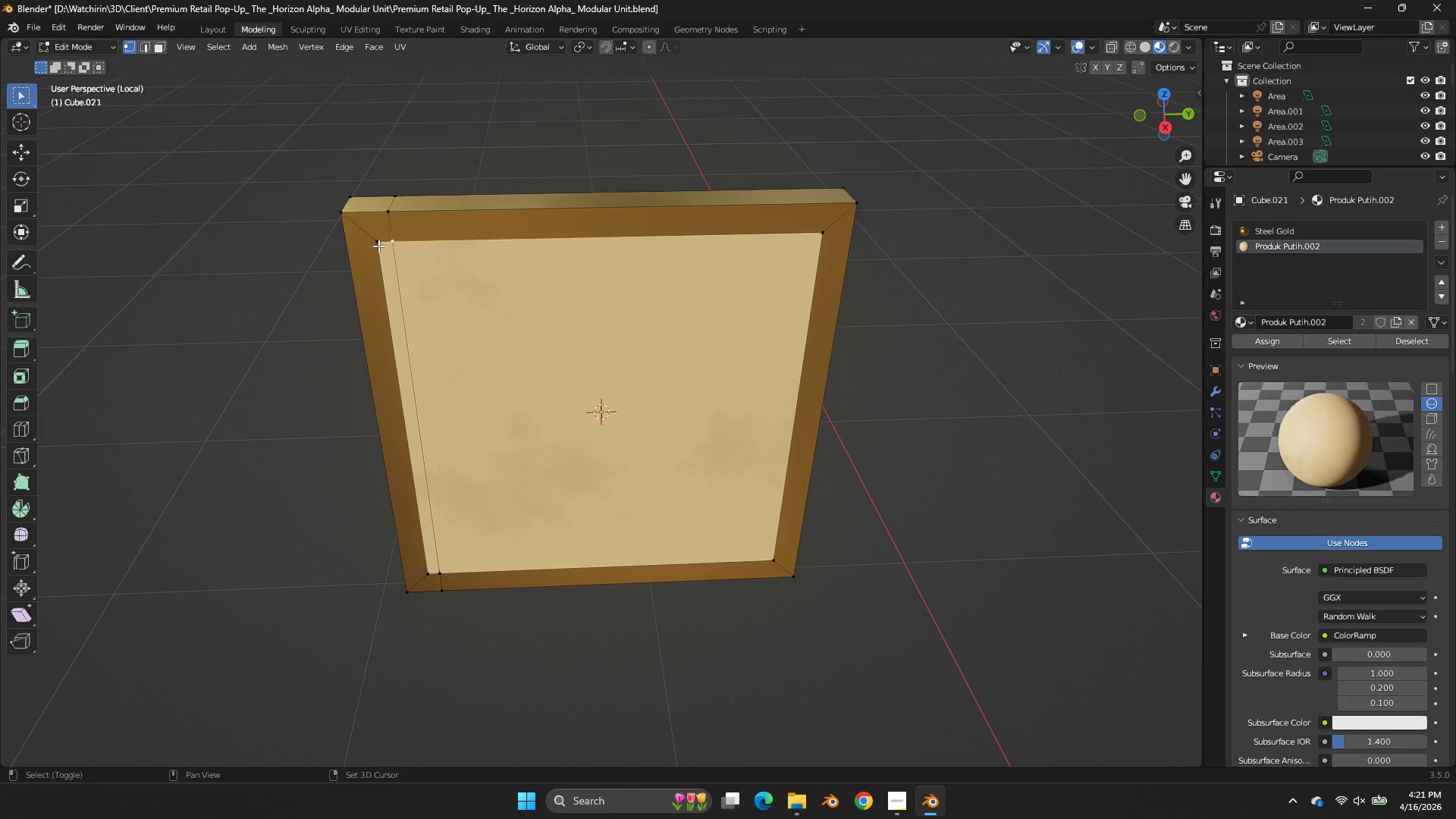 
hold_key(key=ShiftLeft, duration=0.59)
triple_click([378, 246])
 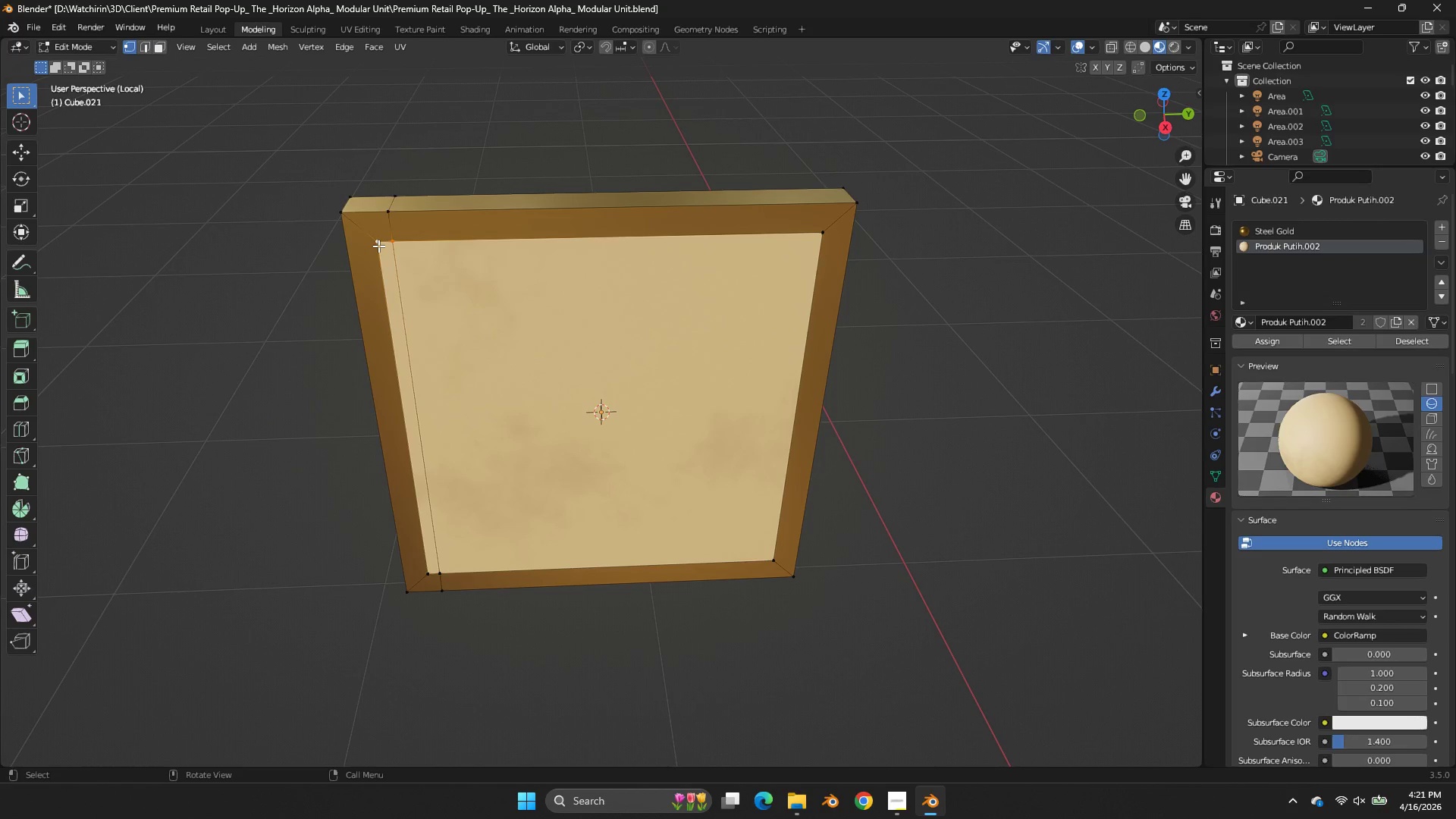 
key(M)
 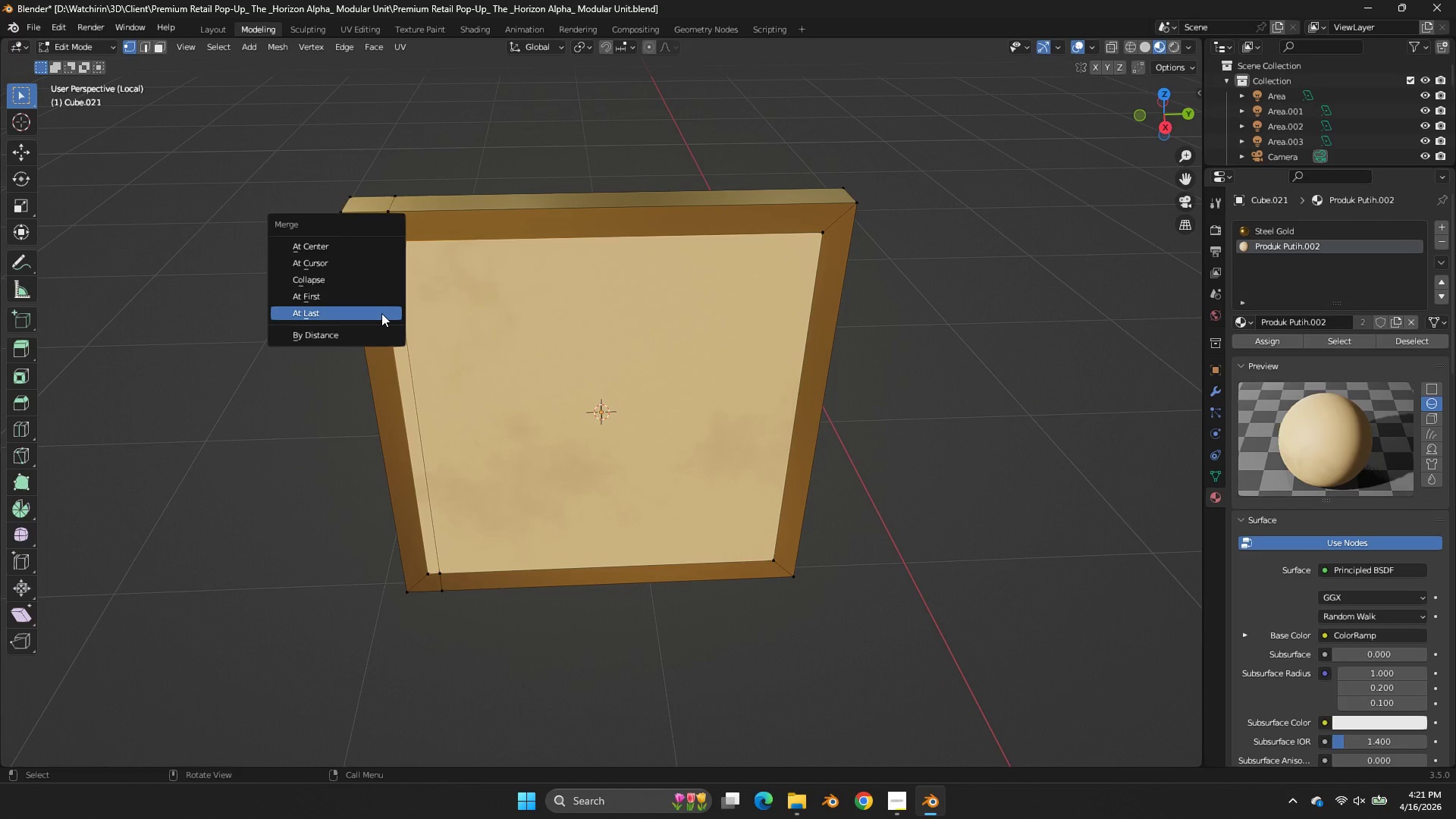 
left_click([381, 313])
 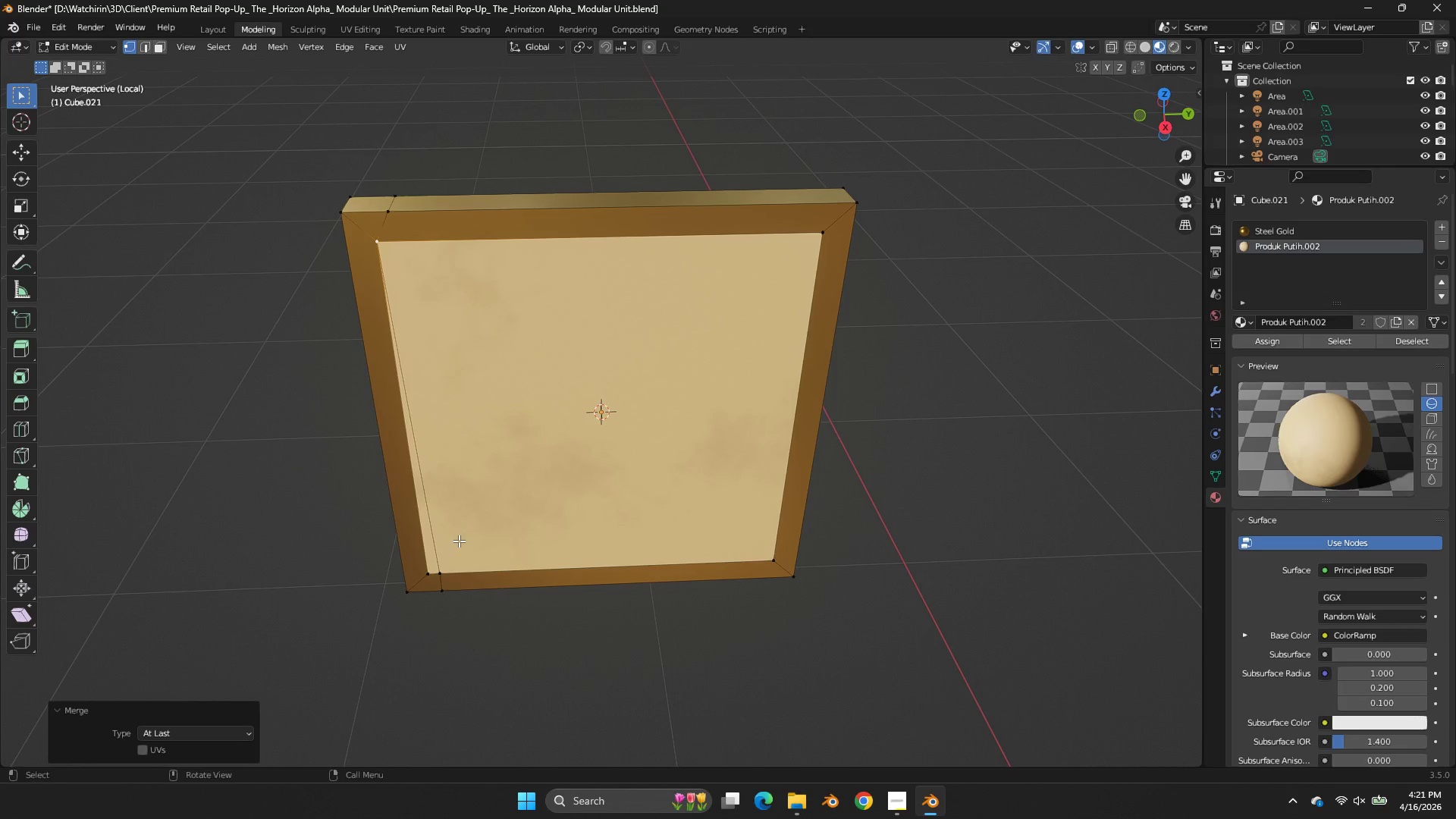 
left_click([457, 547])
 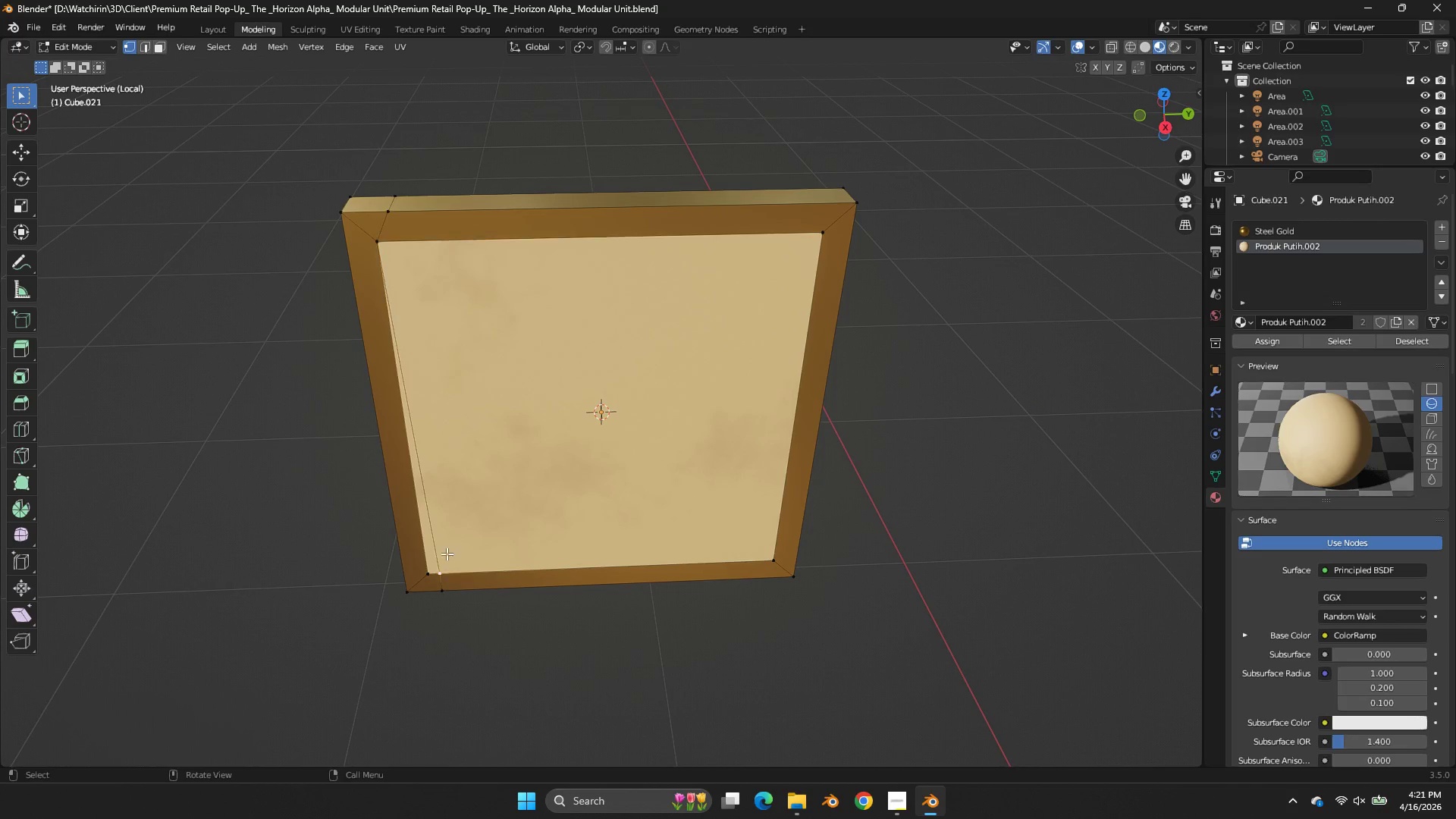 
hold_key(key=ShiftLeft, duration=0.62)
double_click([425, 568])
 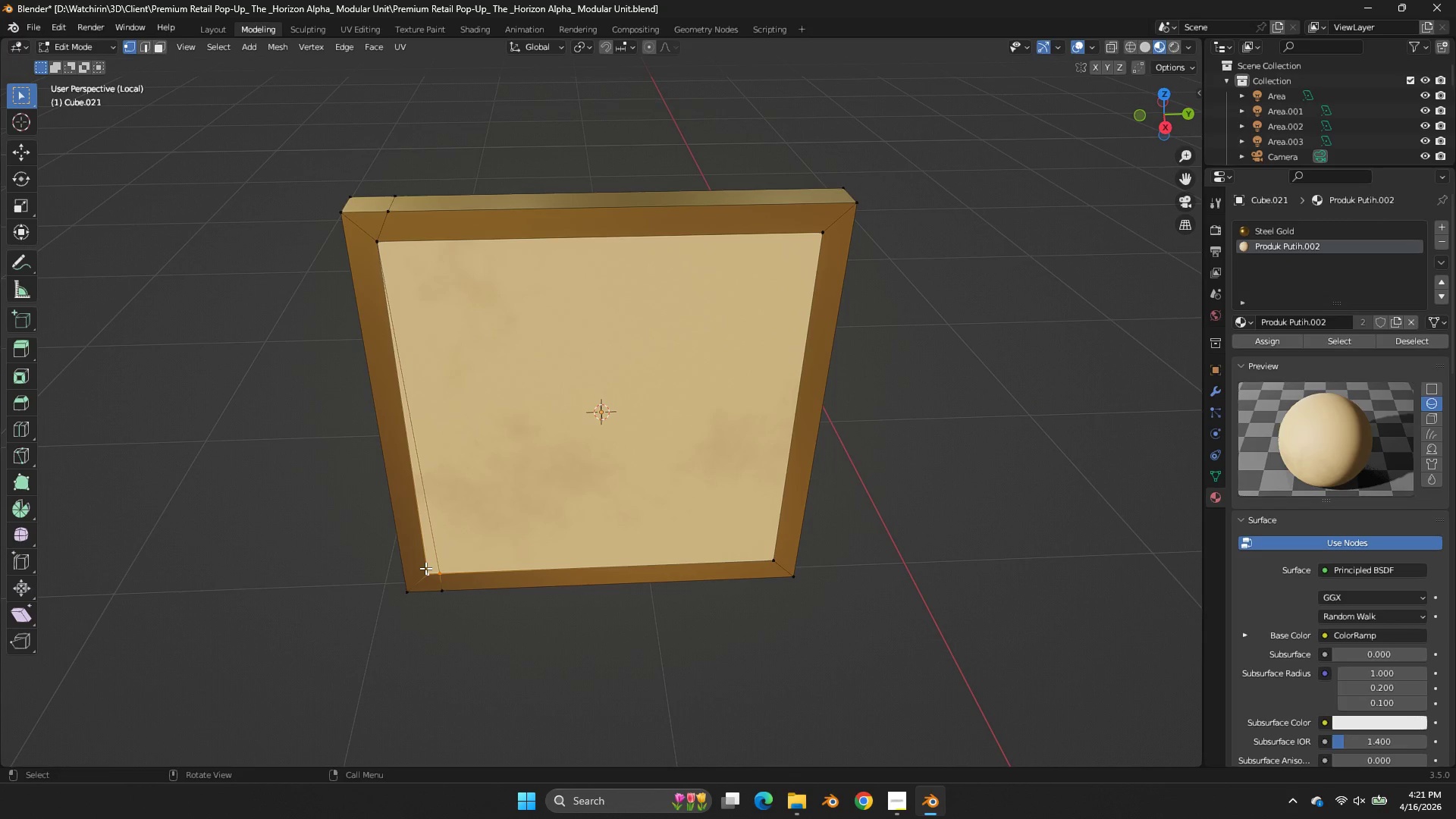 
key(M)
 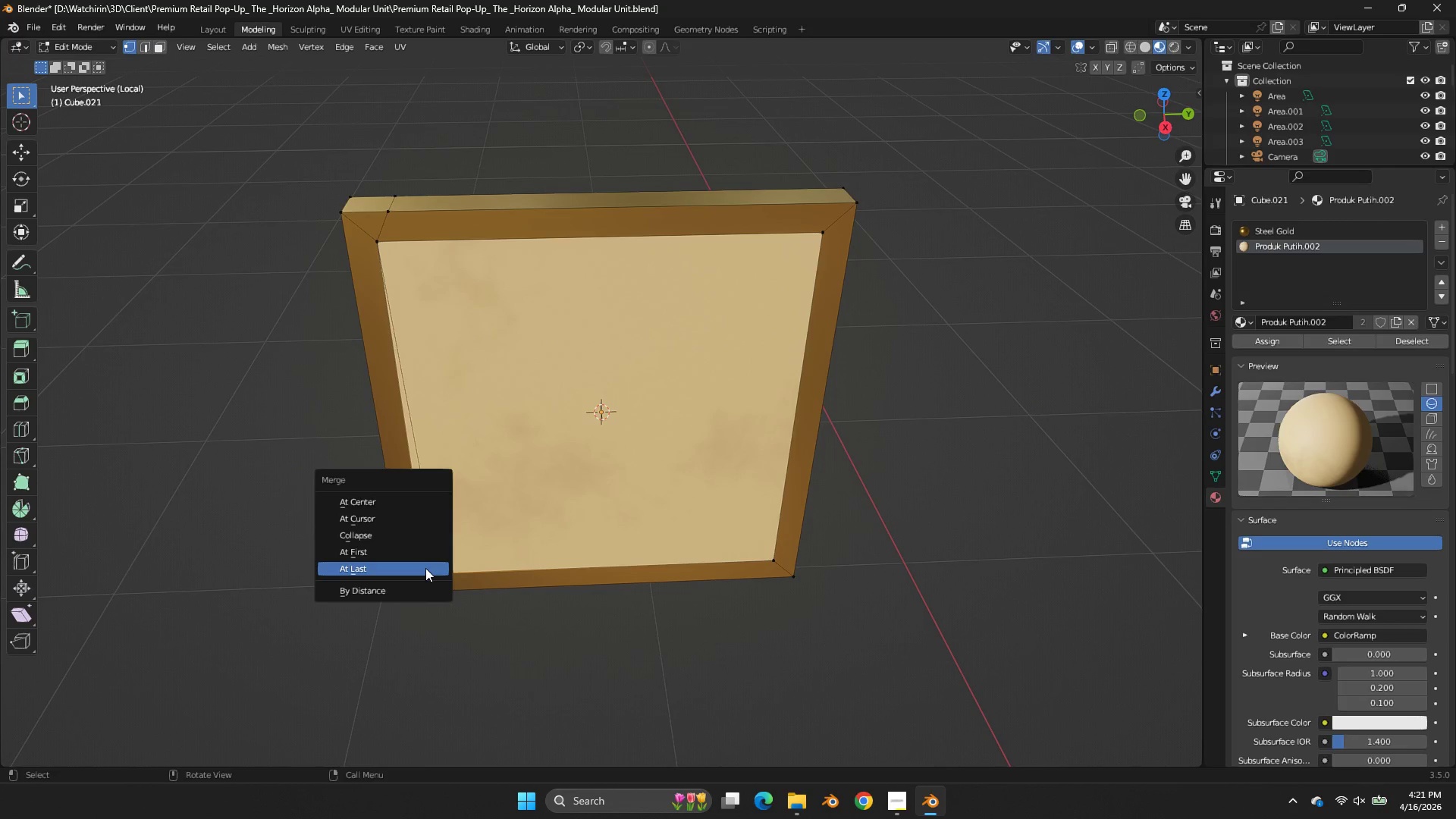 
double_click([425, 568])
 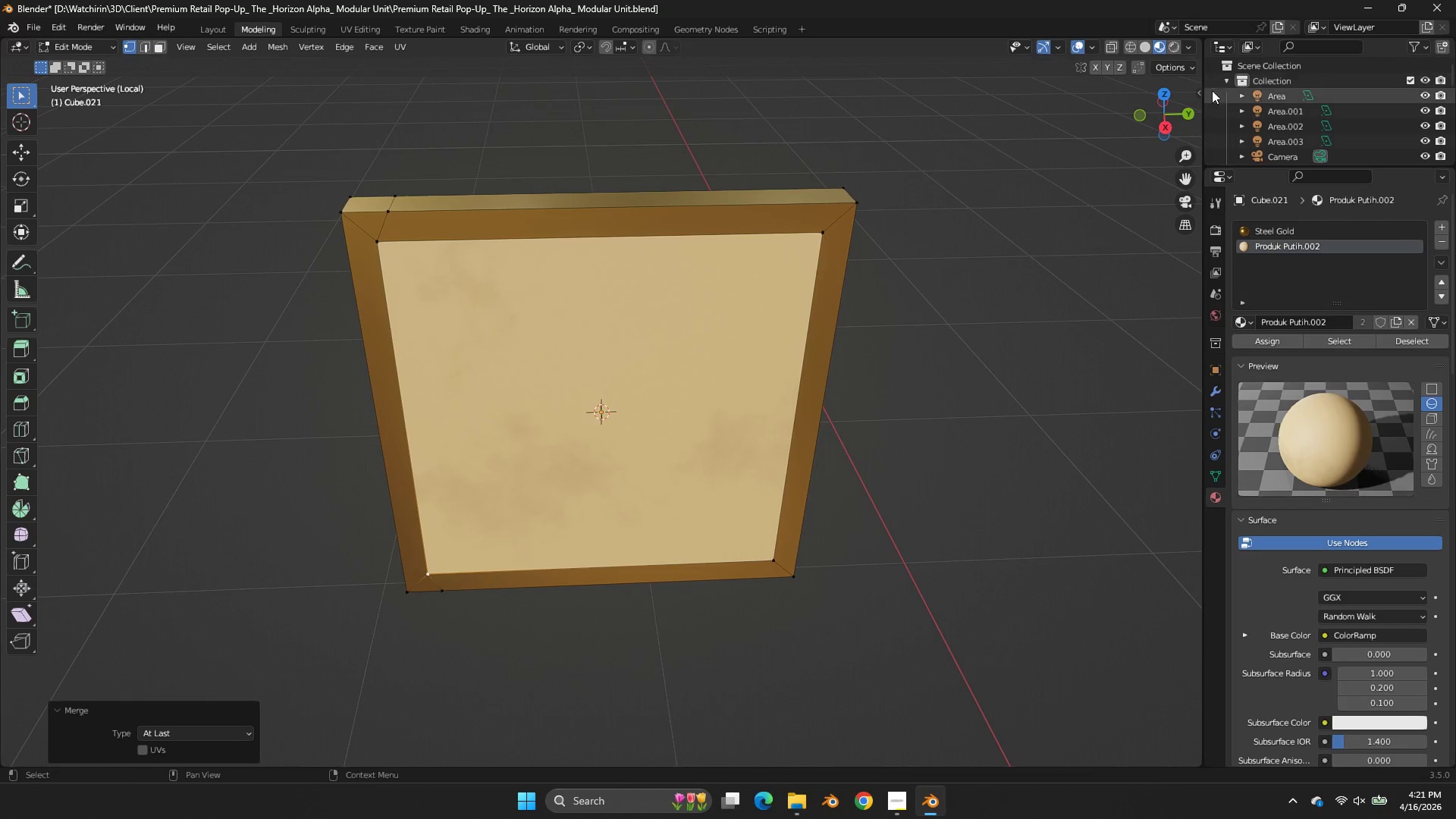 
left_click_drag(start_coordinate=[1149, 90], to_coordinate=[218, 75])
 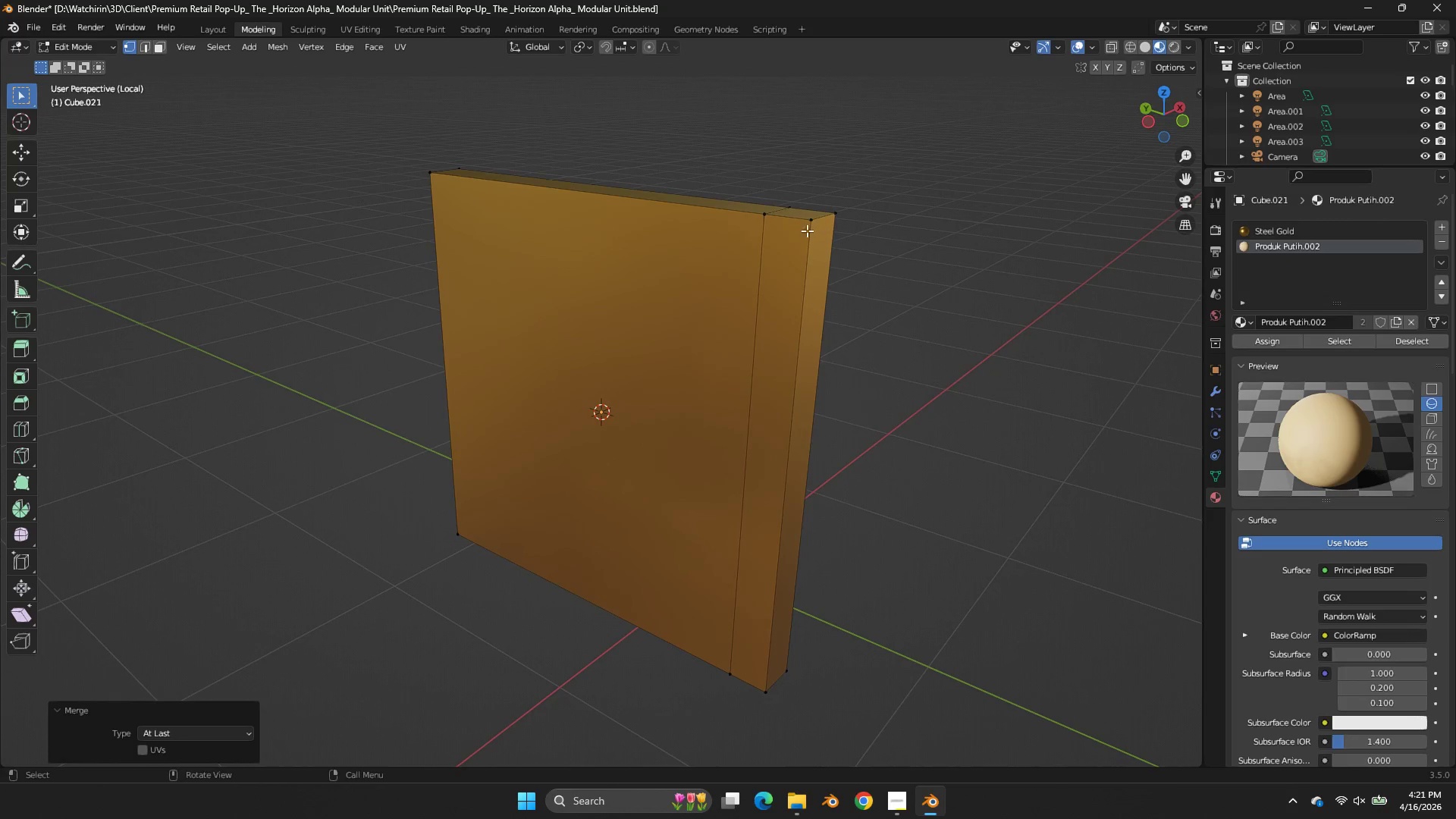 
key(Control+R)
 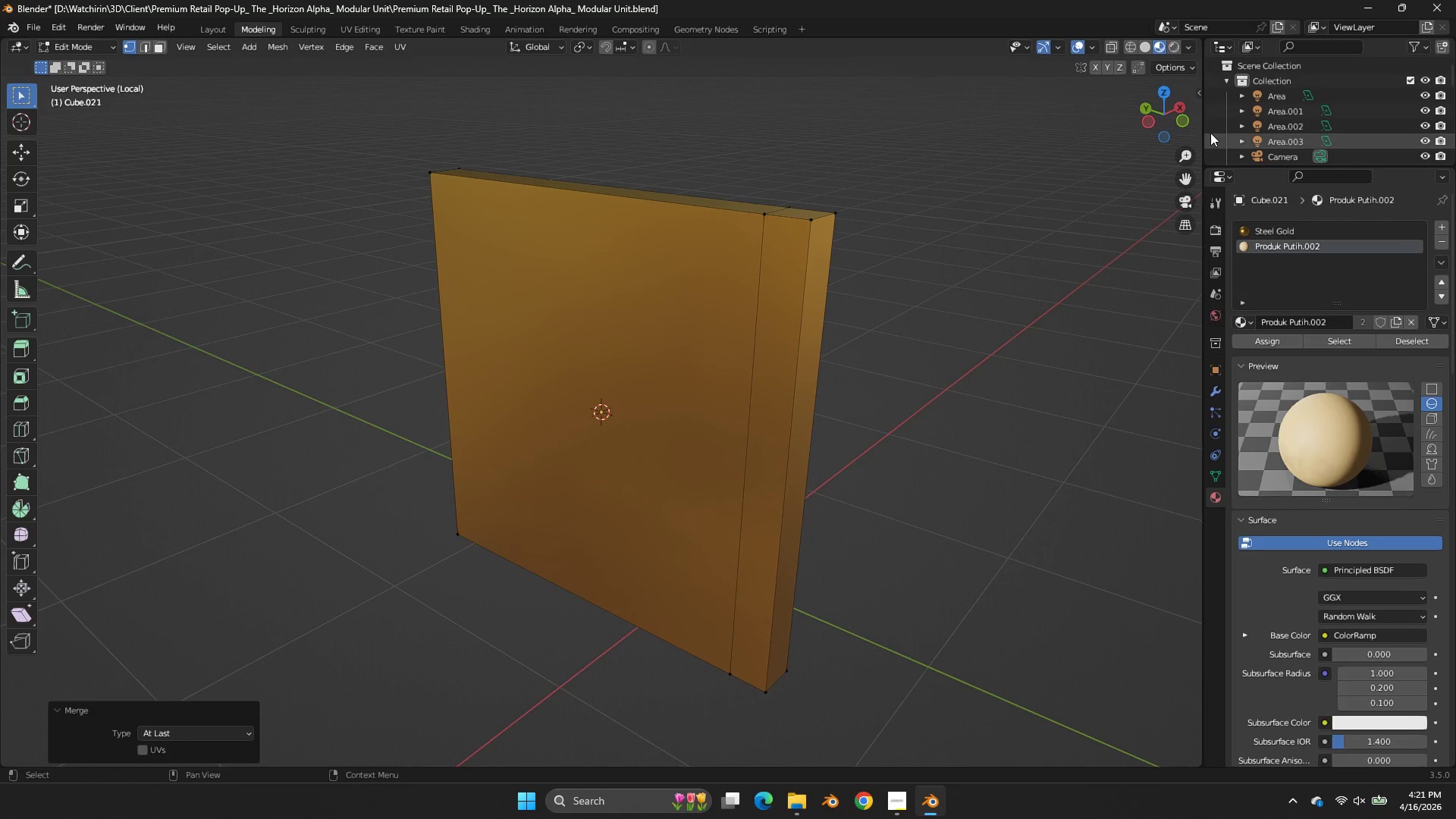 
left_click_drag(start_coordinate=[1148, 116], to_coordinate=[982, 96])
 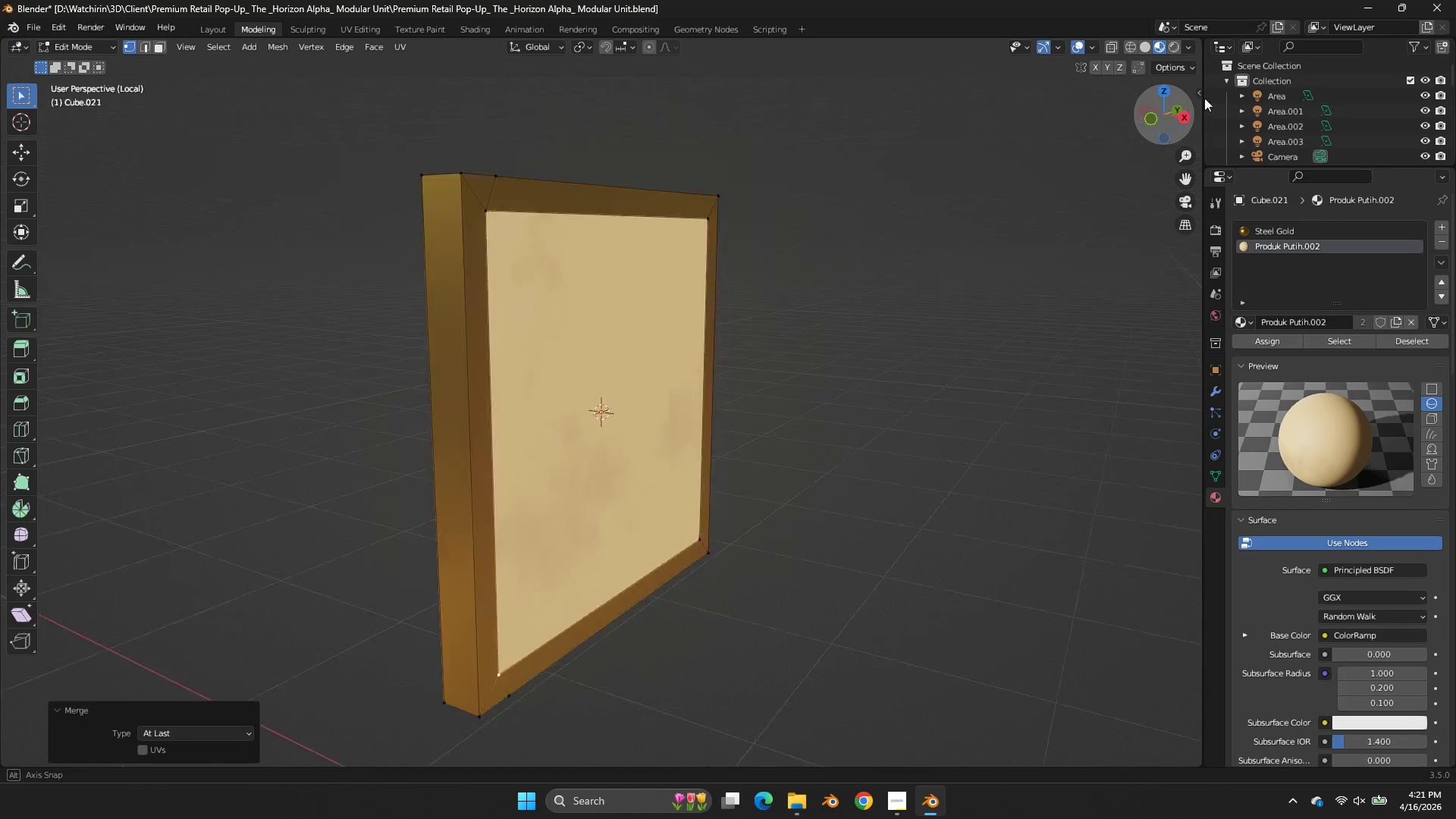 
left_click_drag(start_coordinate=[1144, 115], to_coordinate=[52, 91])
 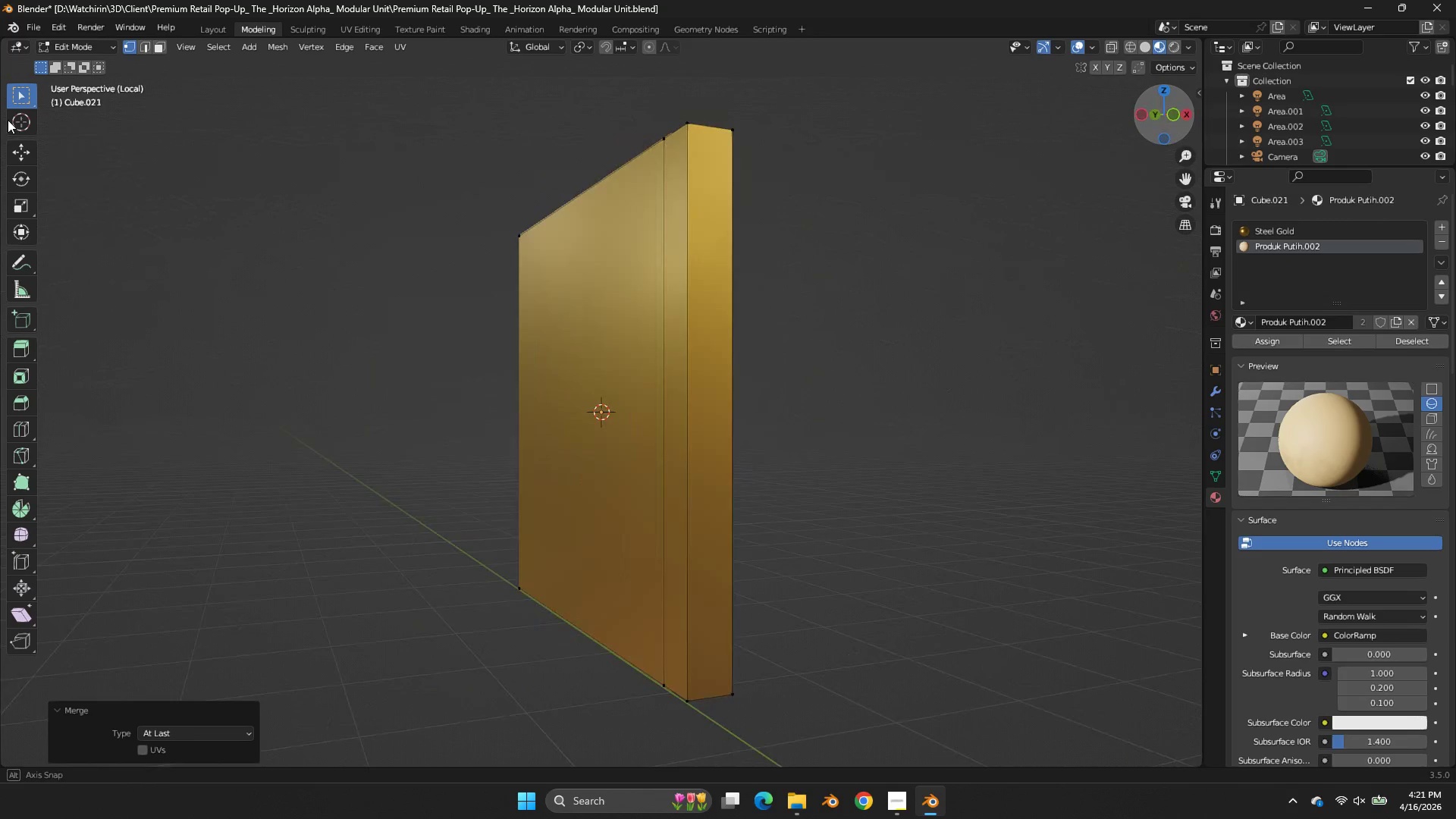 
left_click_drag(start_coordinate=[1160, 114], to_coordinate=[13, 122])
 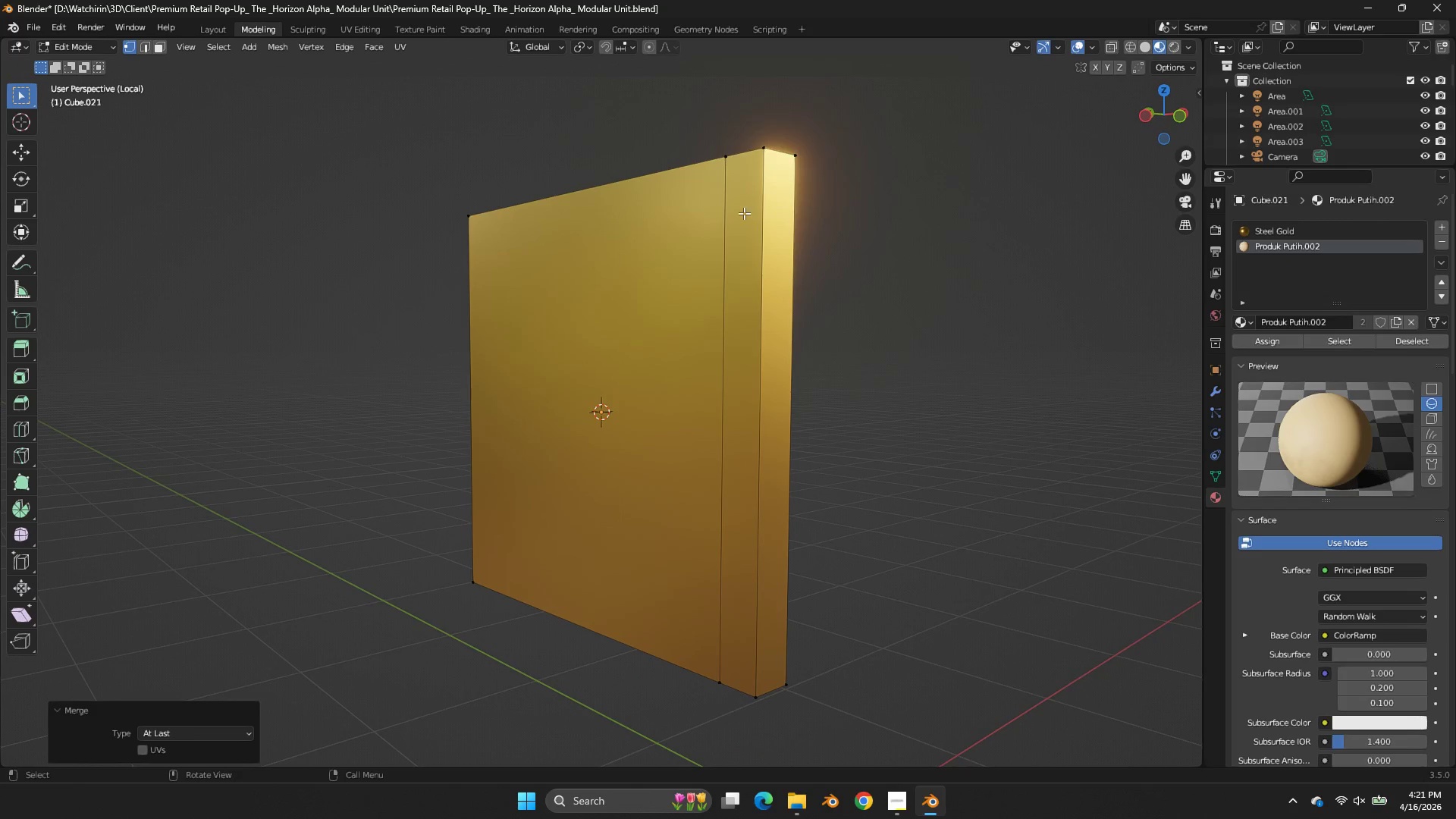 
hold_key(key=AltLeft, duration=0.55)
left_click([736, 213])
 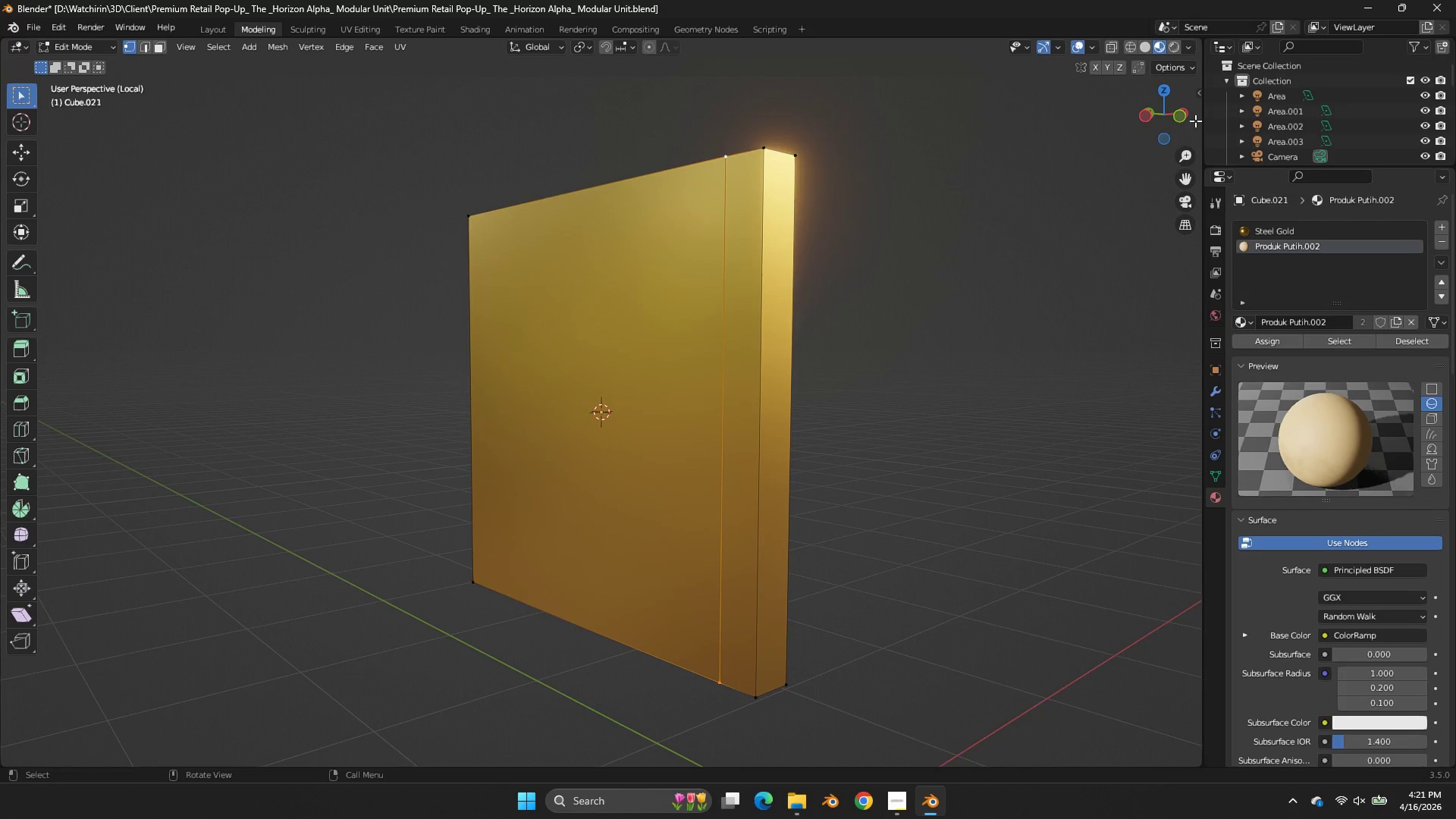 
left_click_drag(start_coordinate=[1163, 122], to_coordinate=[953, 140])
 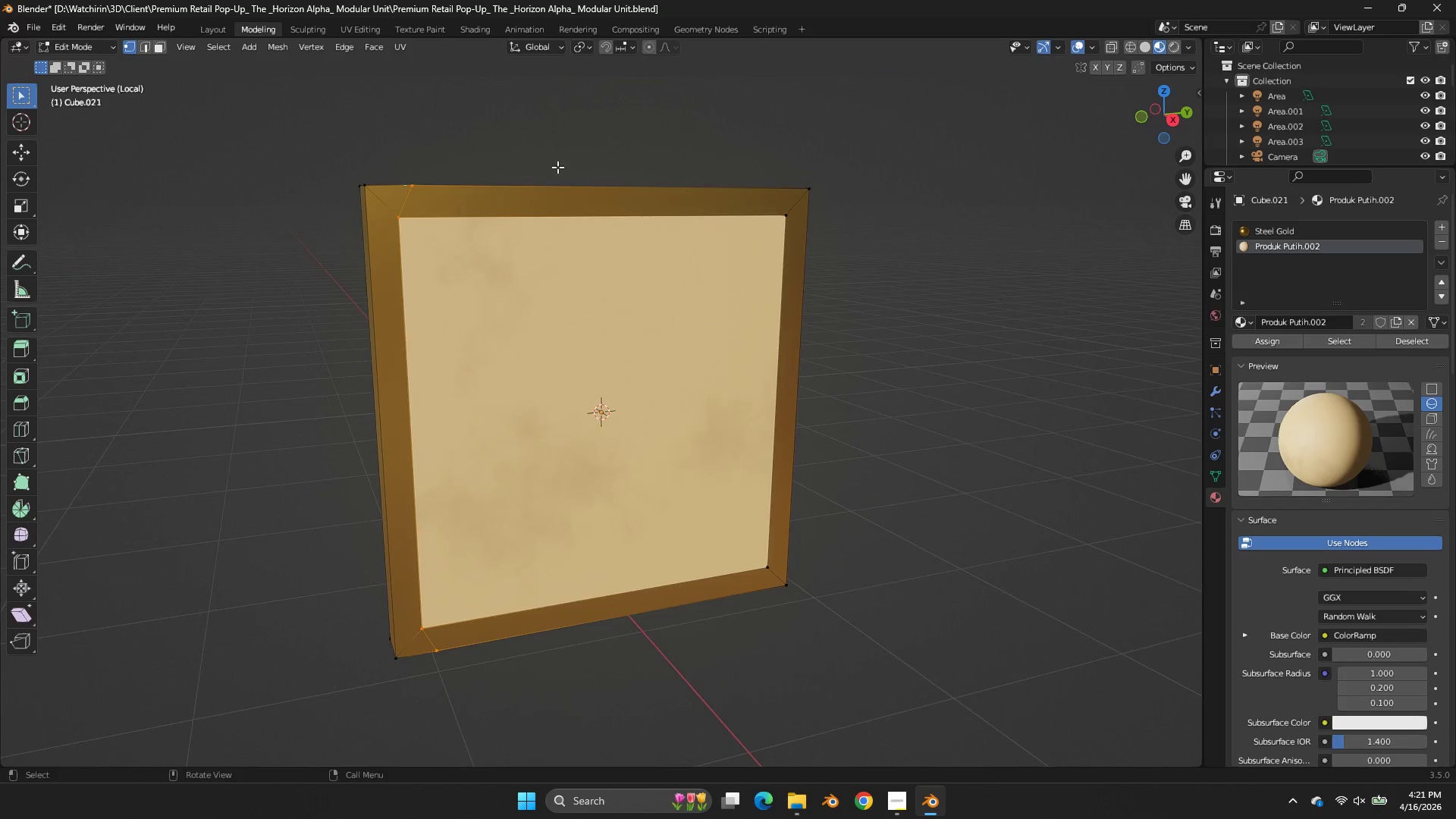 
hold_key(key=ControlLeft, duration=0.92)
left_click_drag(start_coordinate=[479, 196], to_coordinate=[371, 258])
 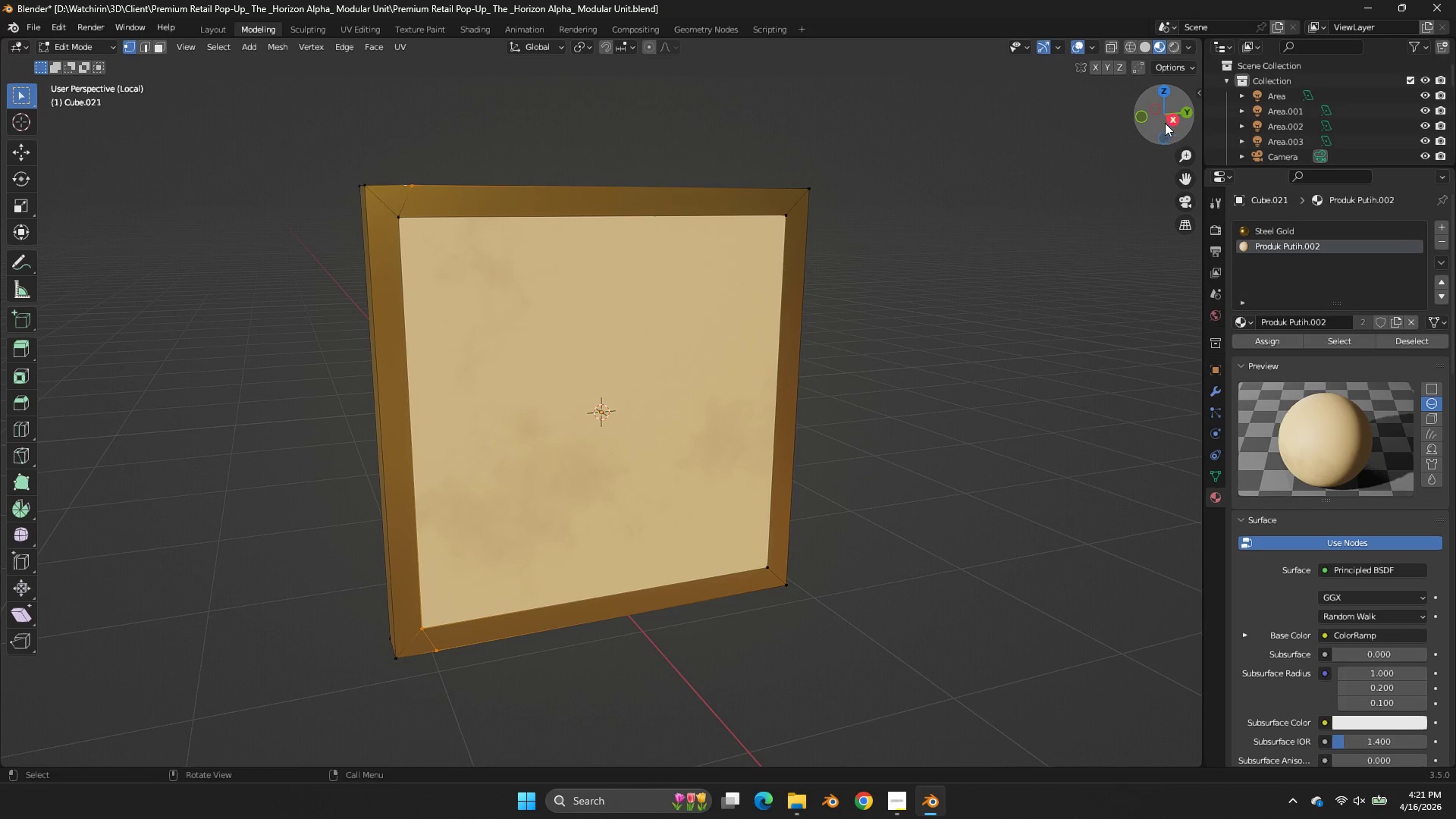 
double_click([1178, 116])
 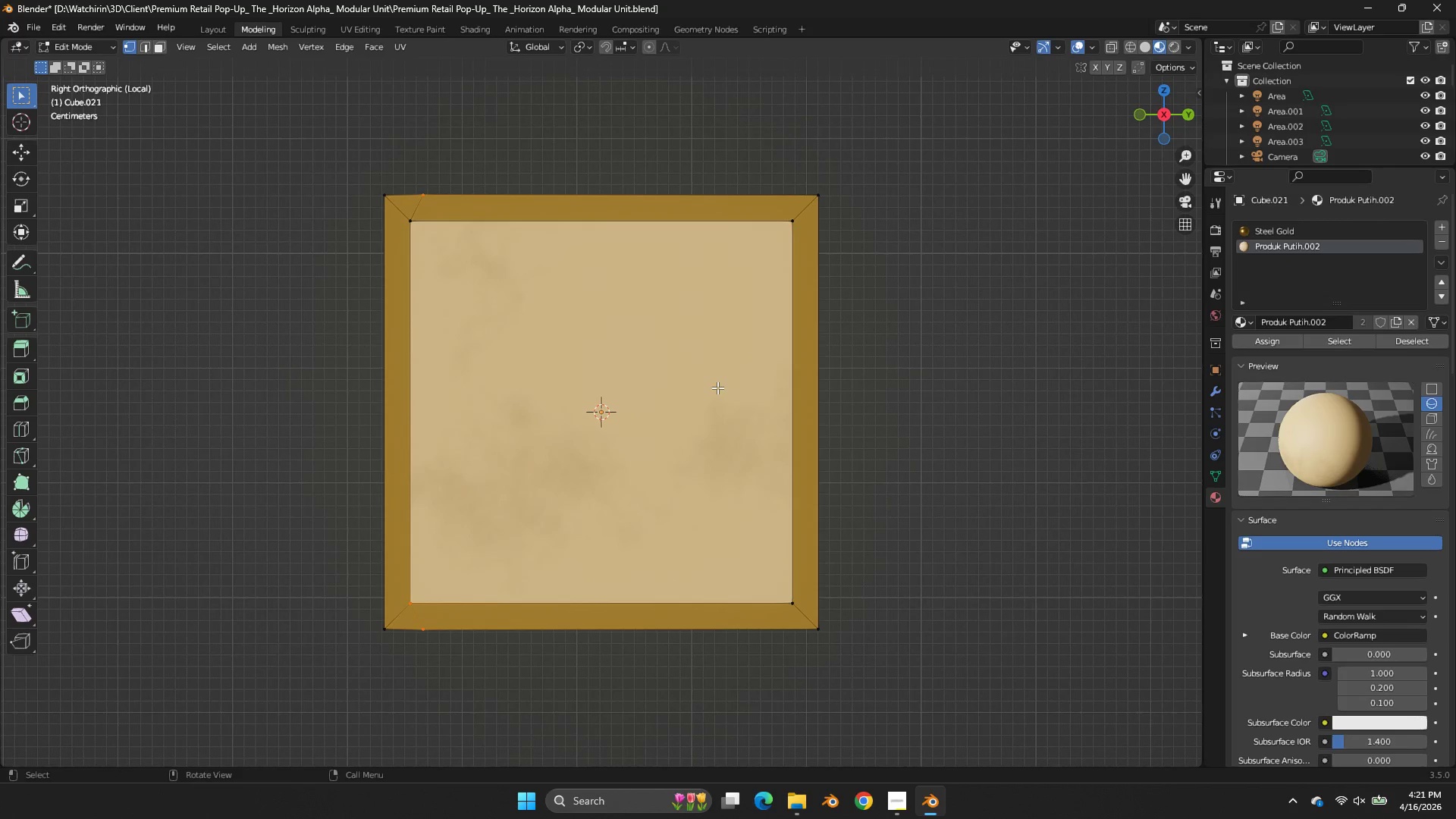 
hold_key(key=ControlLeft, duration=1.0)
left_click_drag(start_coordinate=[505, 548], to_coordinate=[404, 618])
 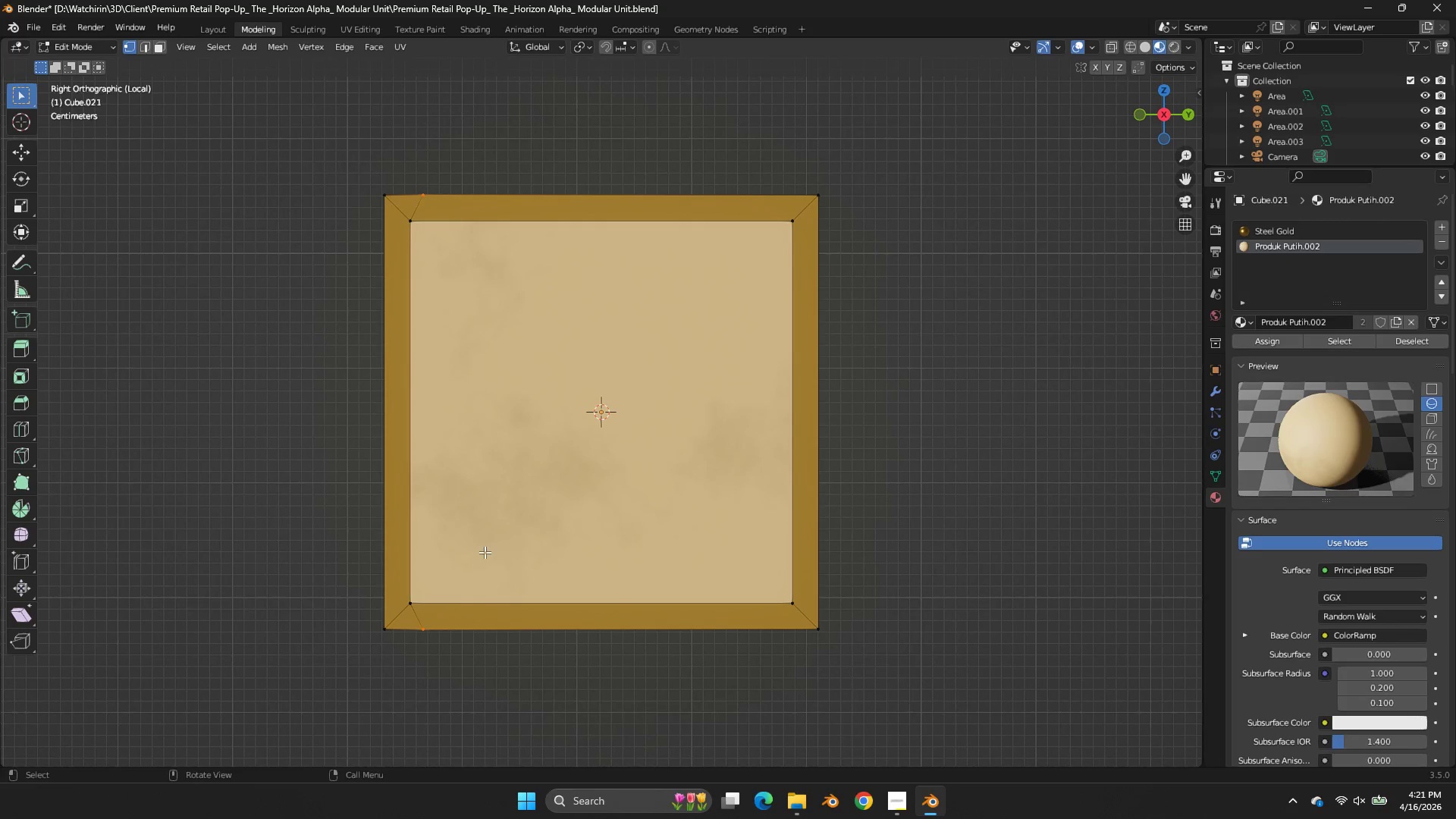 
type(zgy)
 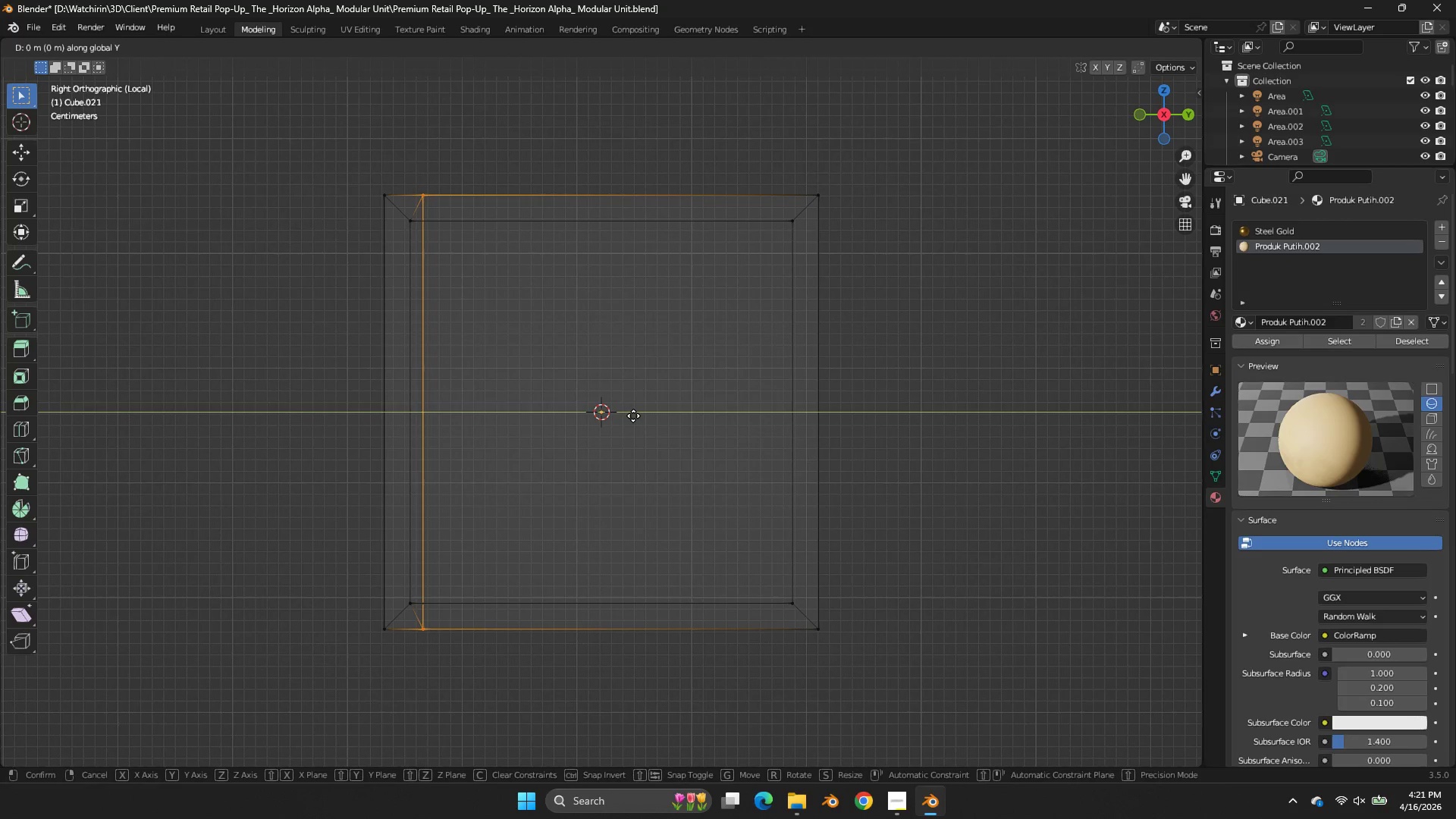 
hold_key(key=ShiftLeft, duration=2.05)
left_click([502, 397])
 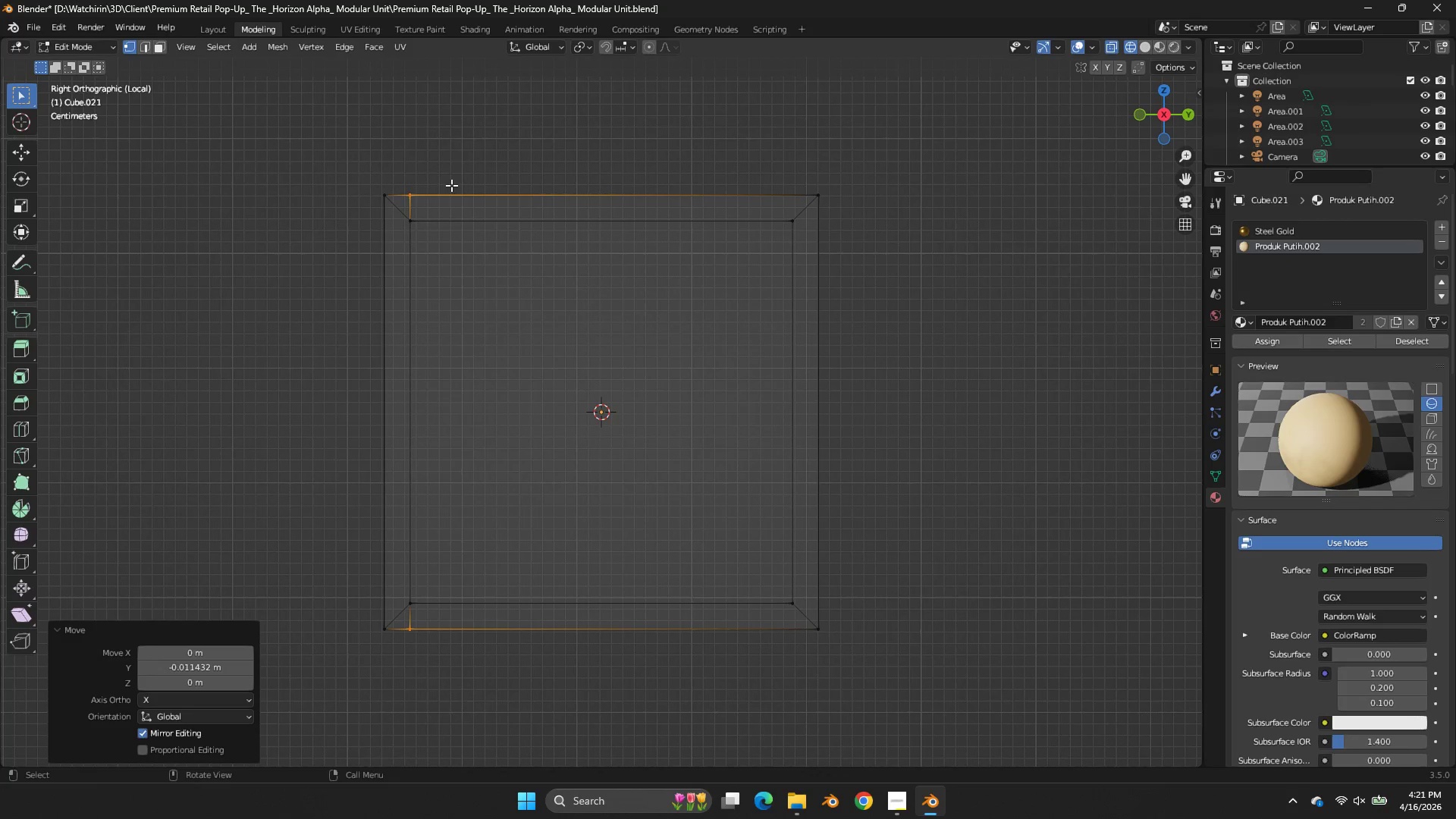 
hold_key(key=ShiftLeft, duration=1.34)
left_click_drag(start_coordinate=[455, 165], to_coordinate=[402, 676])
 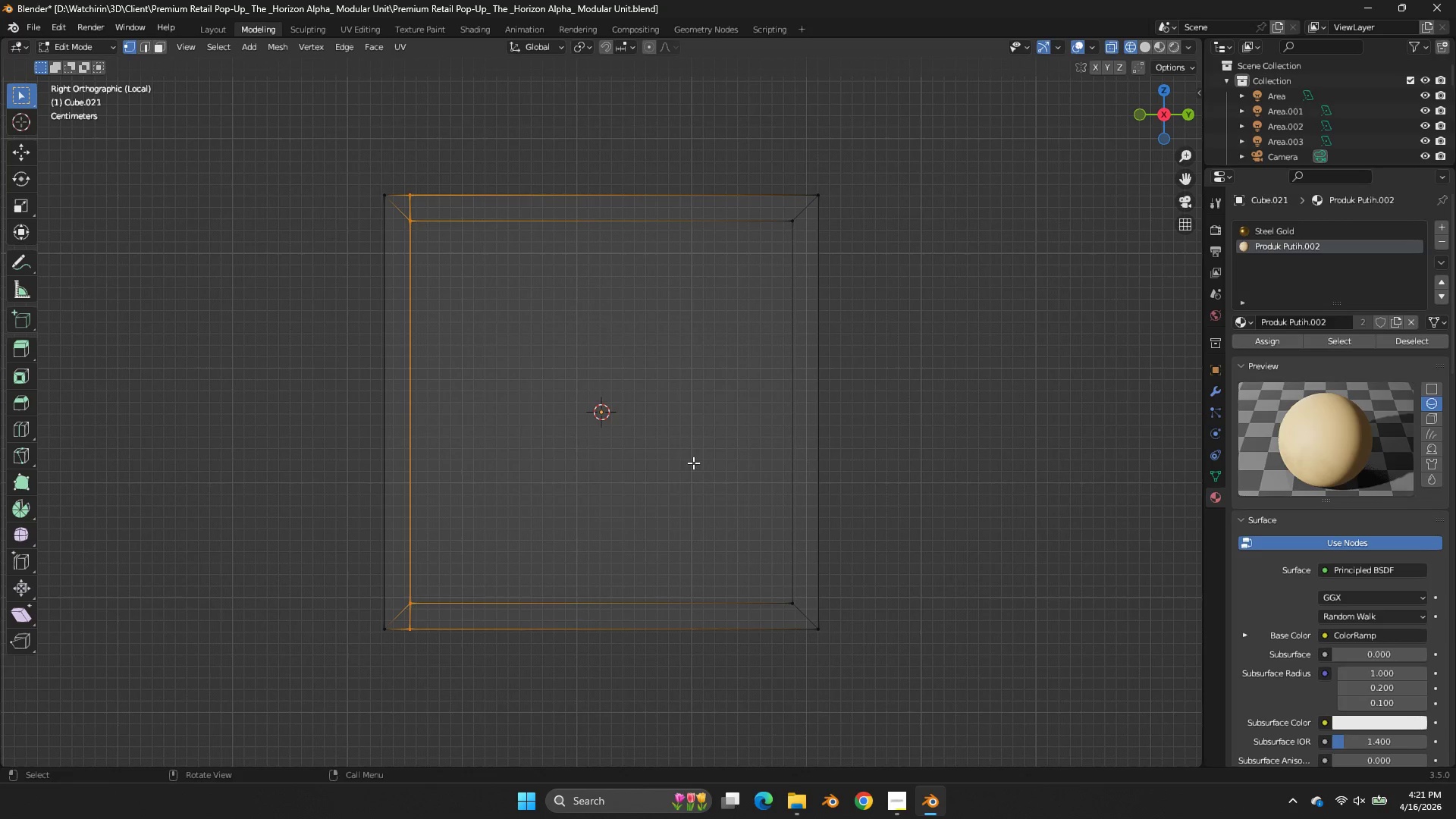 
type(sy0)
 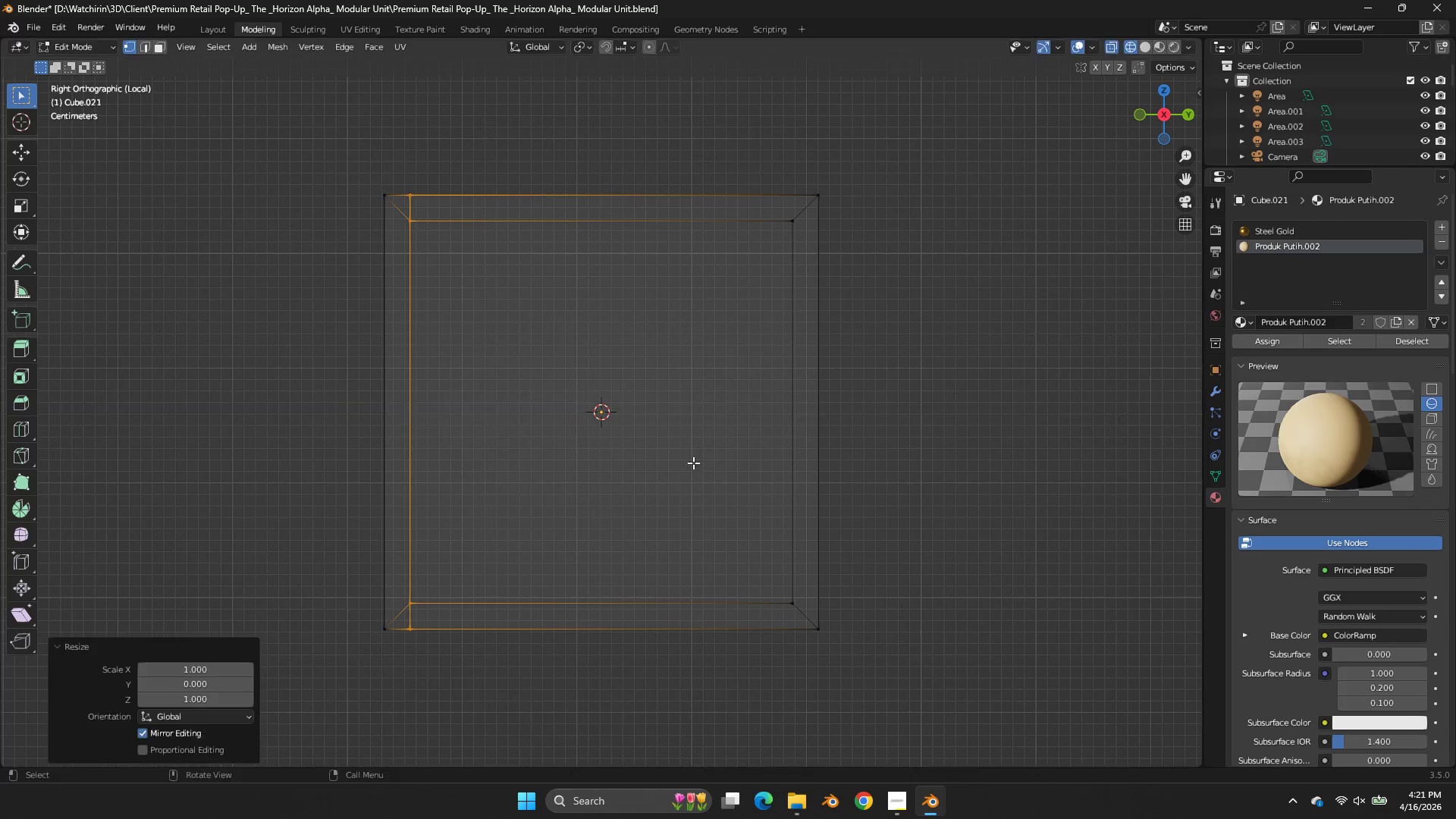 
key(Enter)
 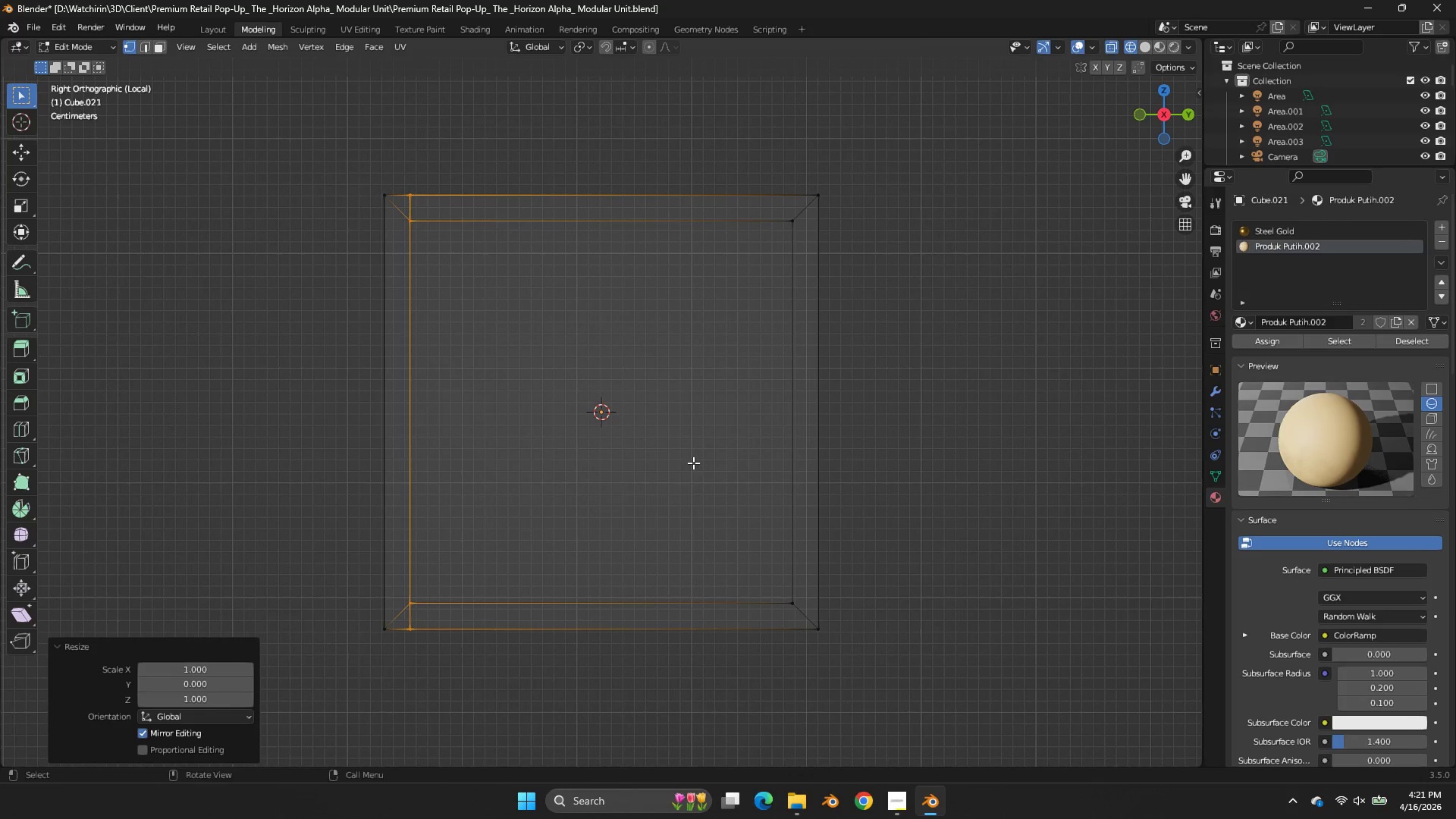 
key(Control+S)
 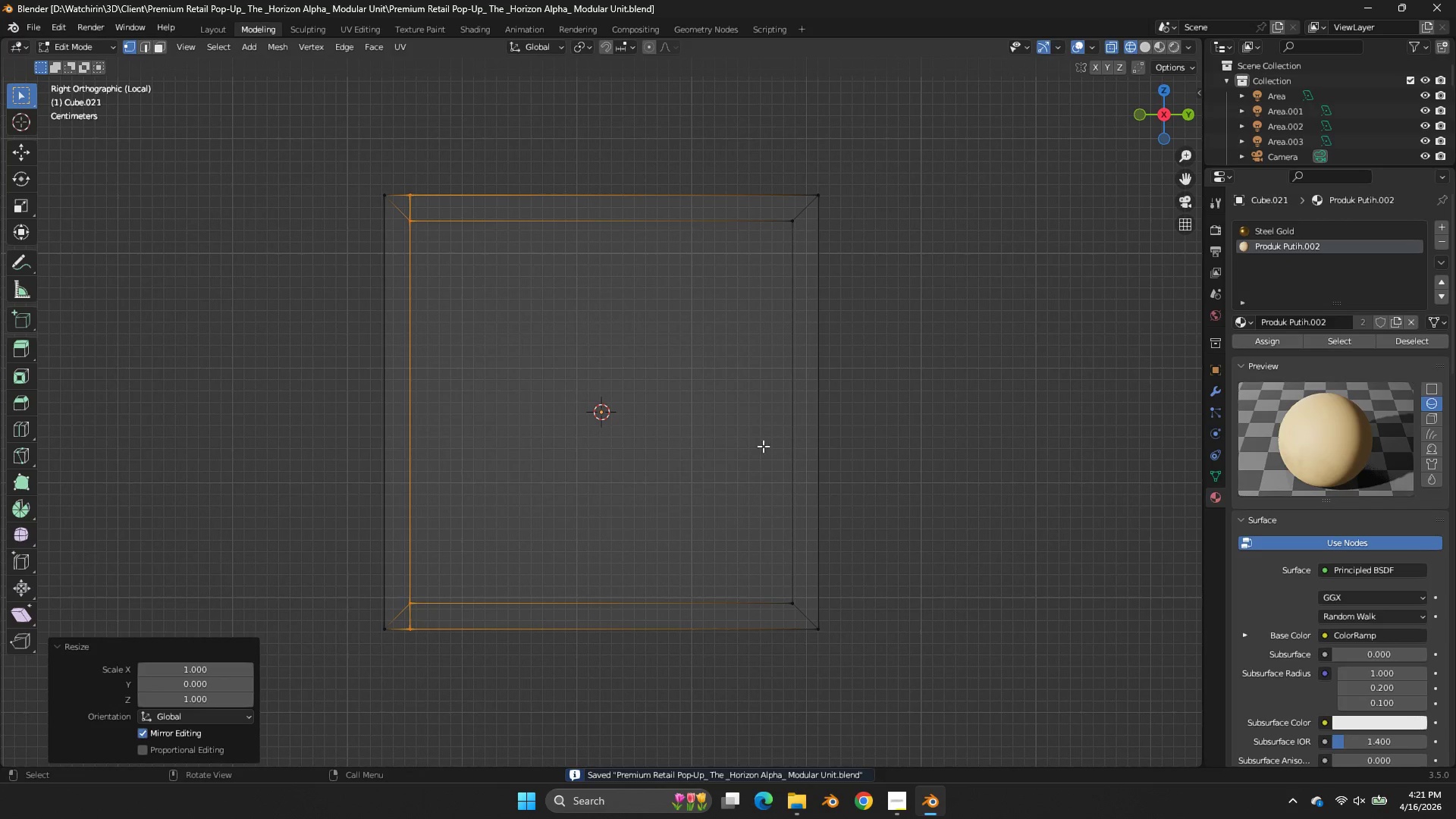 
key(Z)
 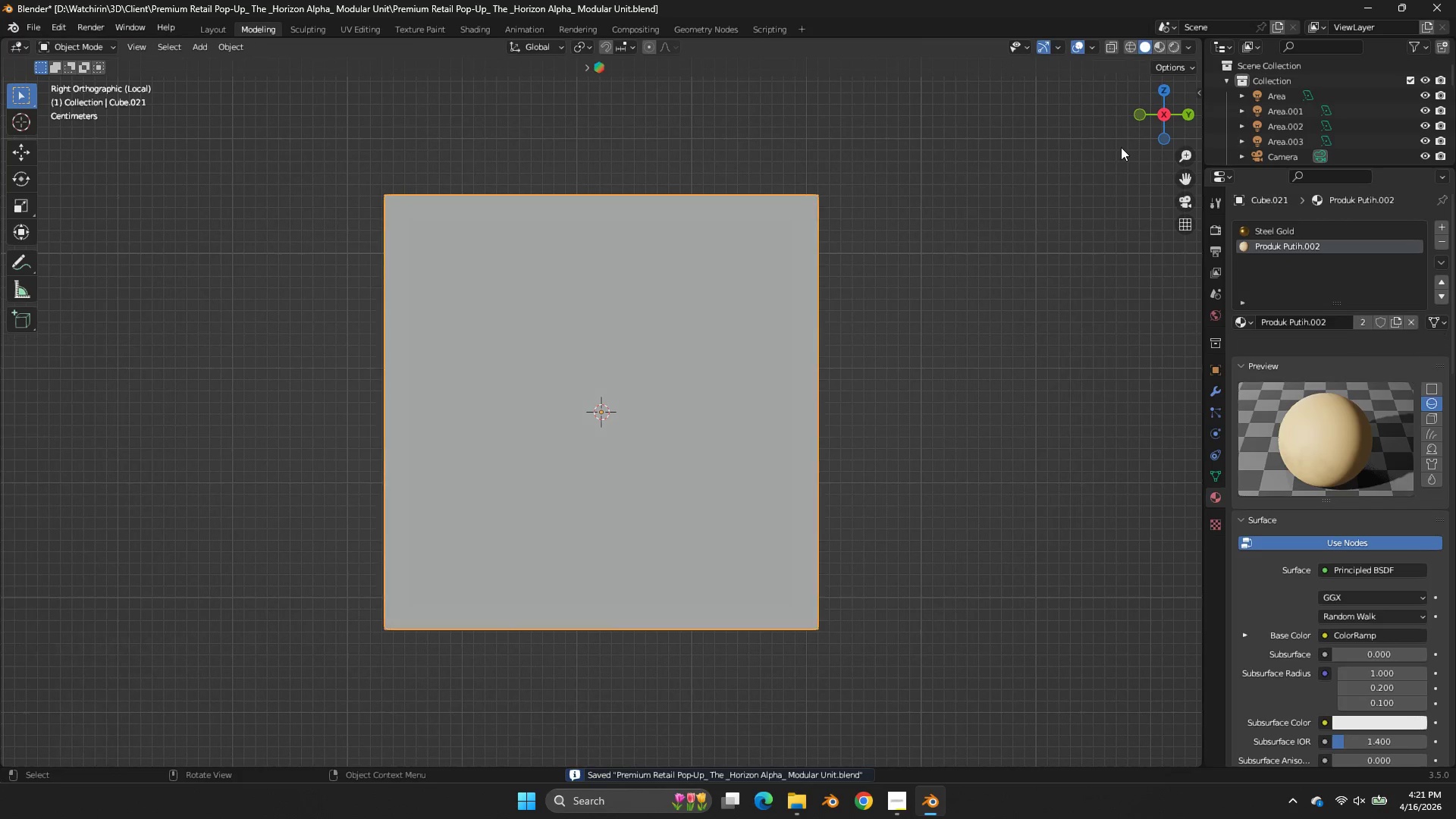 
key(Tab)
 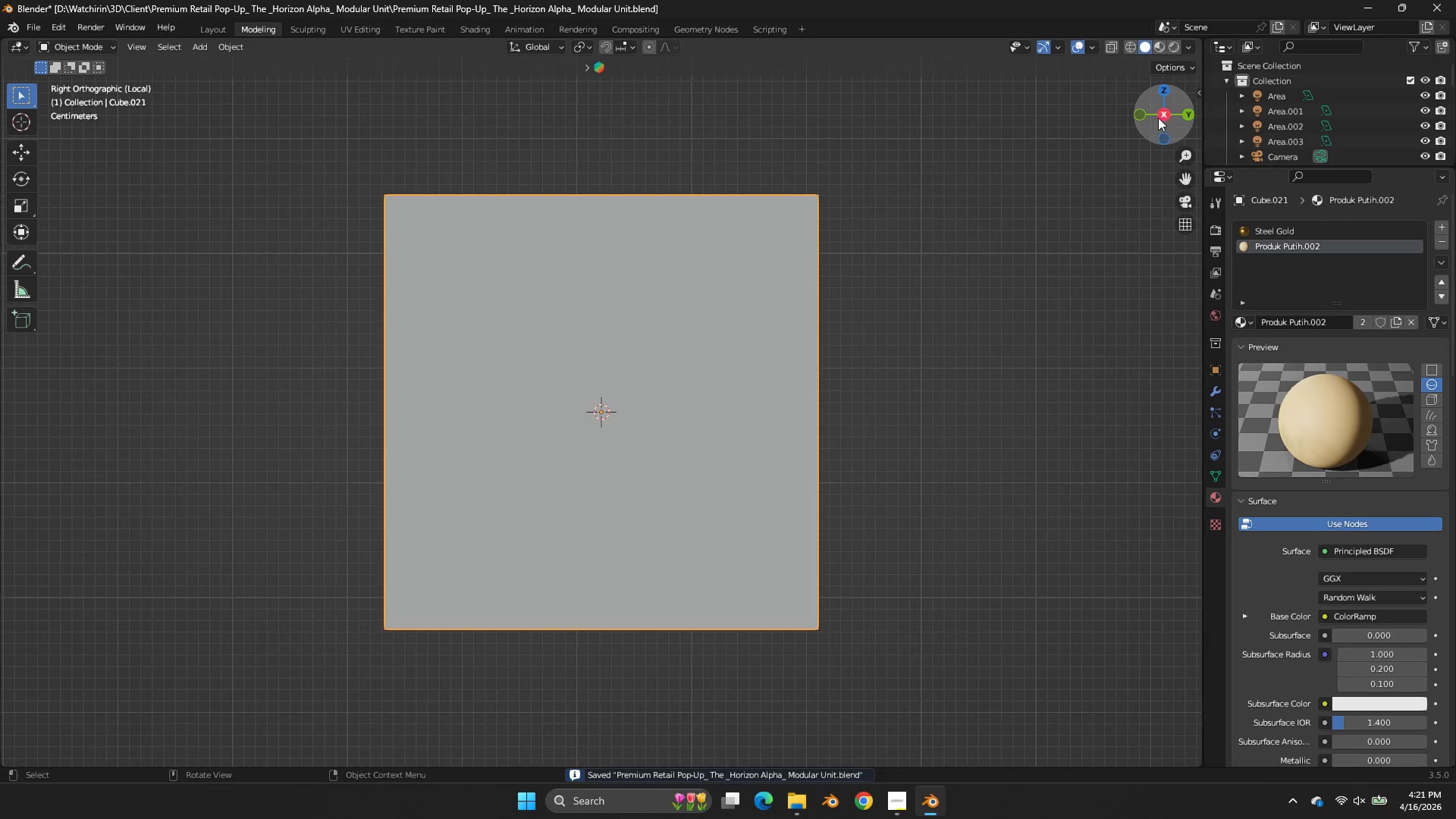 
left_click_drag(start_coordinate=[1156, 118], to_coordinate=[55, 183])
 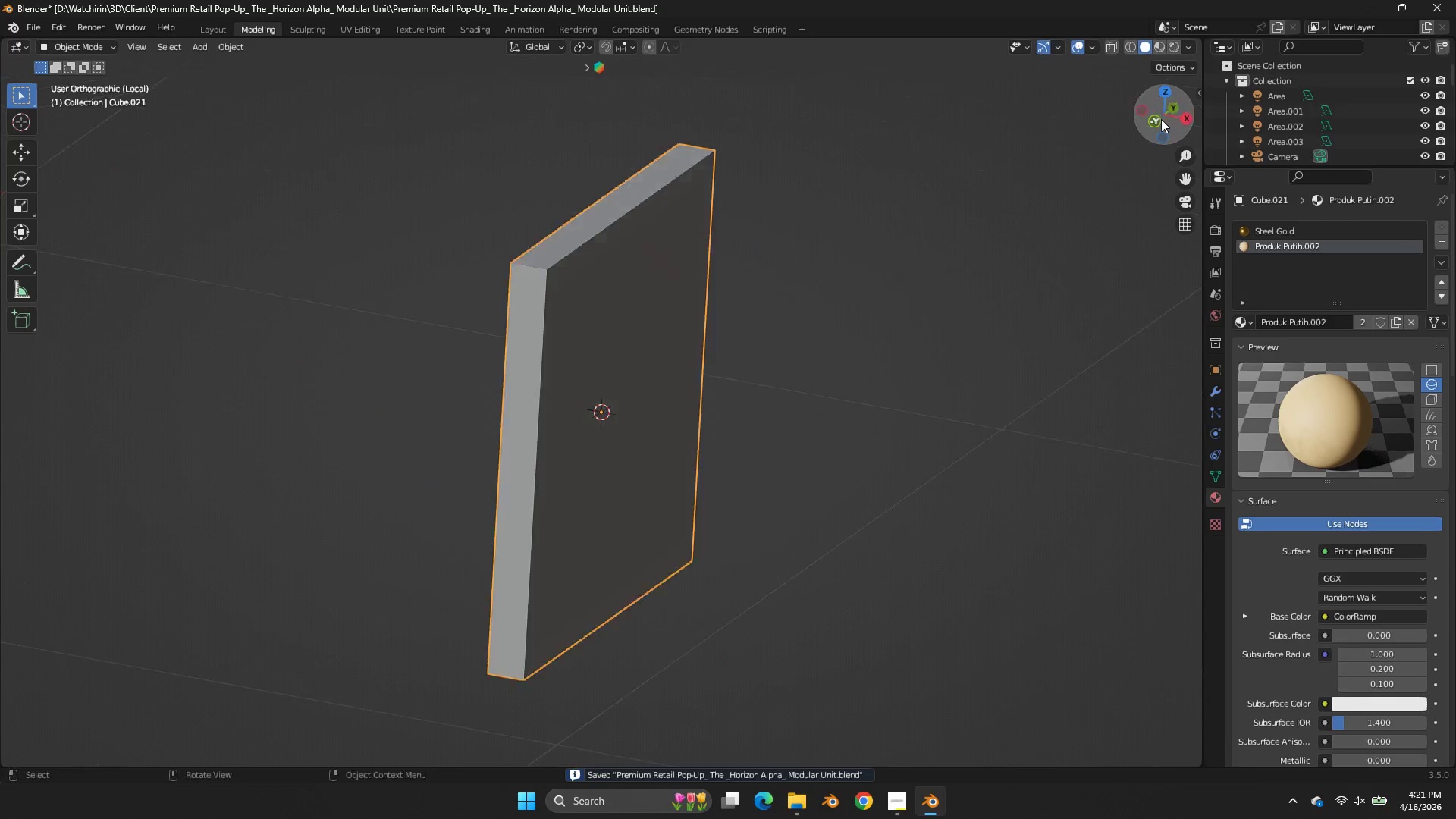 
left_click([1161, 119])
 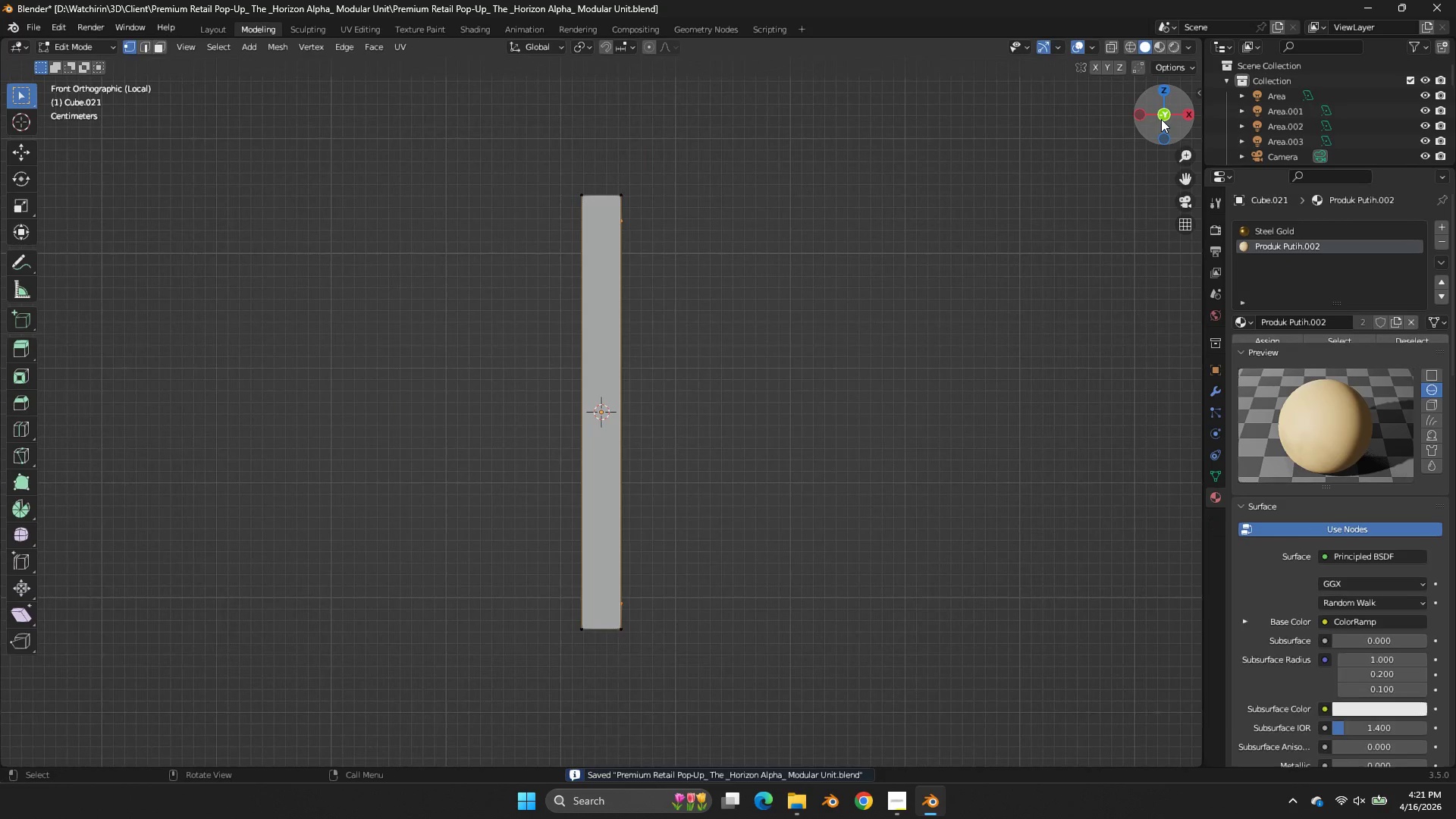 
key(Tab)
 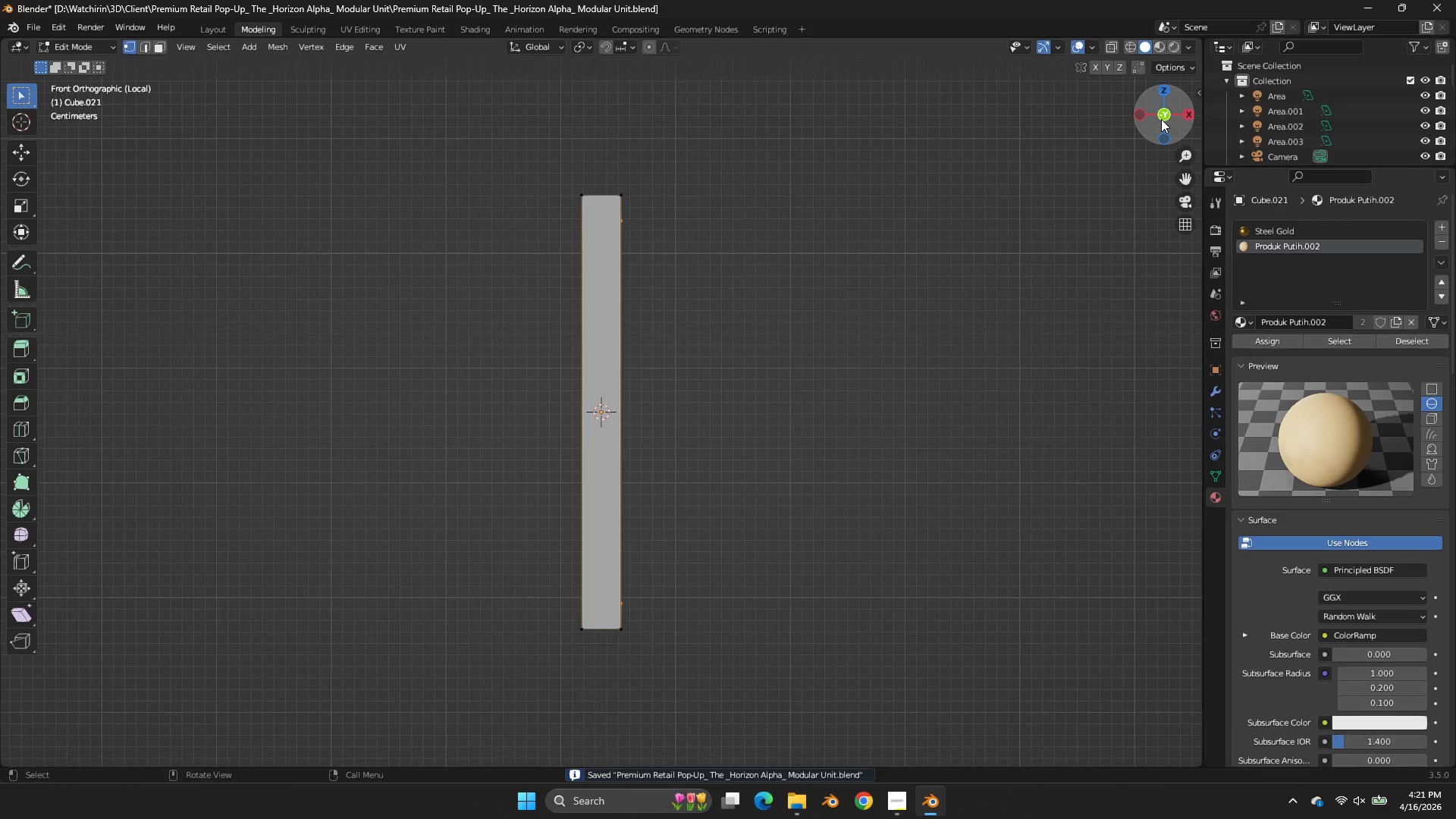 
left_click_drag(start_coordinate=[1161, 119], to_coordinate=[874, 180])
 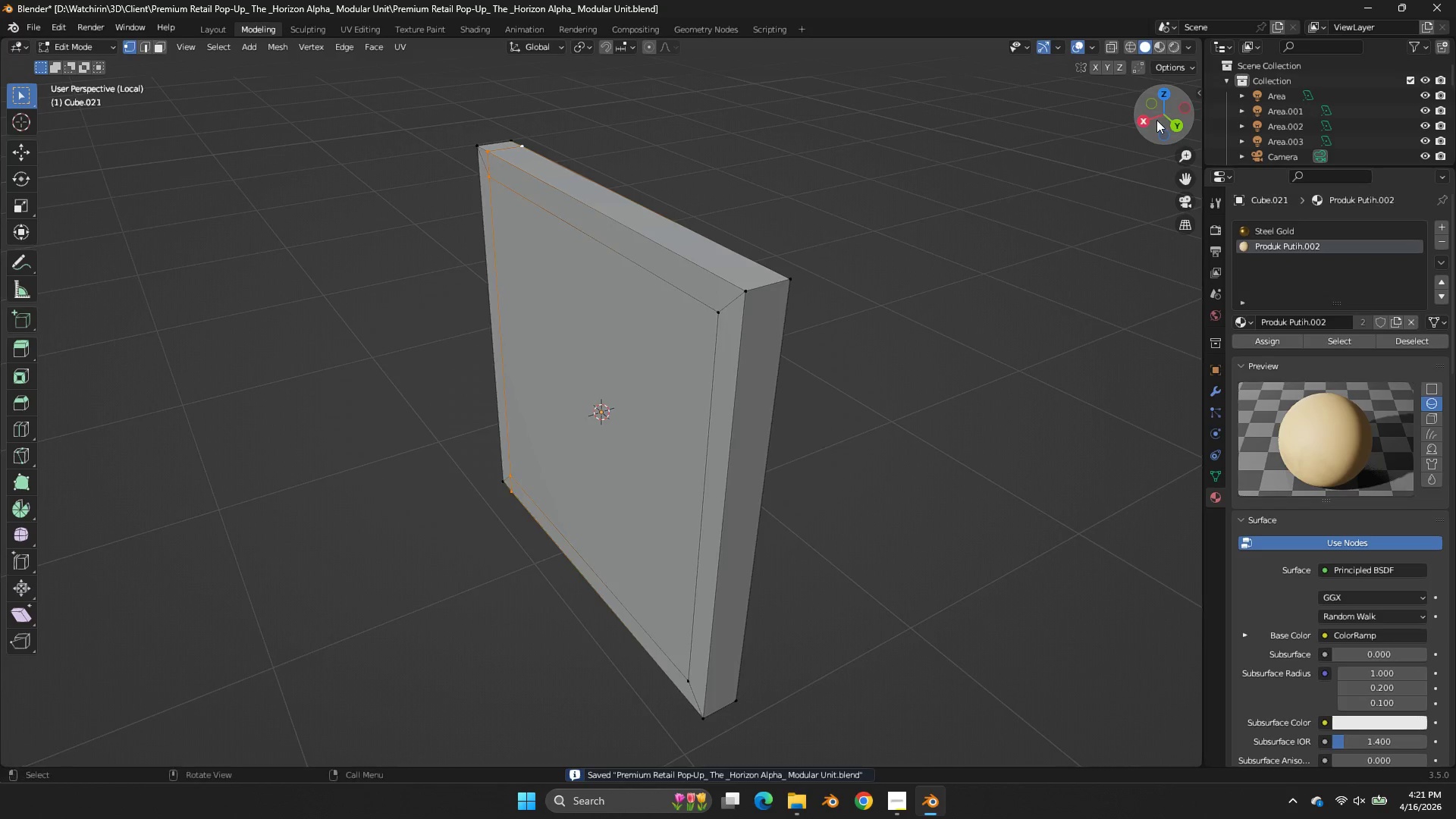 
left_click([1156, 120])
 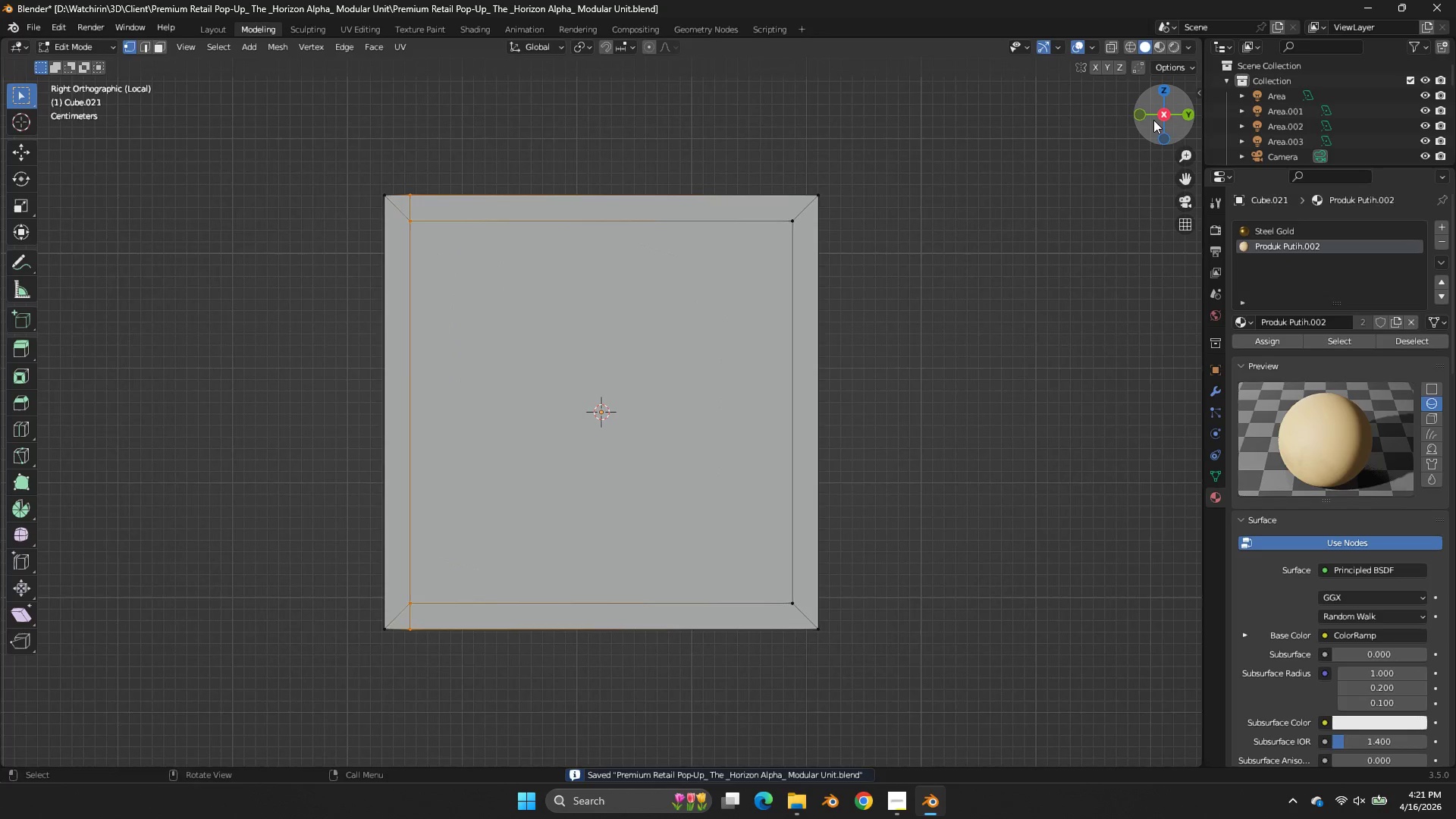 
left_click_drag(start_coordinate=[1153, 120], to_coordinate=[1006, 173])
 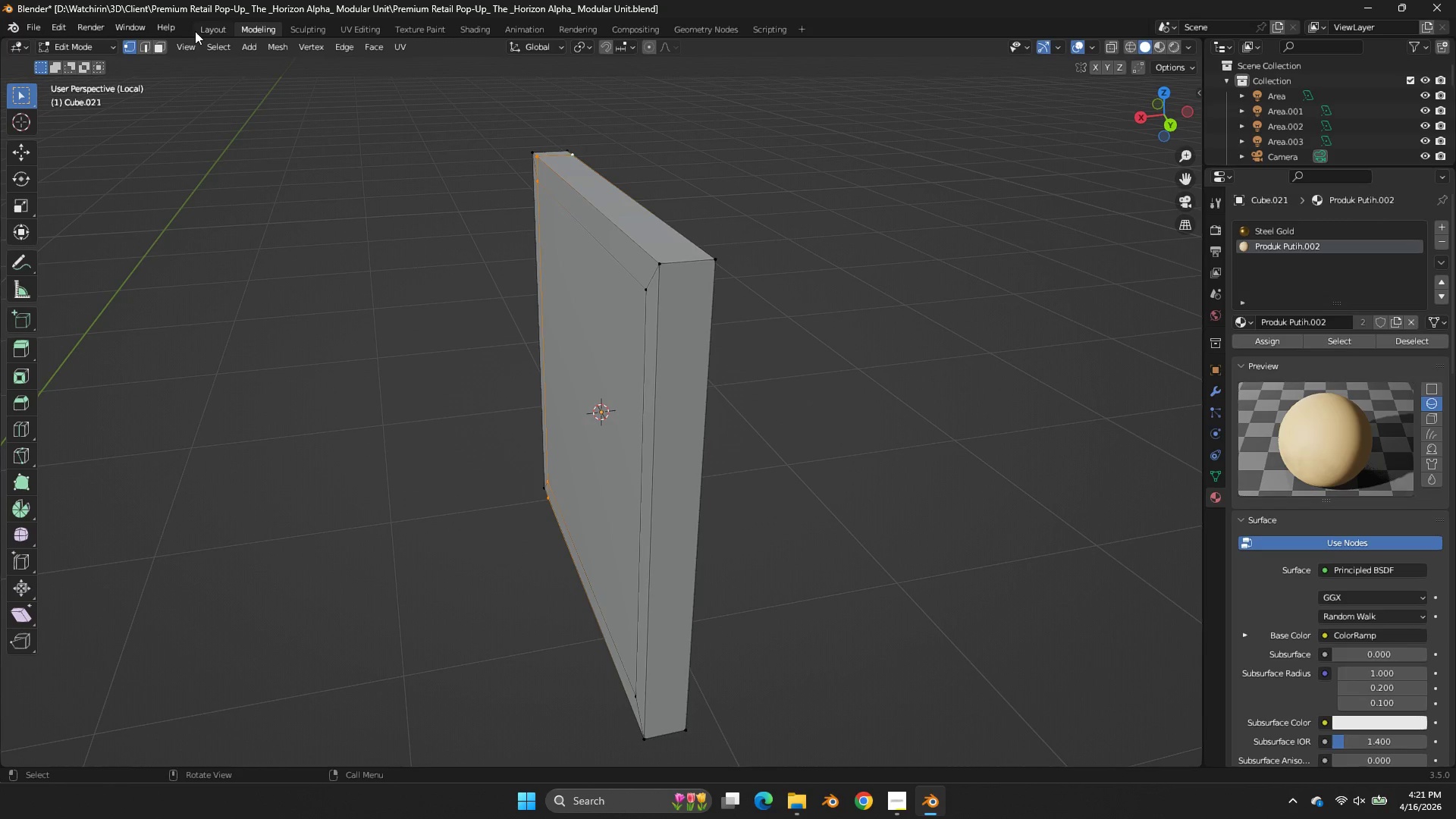 
left_click([162, 47])
 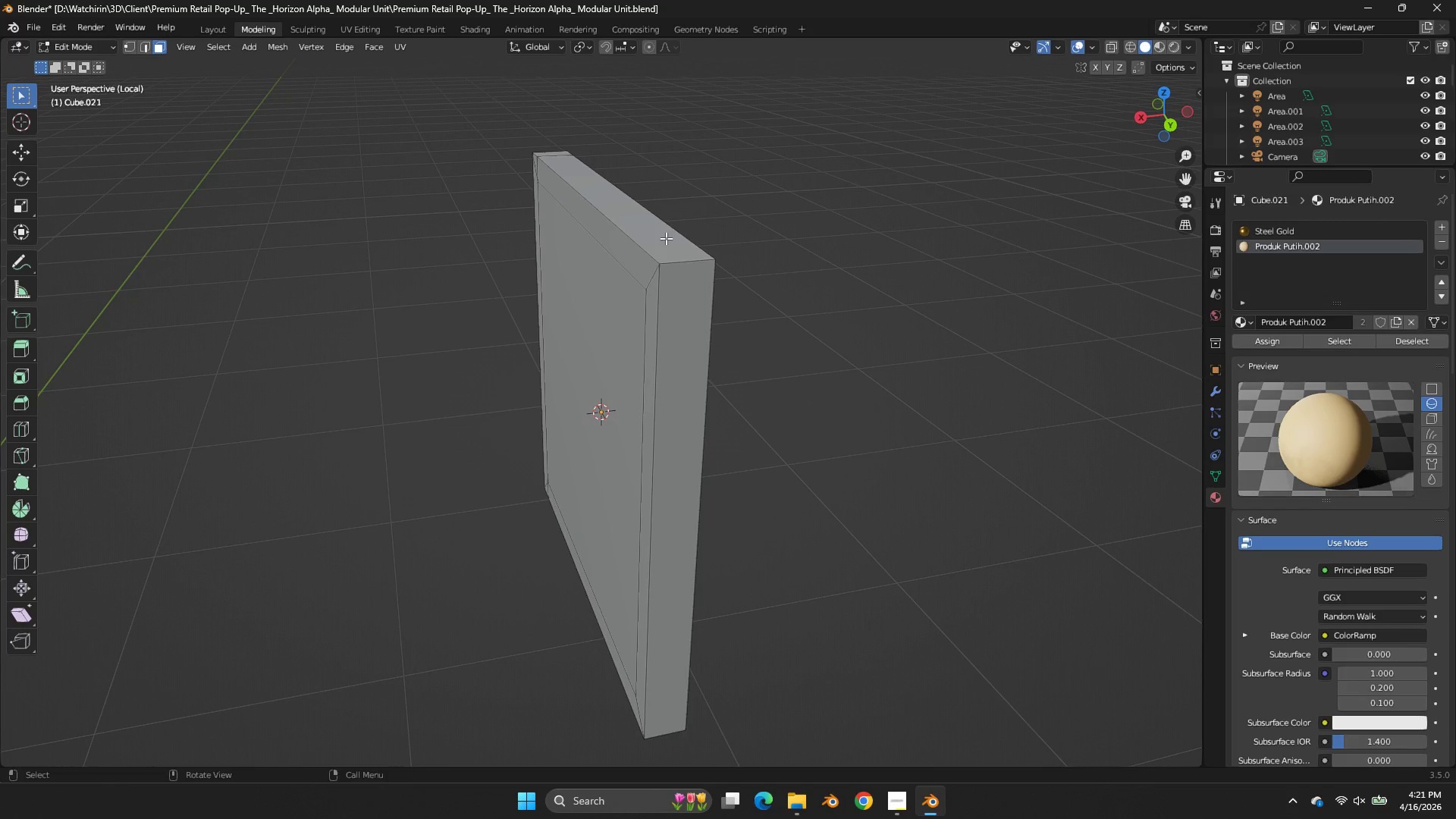 
left_click([666, 238])
 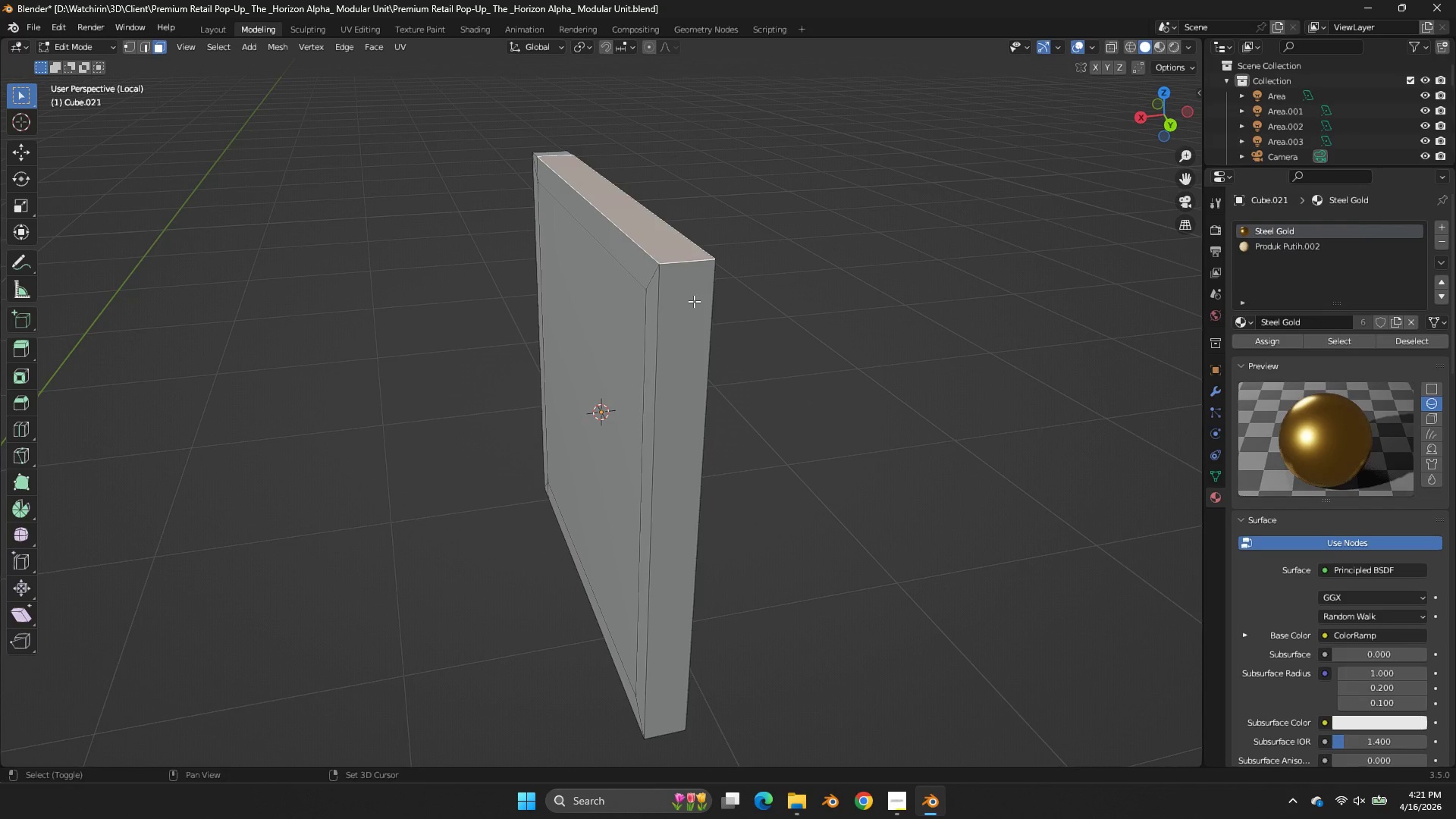 
hold_key(key=ShiftLeft, duration=0.52)
left_click([692, 320])
 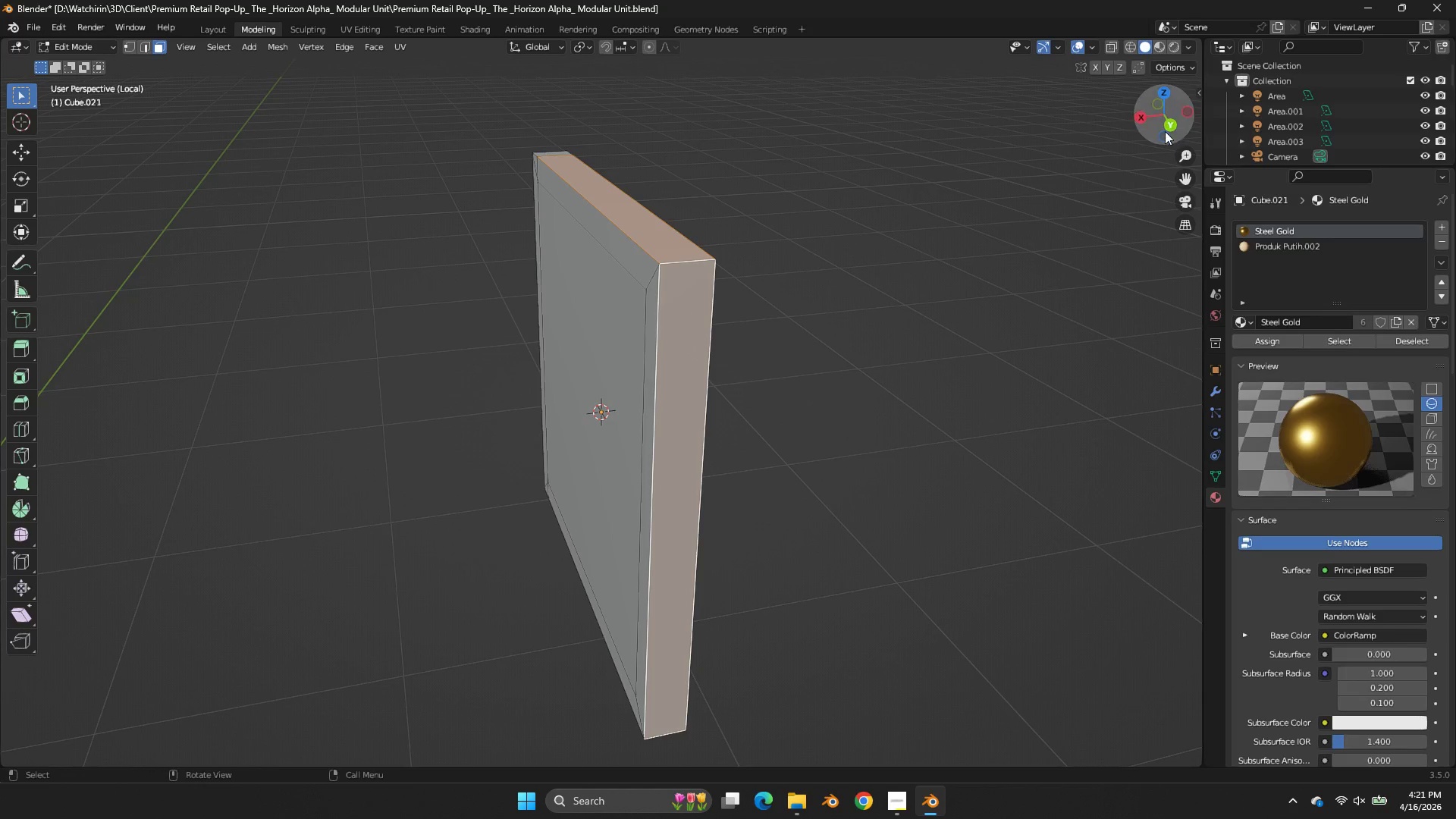 
left_click_drag(start_coordinate=[1165, 131], to_coordinate=[24, 675])
 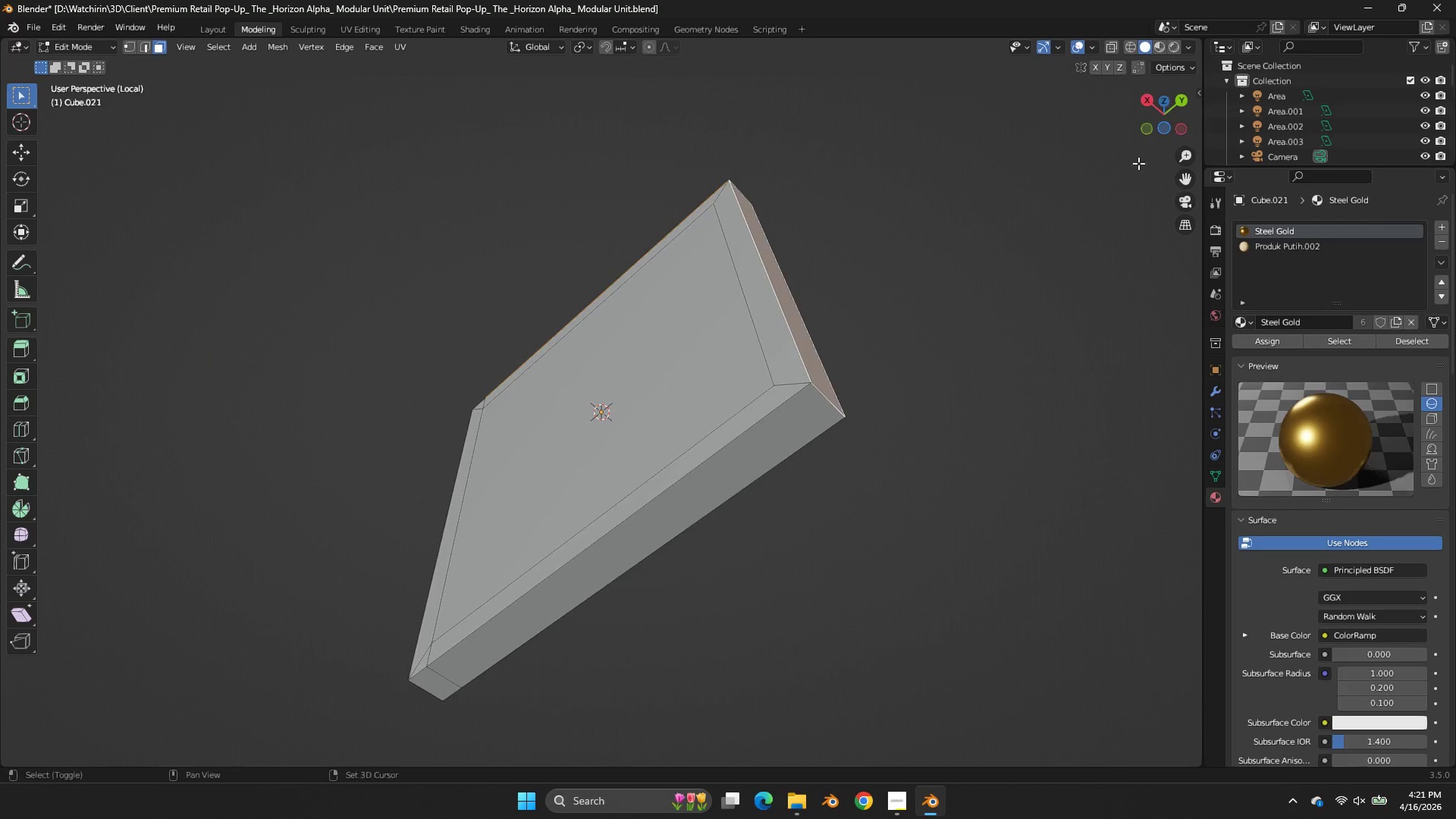 
hold_key(key=ShiftLeft, duration=1.41)
left_click([808, 428])
 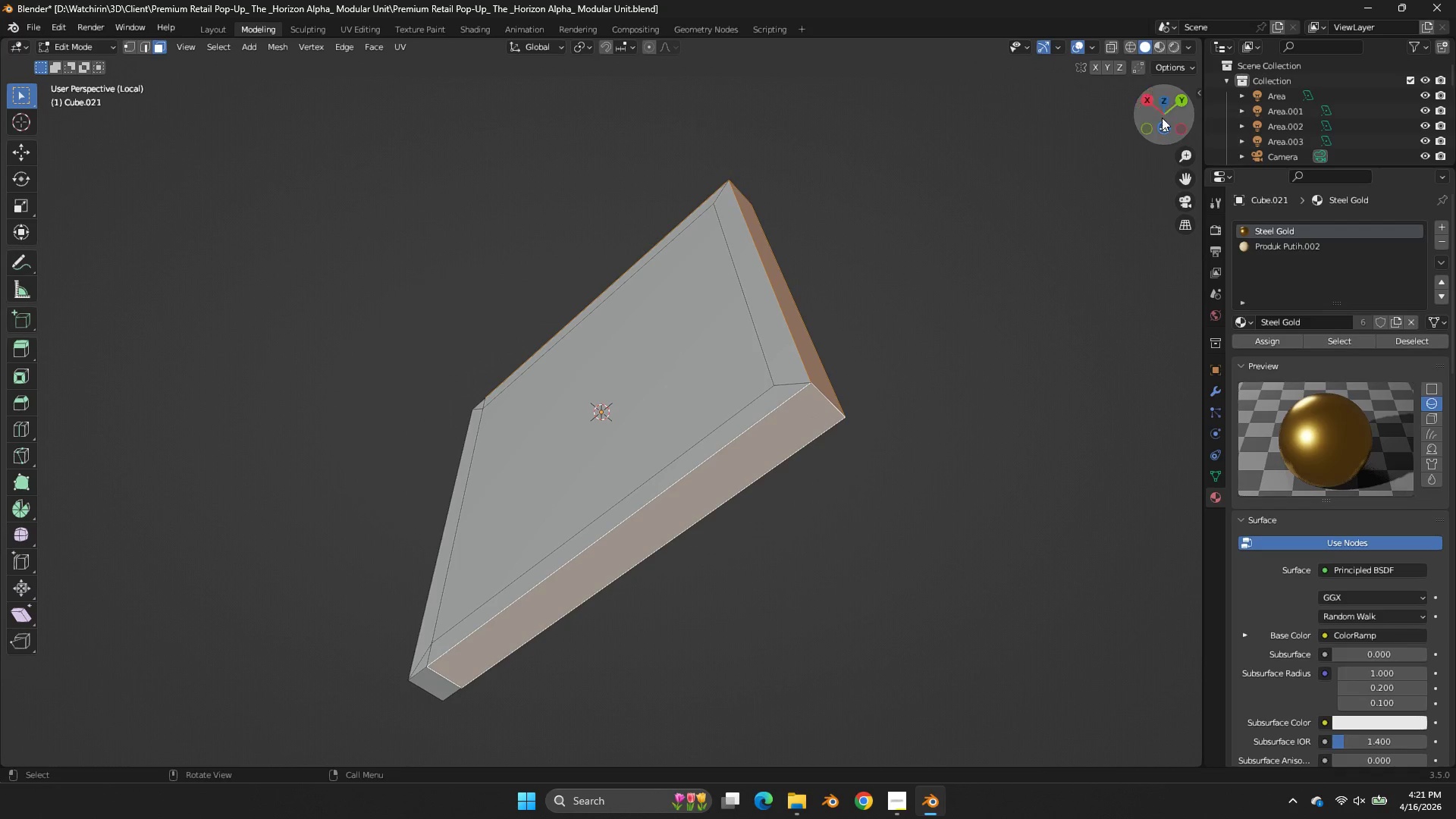 
left_click_drag(start_coordinate=[1162, 113], to_coordinate=[1133, 335])
 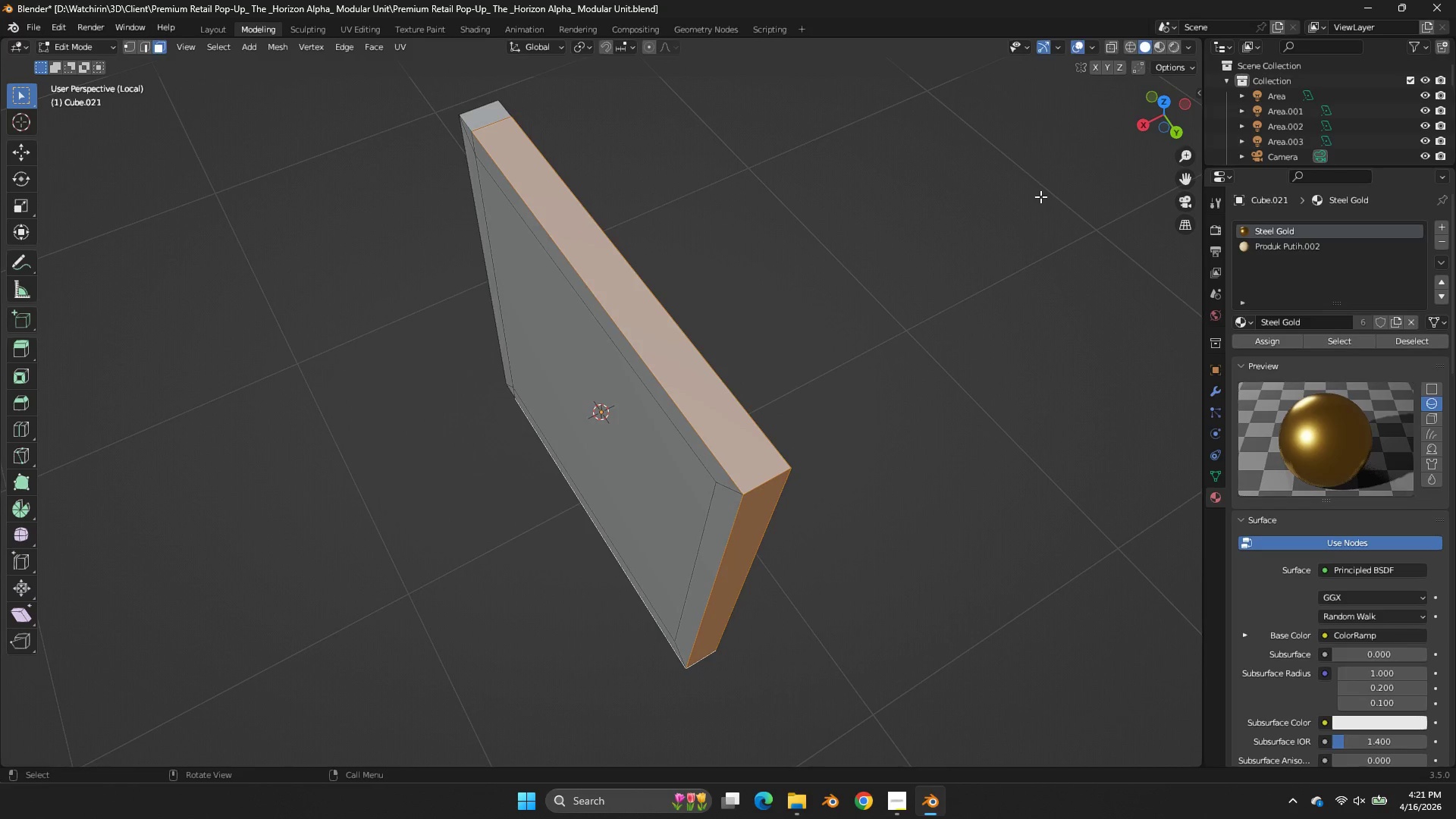 
key(I)
 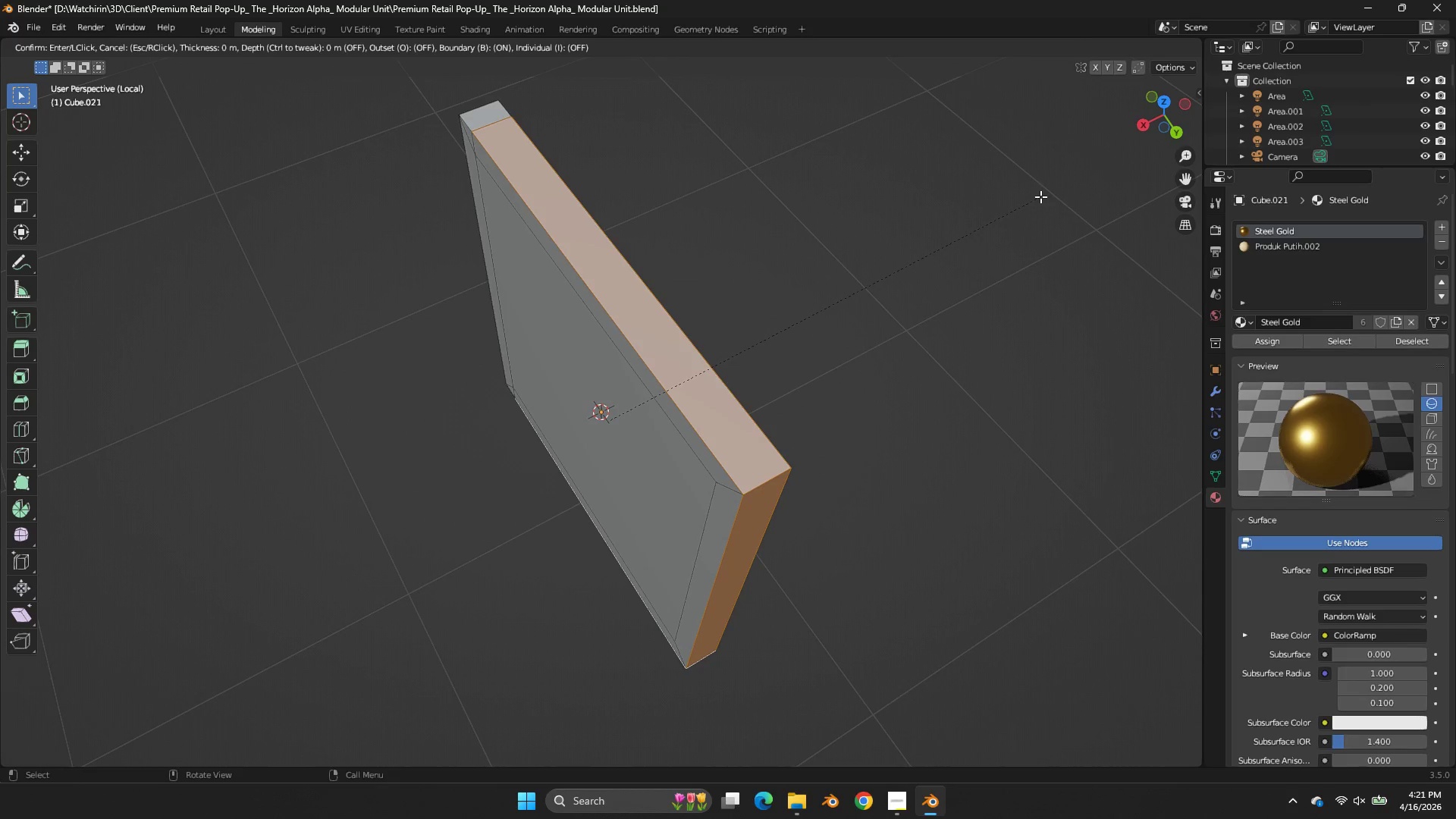 
hold_key(key=ShiftLeft, duration=2.61)
right_click([777, 374])
 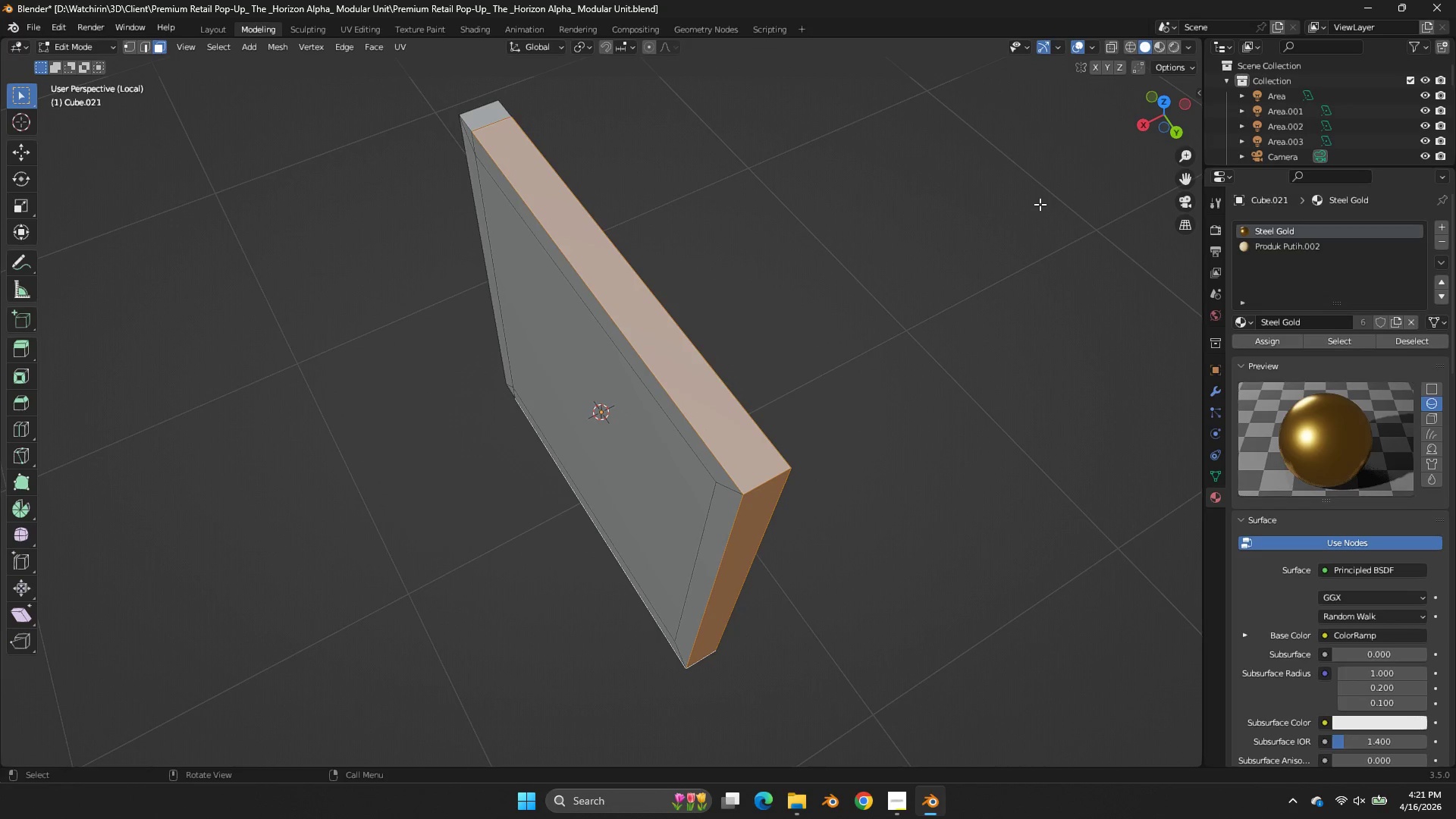 
type(sy)
 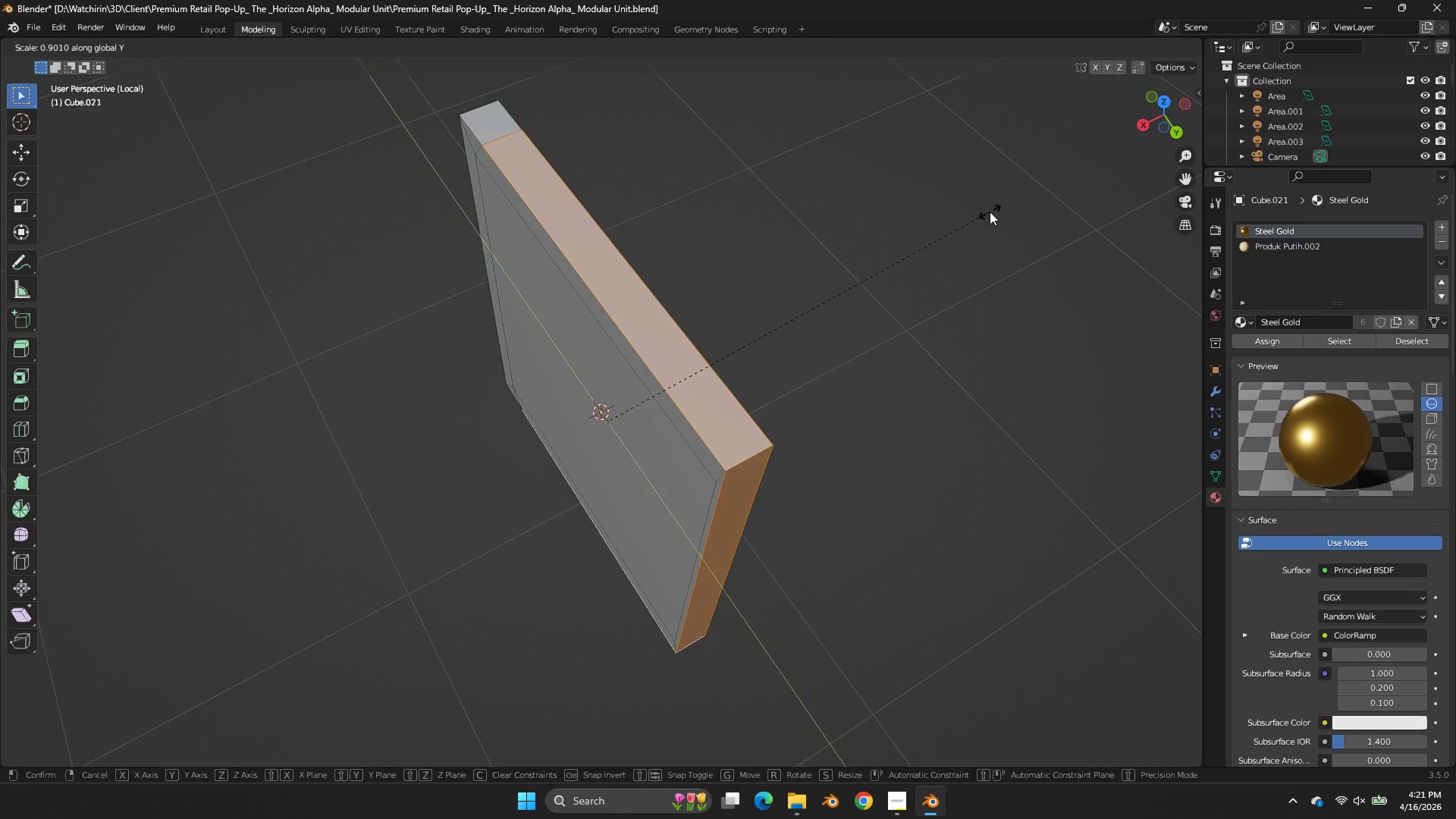 
right_click([990, 212])
 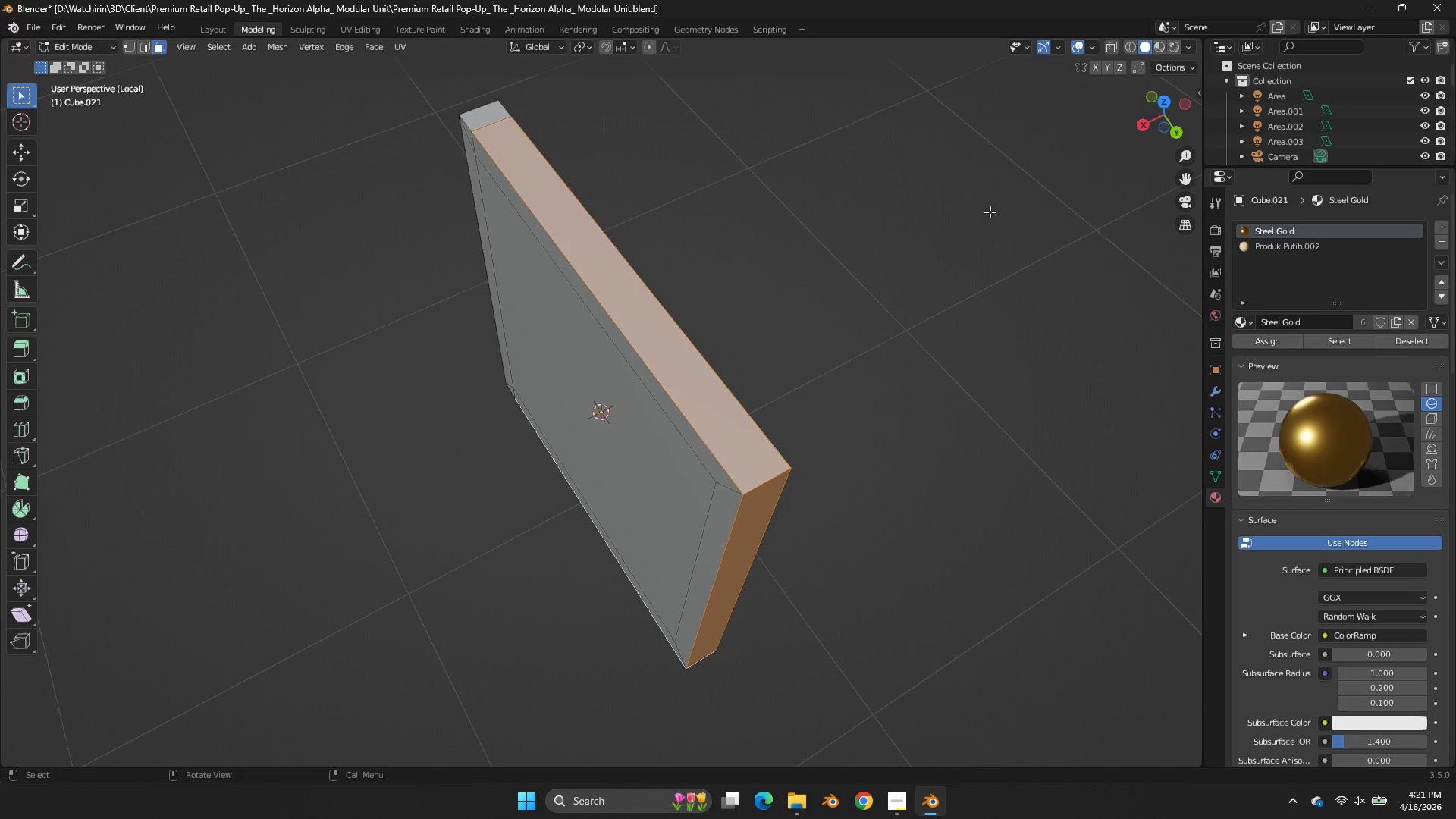 
type(sx)
 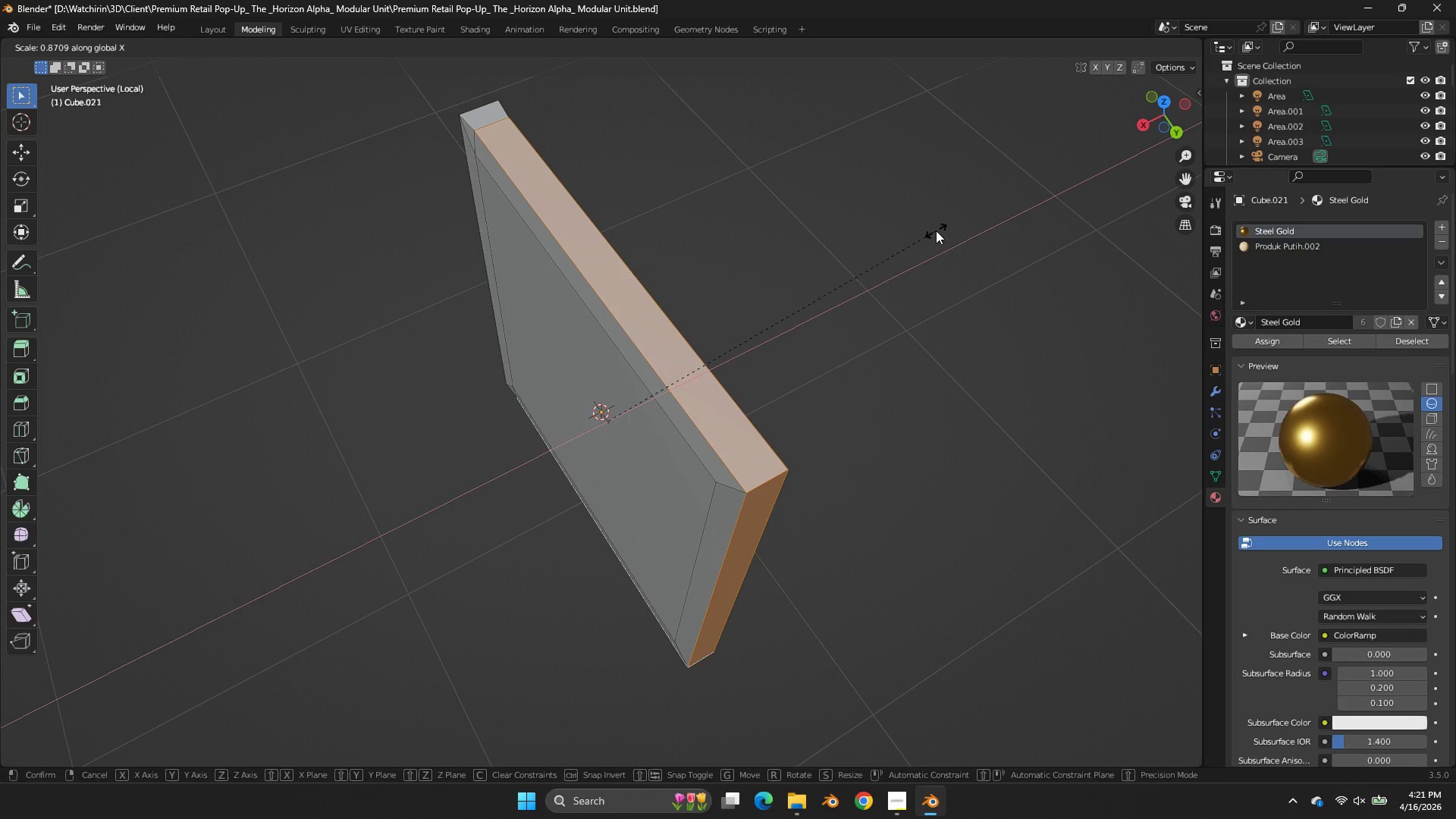 
right_click([936, 231])
 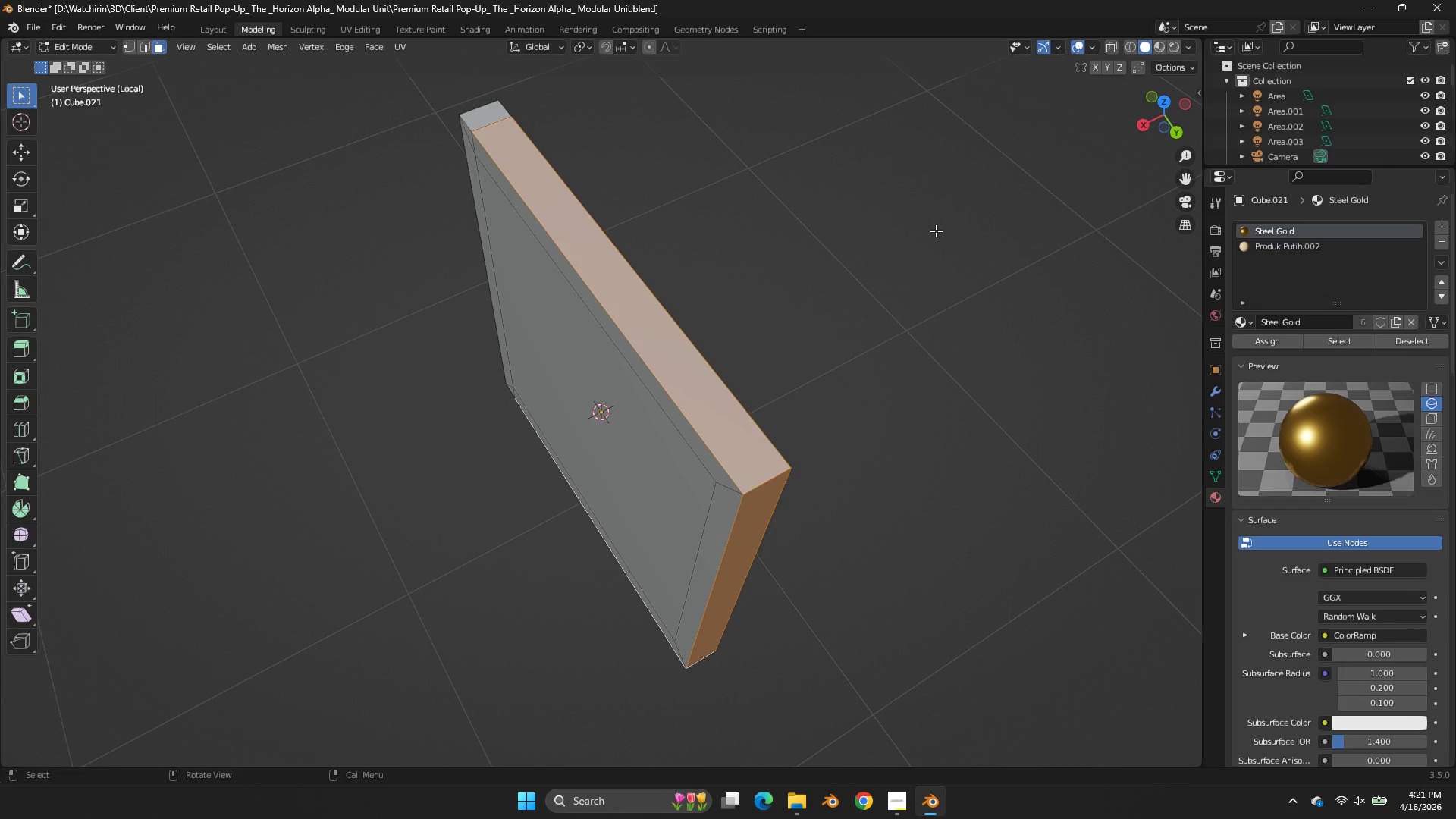 
type(esx)
 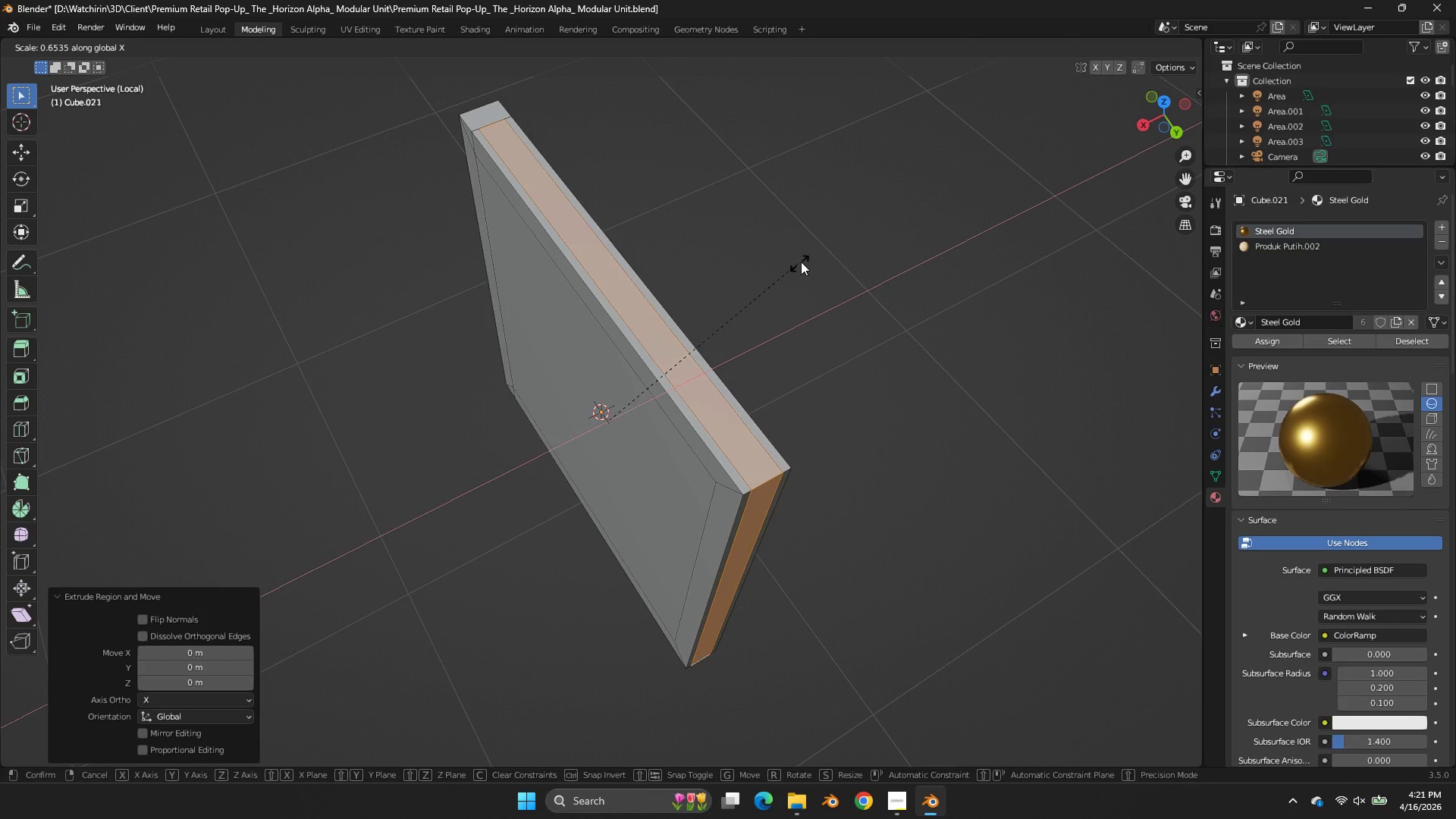 
left_click([819, 251])
 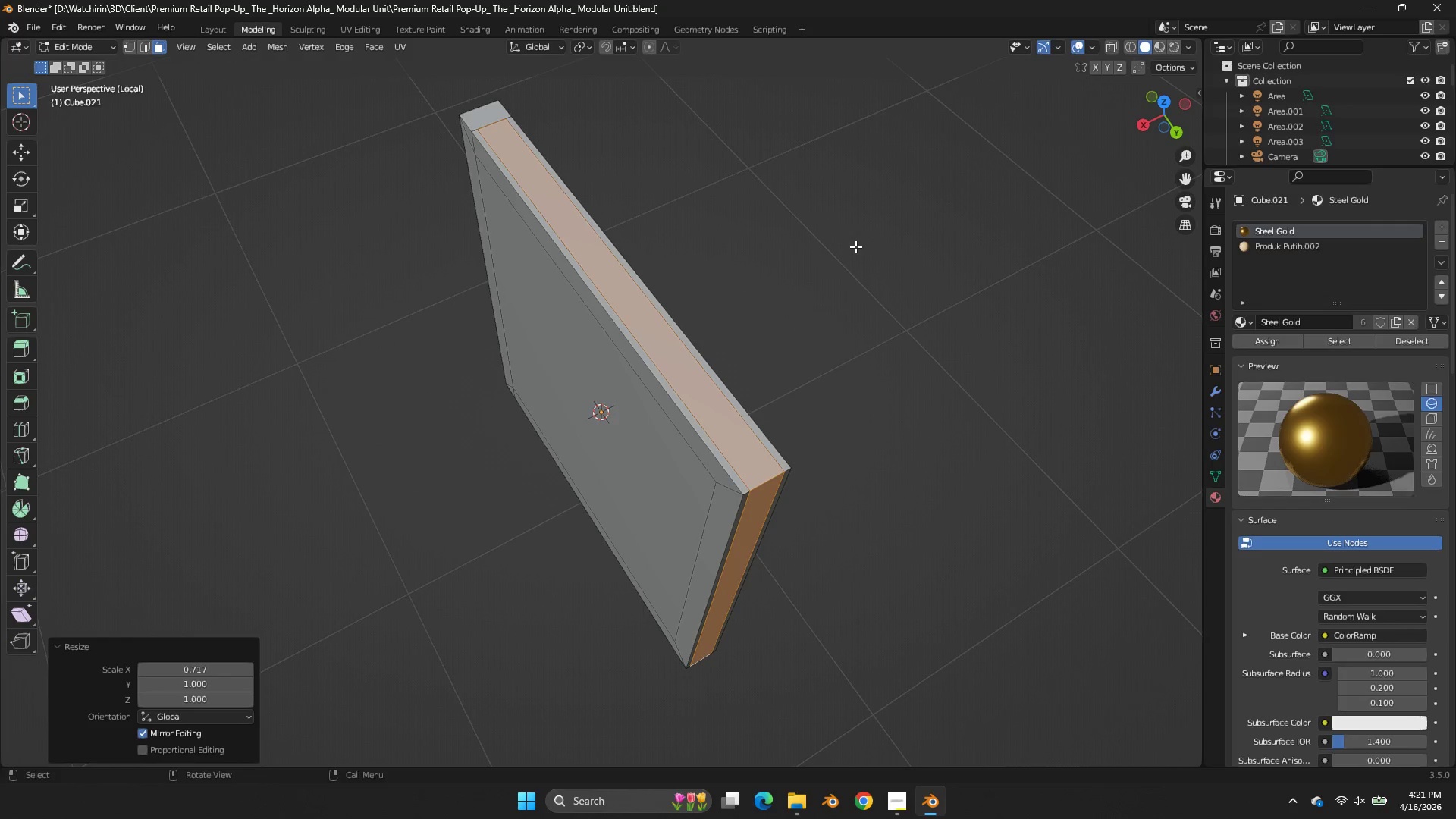 
key(Alt+AltLeft)
 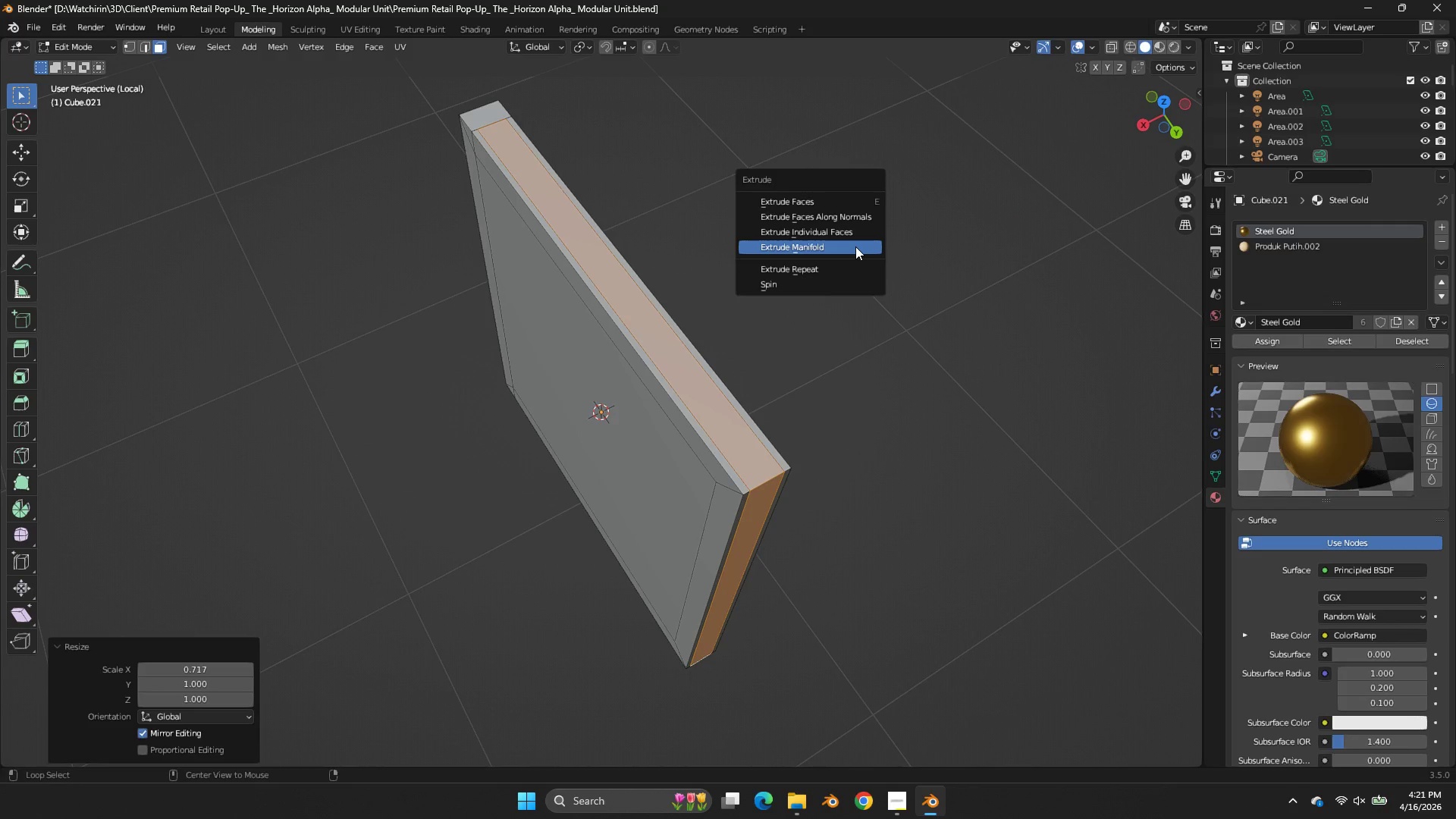 
key(Alt+E)
 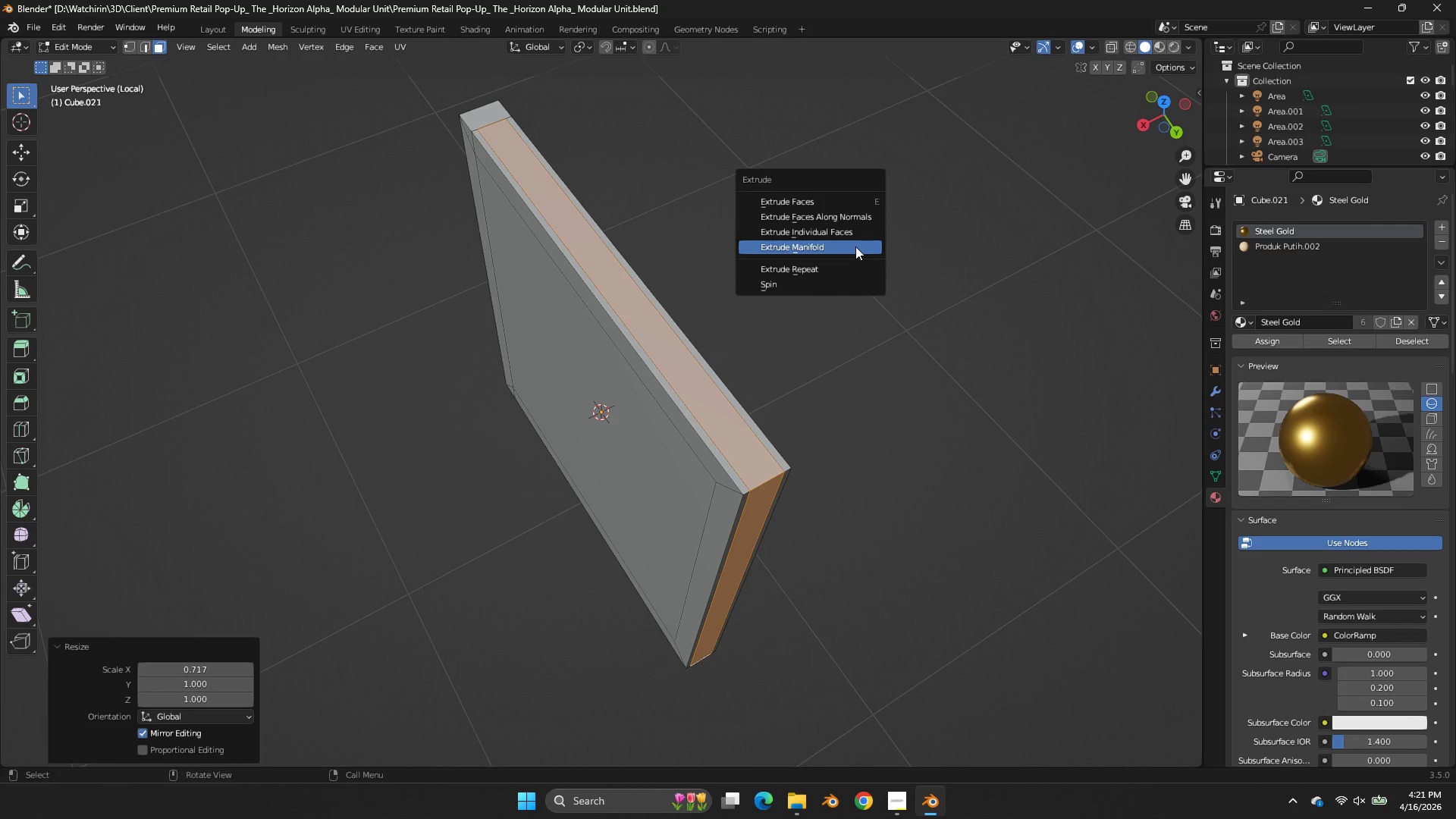 
left_click([855, 246])
 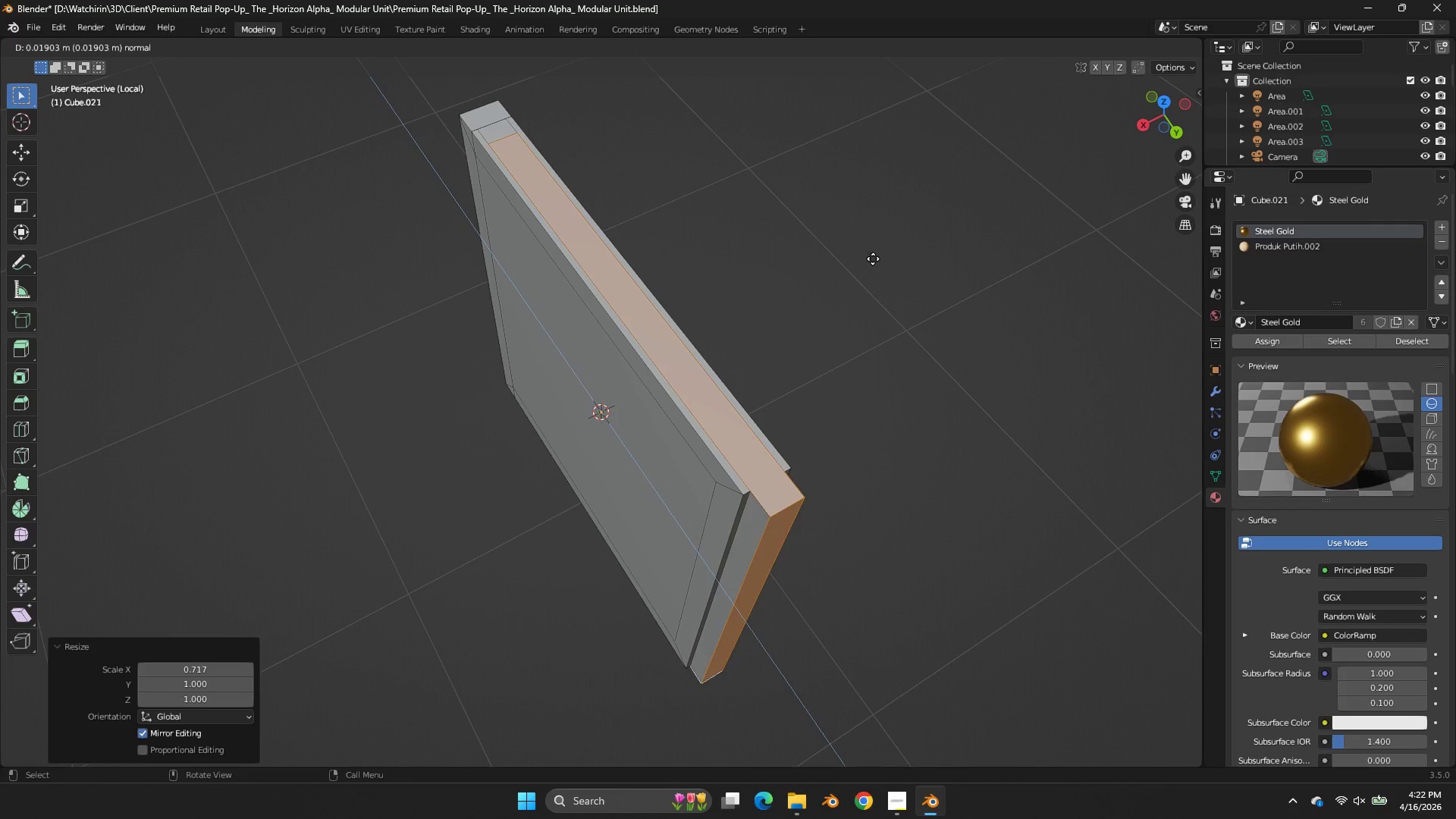 
key(S)
 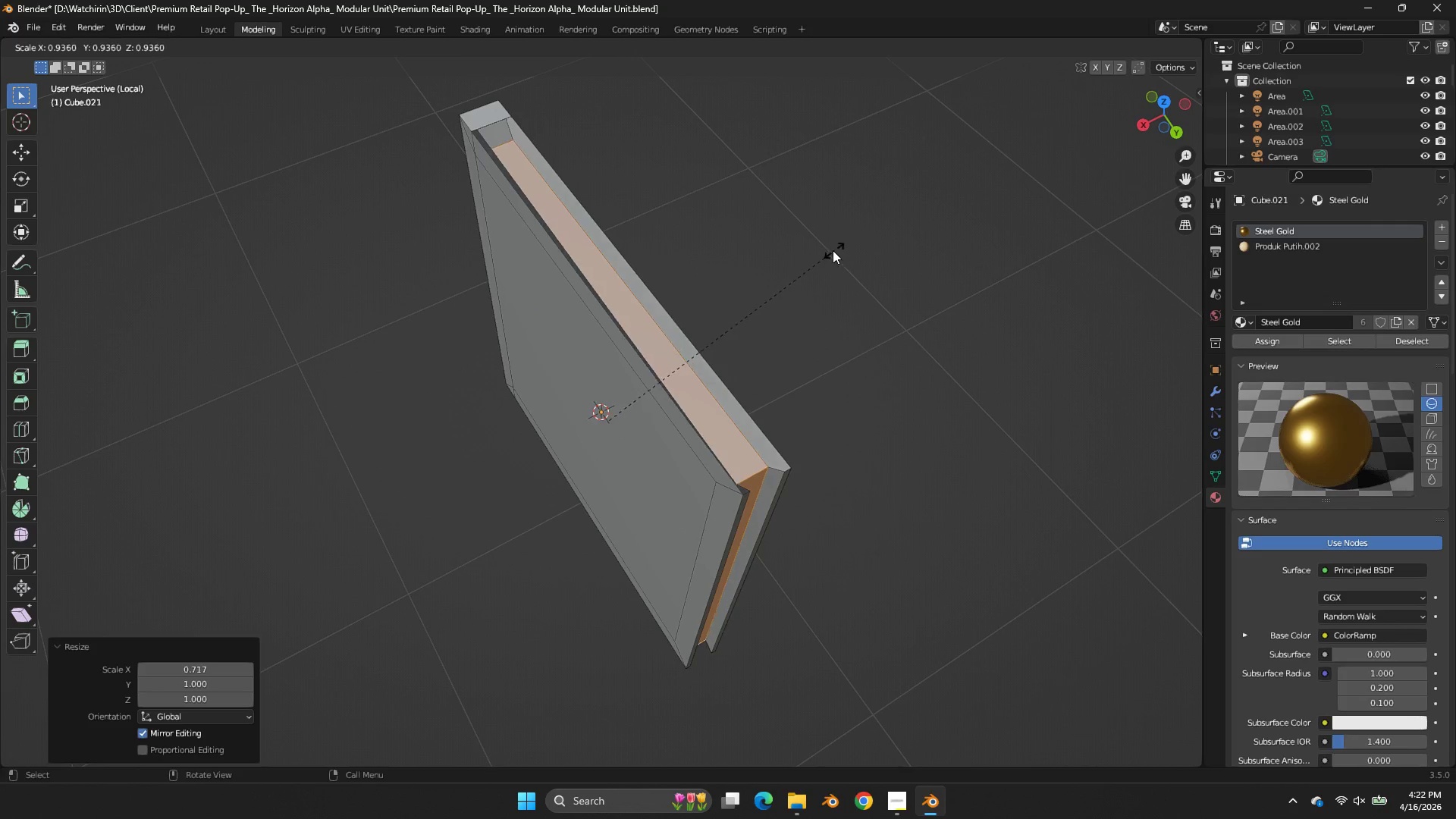 
left_click([830, 251])
 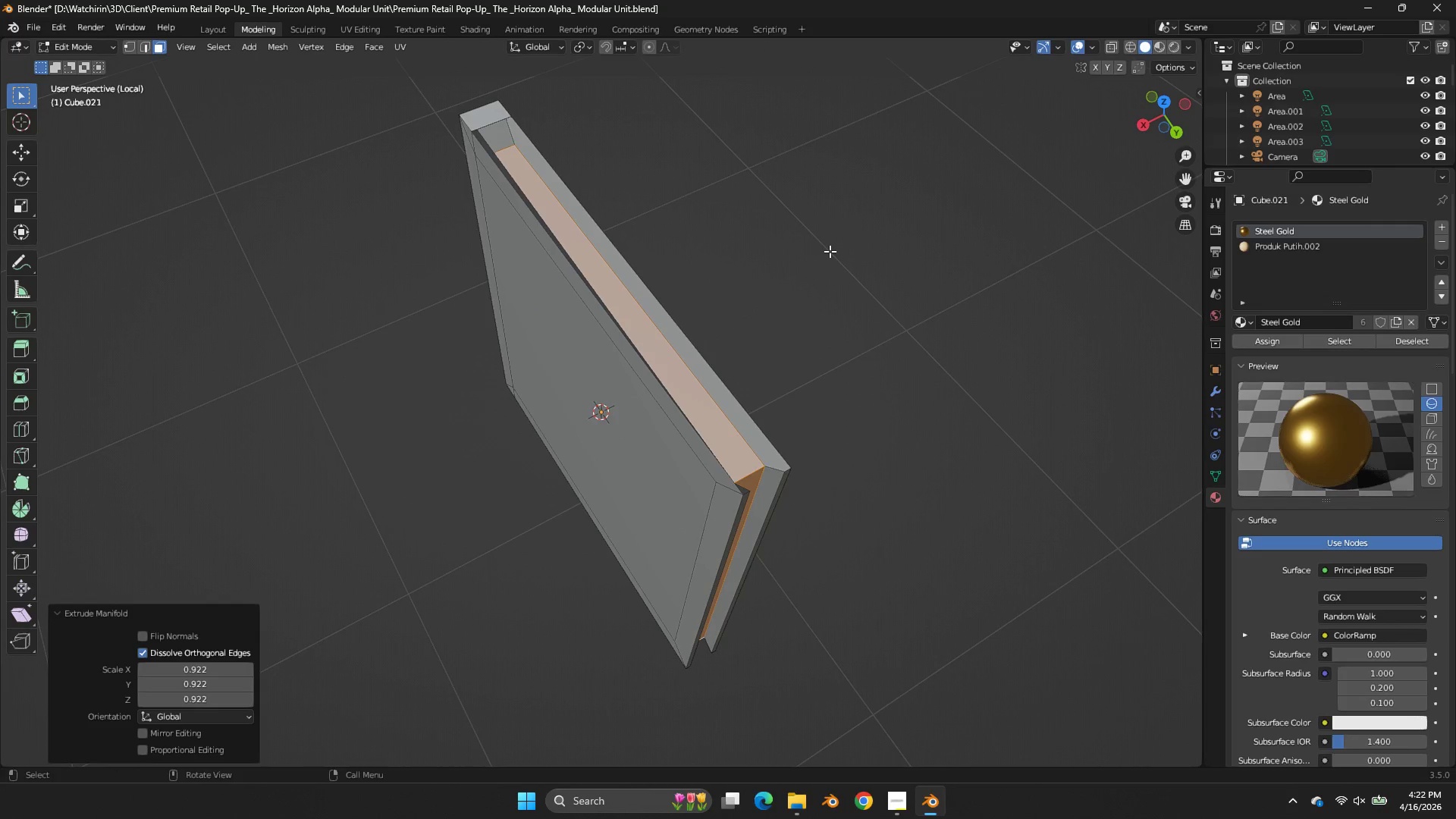 
key(Control+Z)
 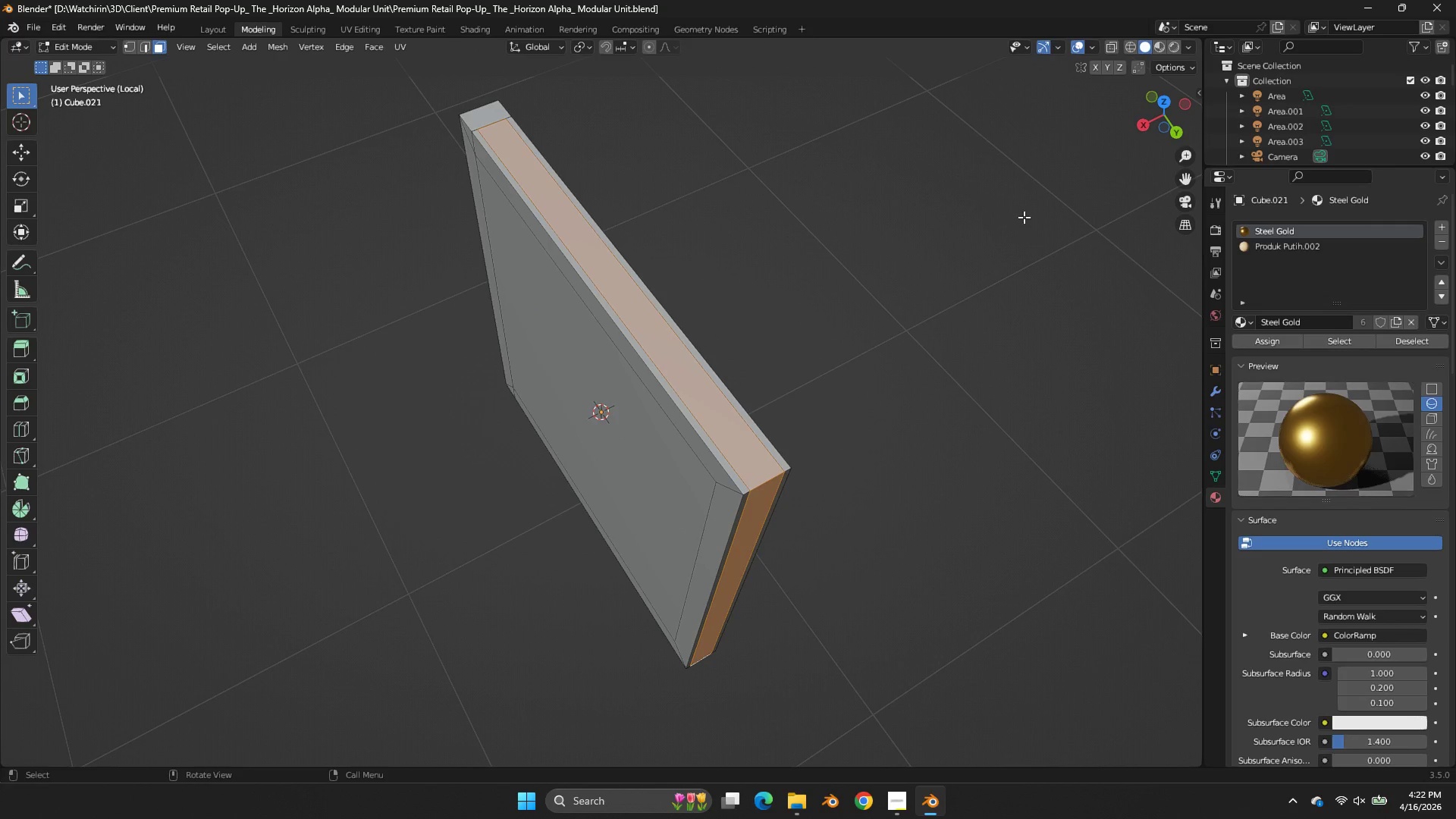 
key(E)
 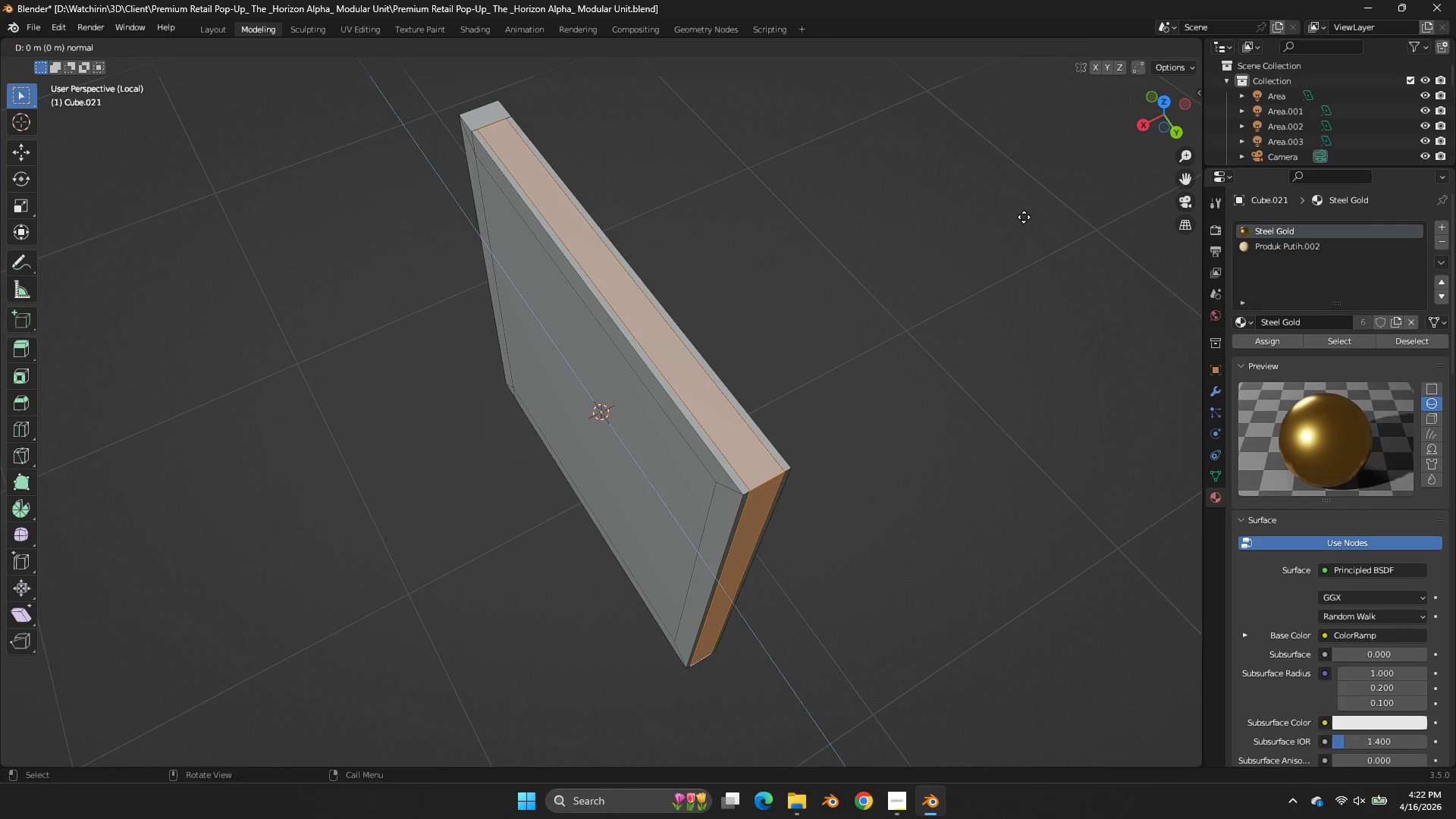 
right_click([1024, 217])
 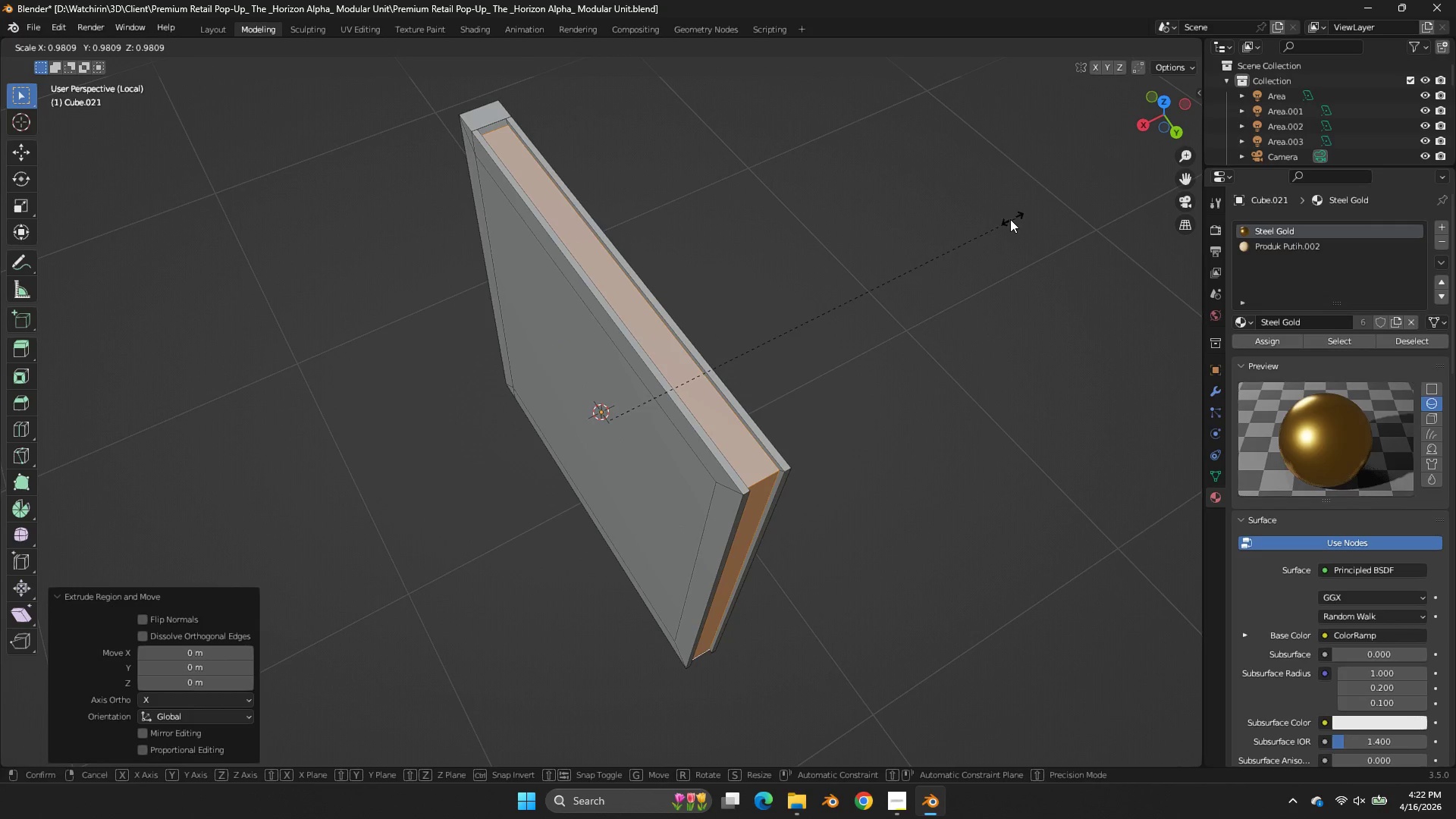 
key(S)
 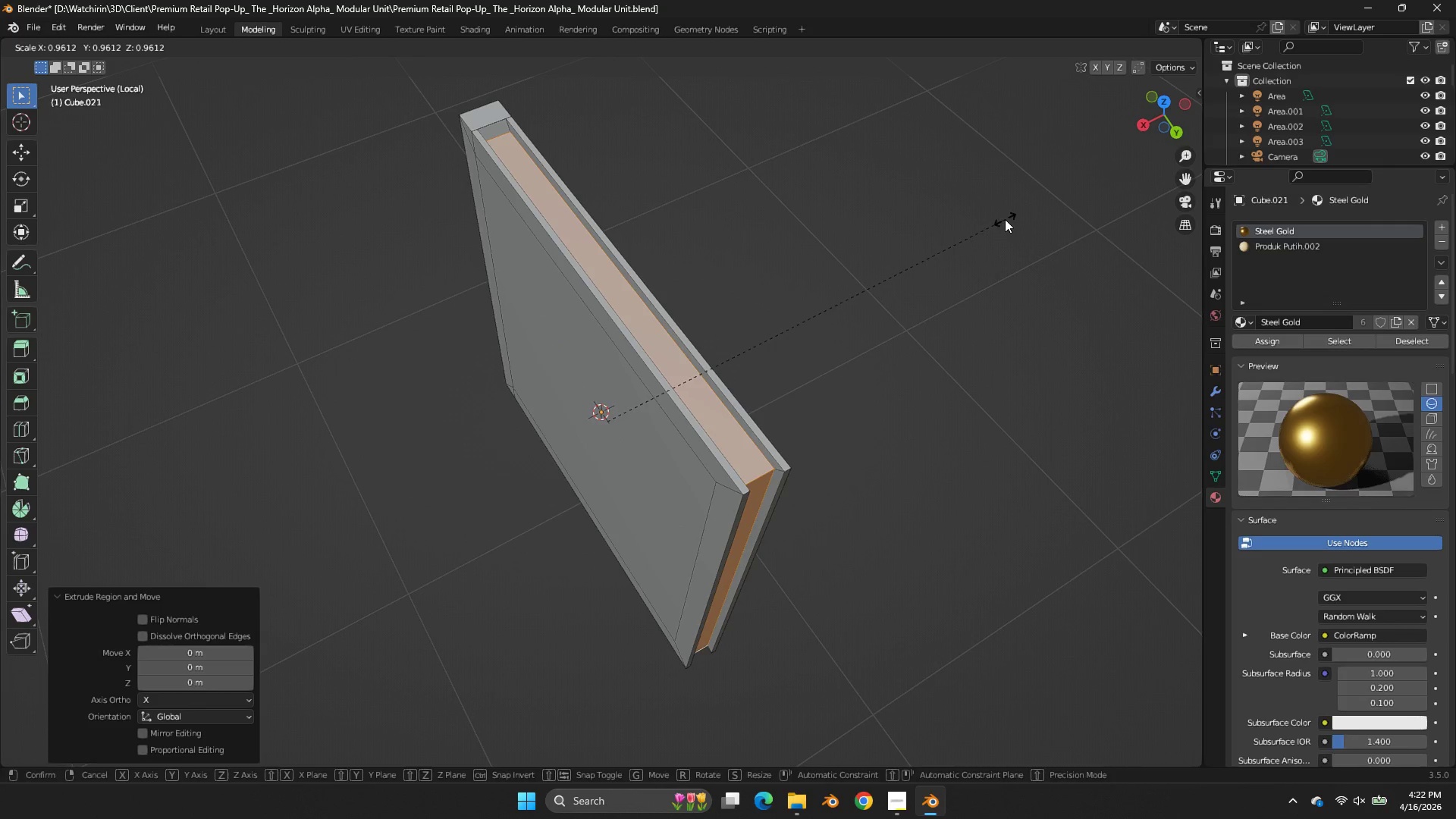 
left_click([1006, 219])
 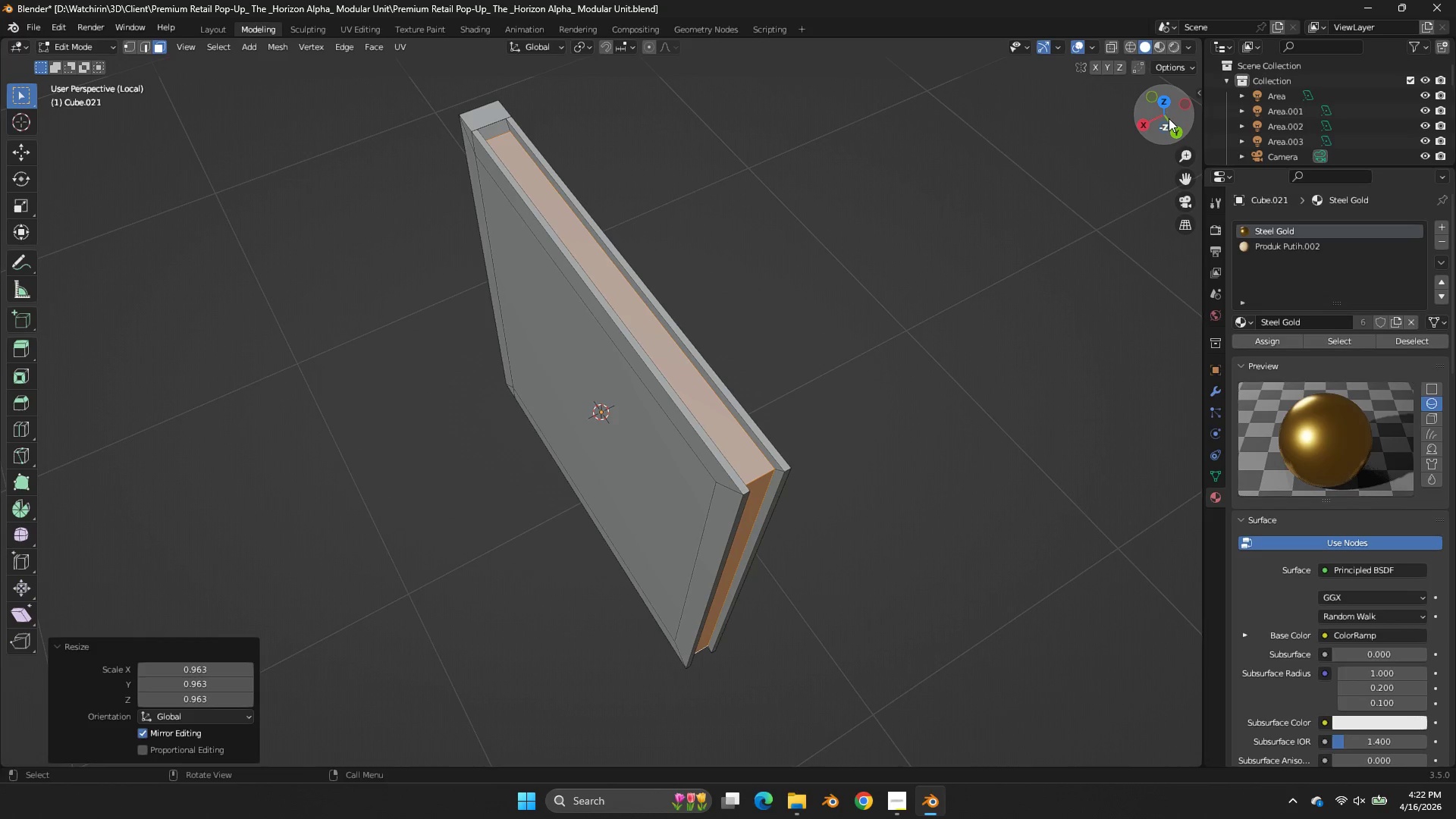 
left_click_drag(start_coordinate=[1175, 115], to_coordinate=[946, 80])
 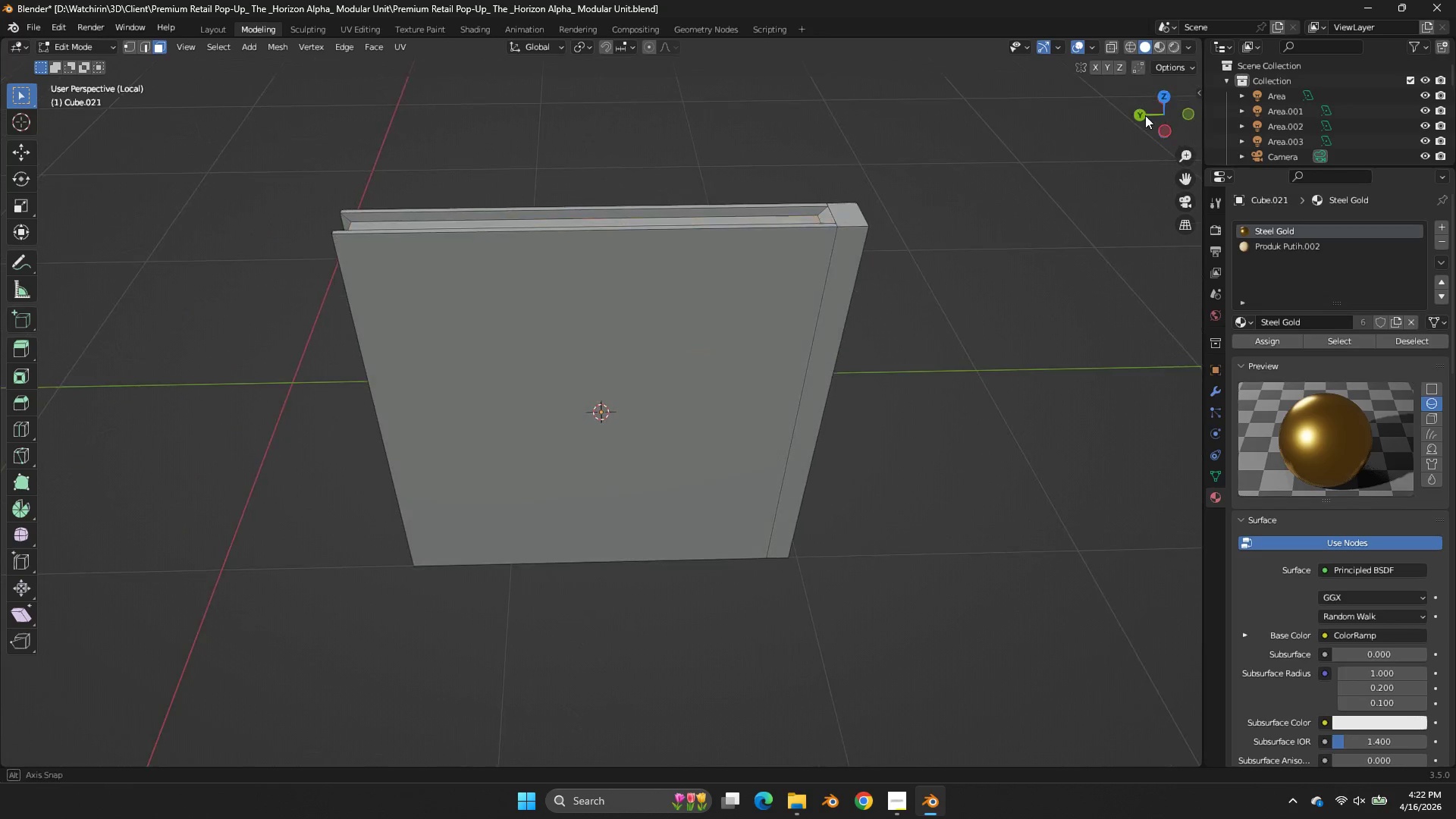 
middle_click([1153, 114])
 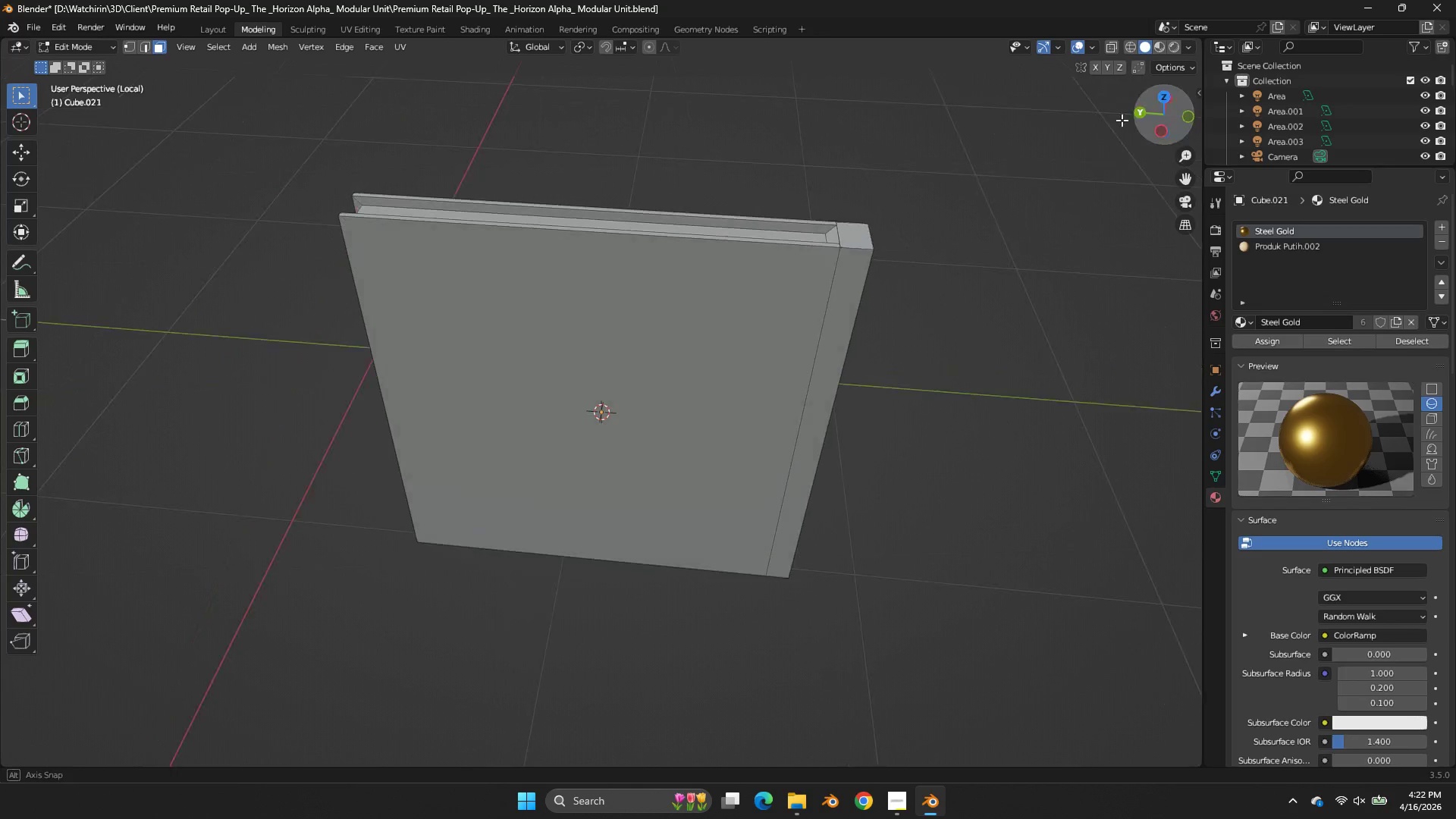 
left_click_drag(start_coordinate=[1159, 113], to_coordinate=[1154, 115])
 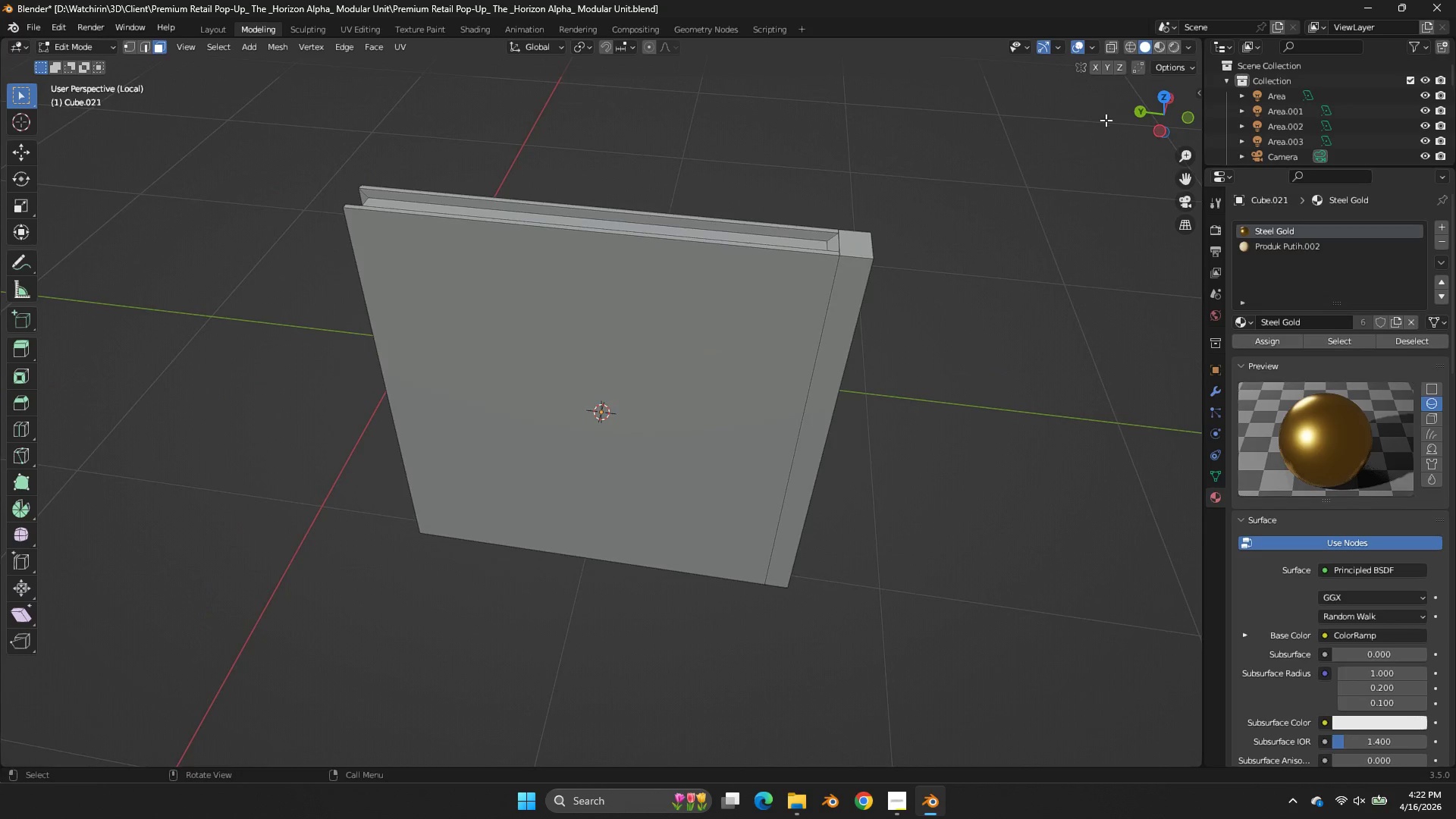 
middle_click([1124, 118])
 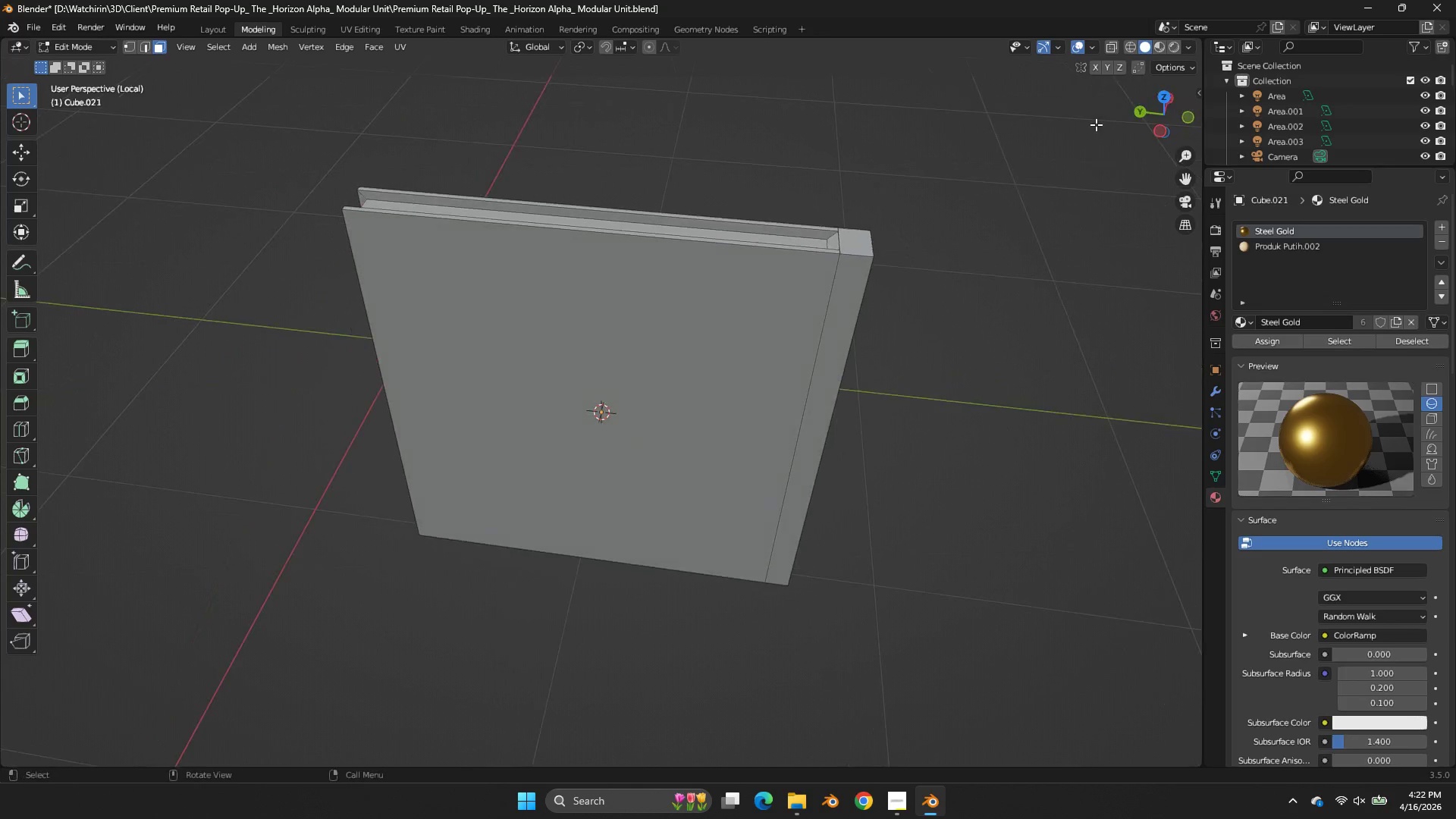 
middle_click([1092, 125])
 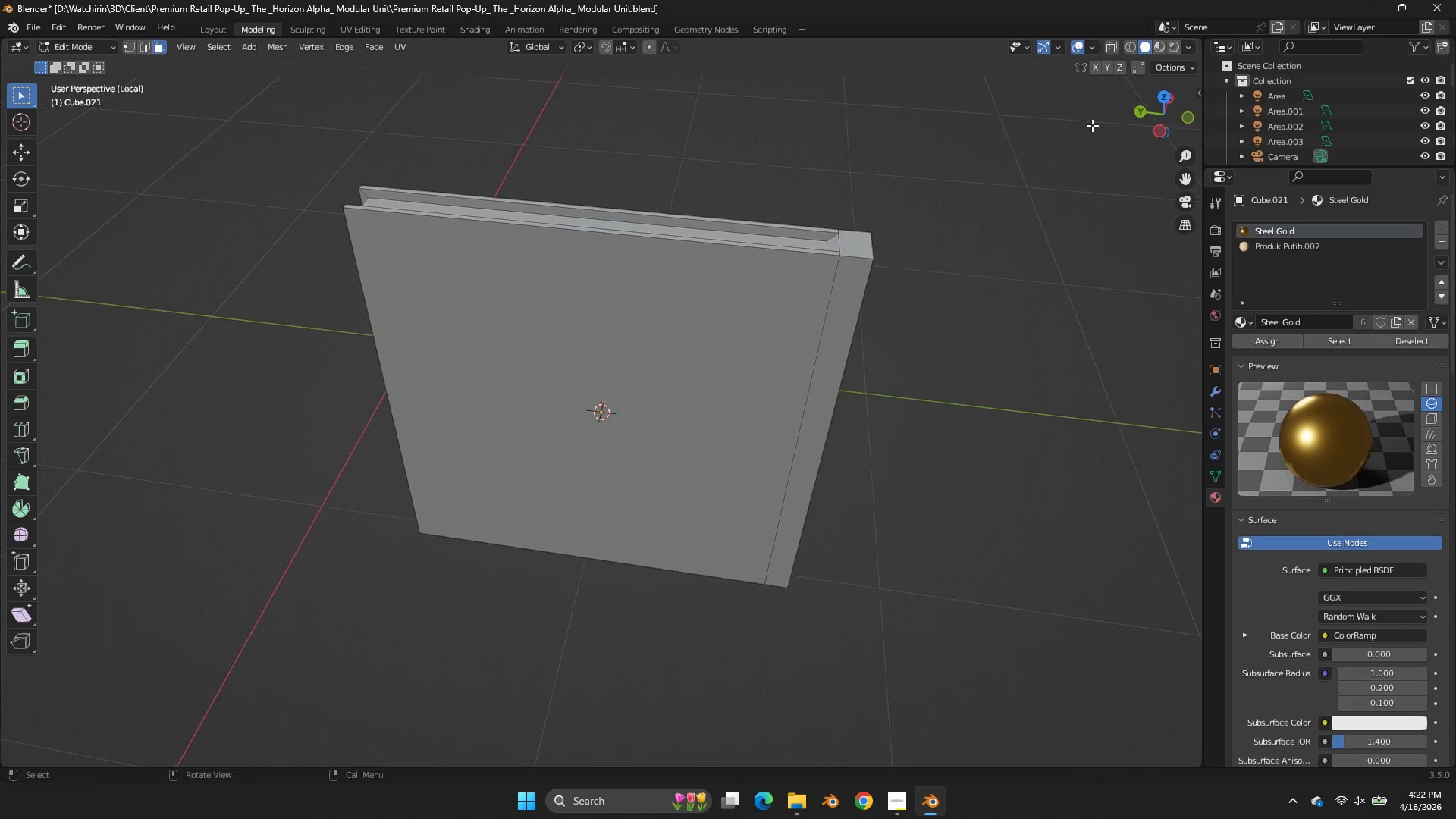 
left_click_drag(start_coordinate=[1124, 118], to_coordinate=[1094, 125])
 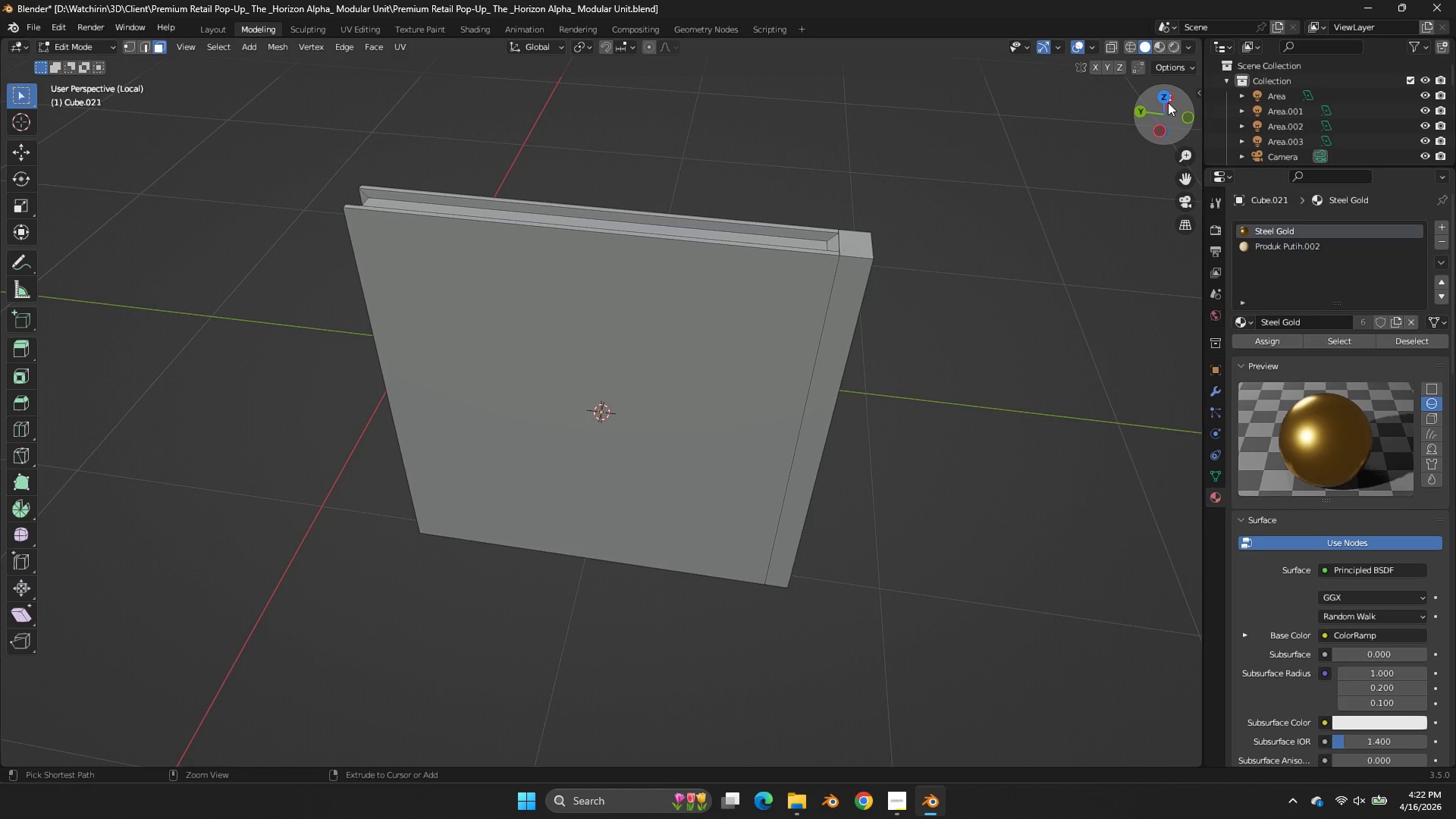 
left_click([1092, 125])
 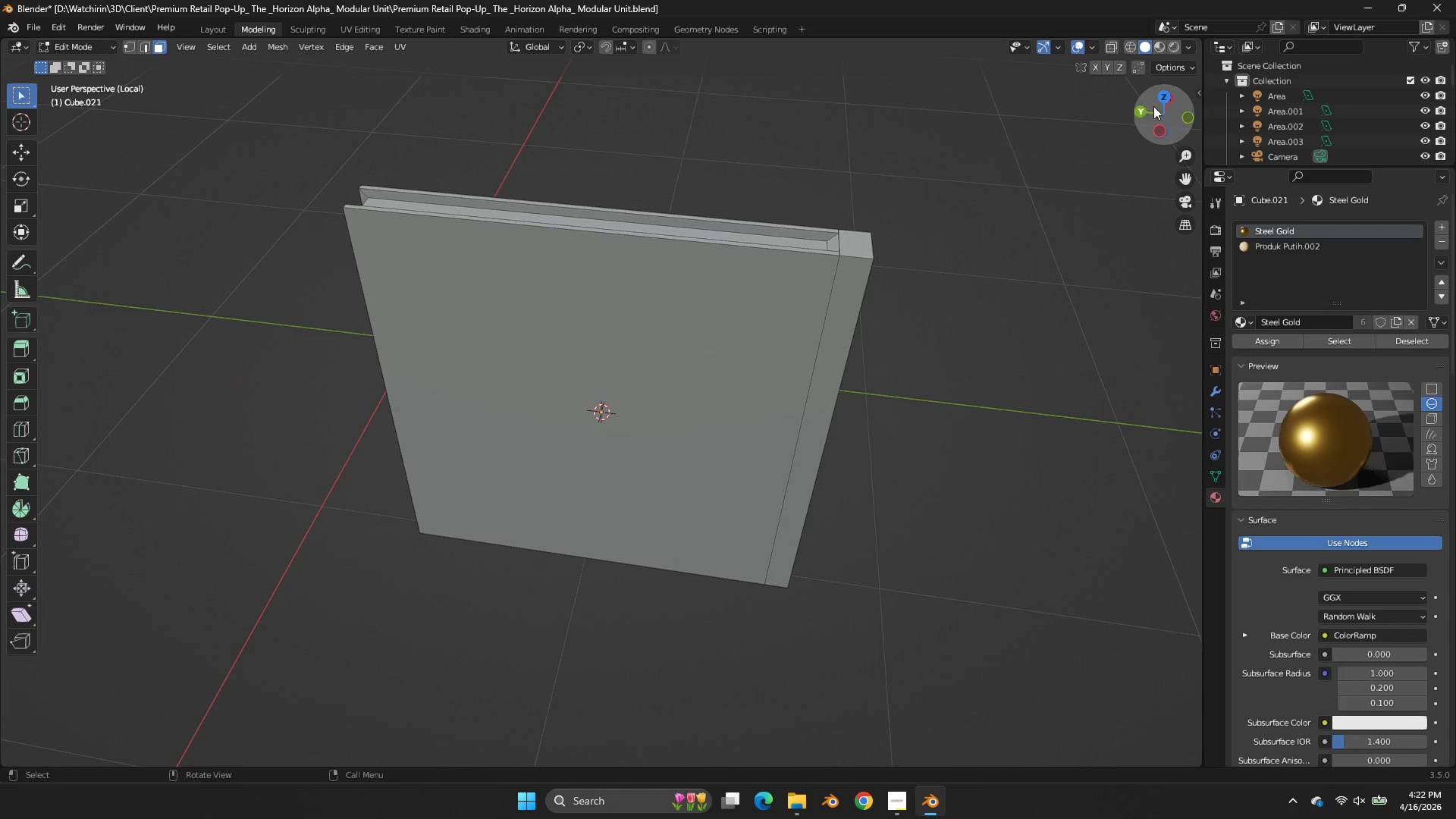 
key(Control+Z)
 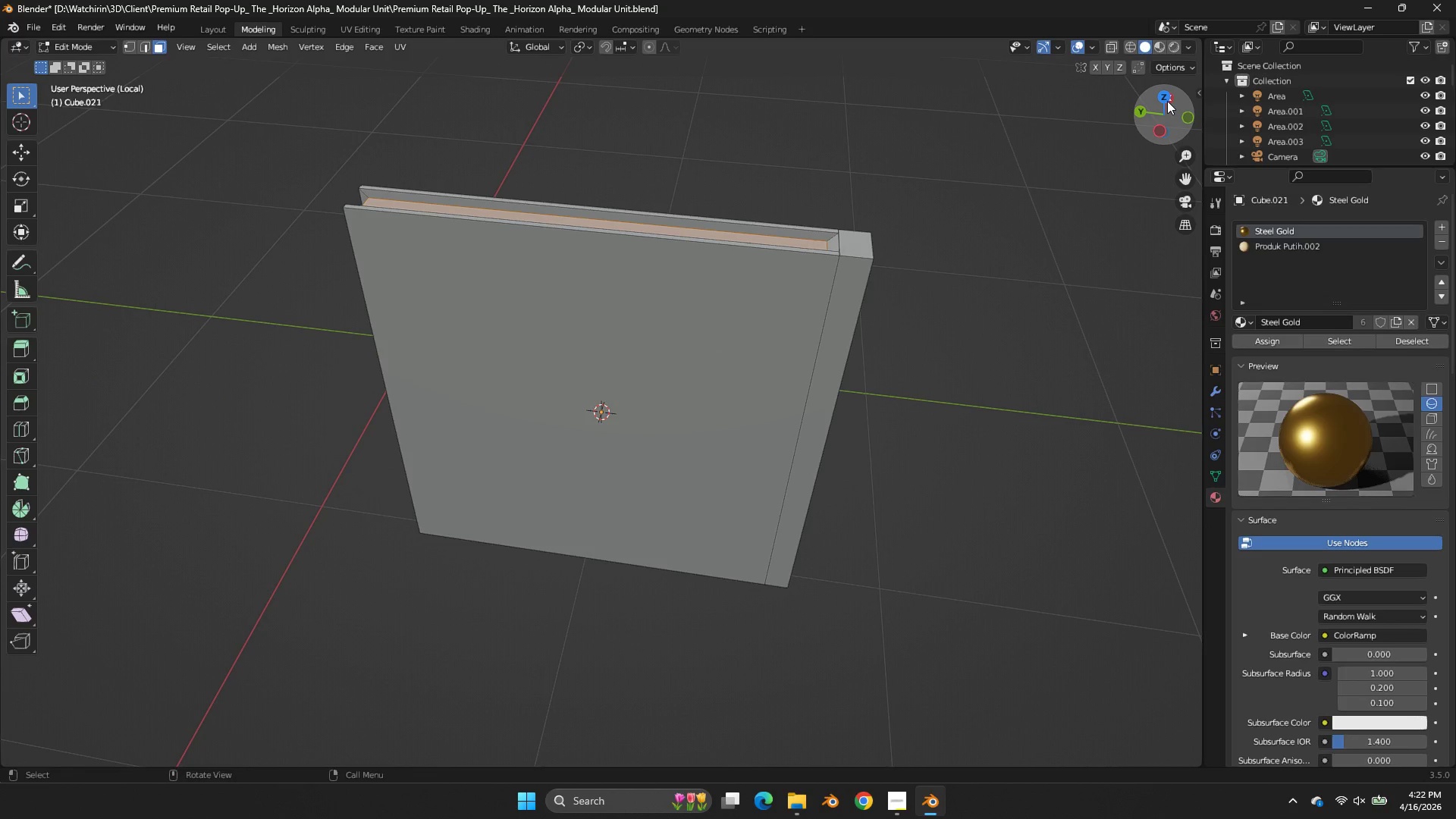 
left_click([1165, 99])
 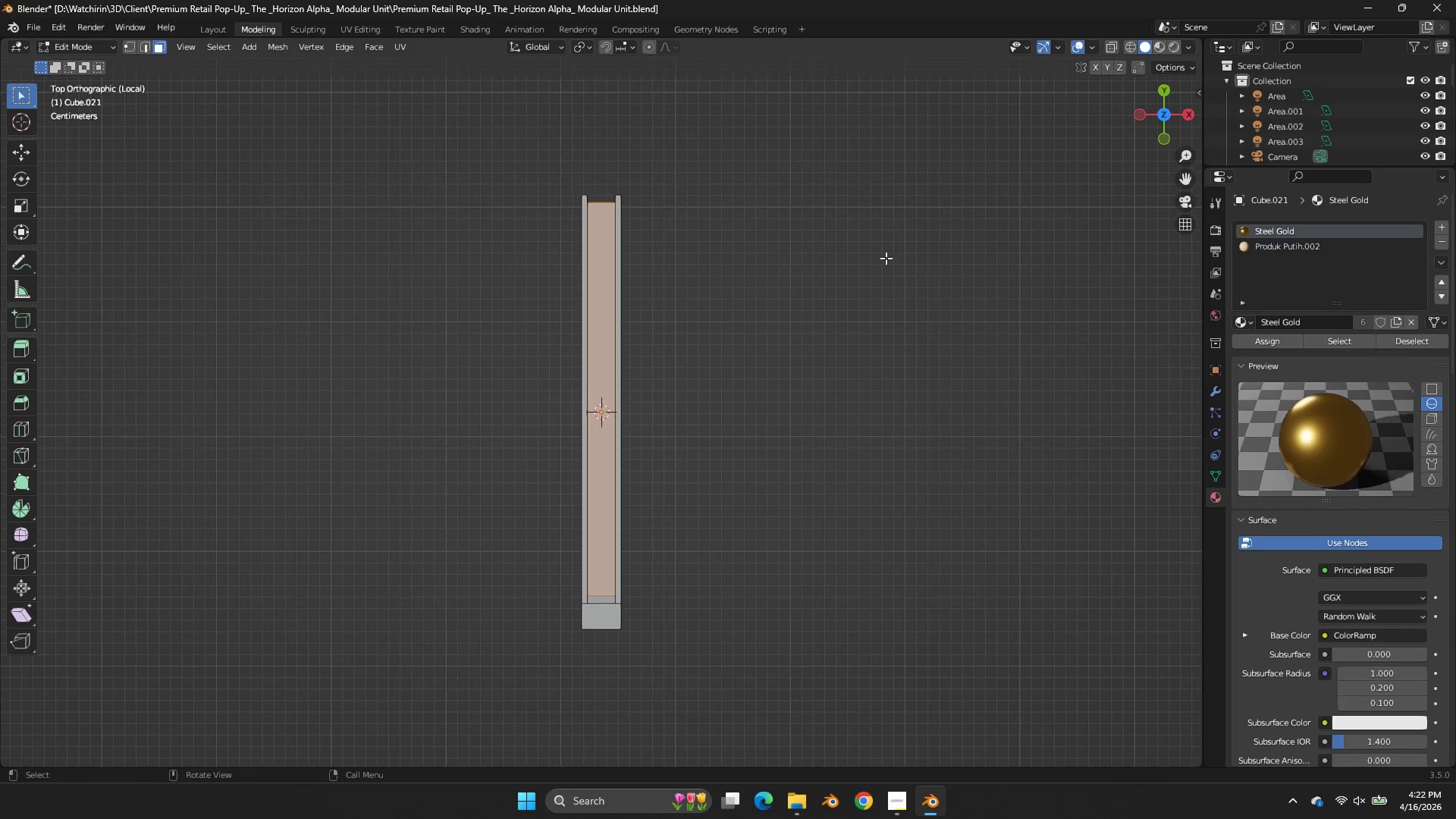 
type(gy)
 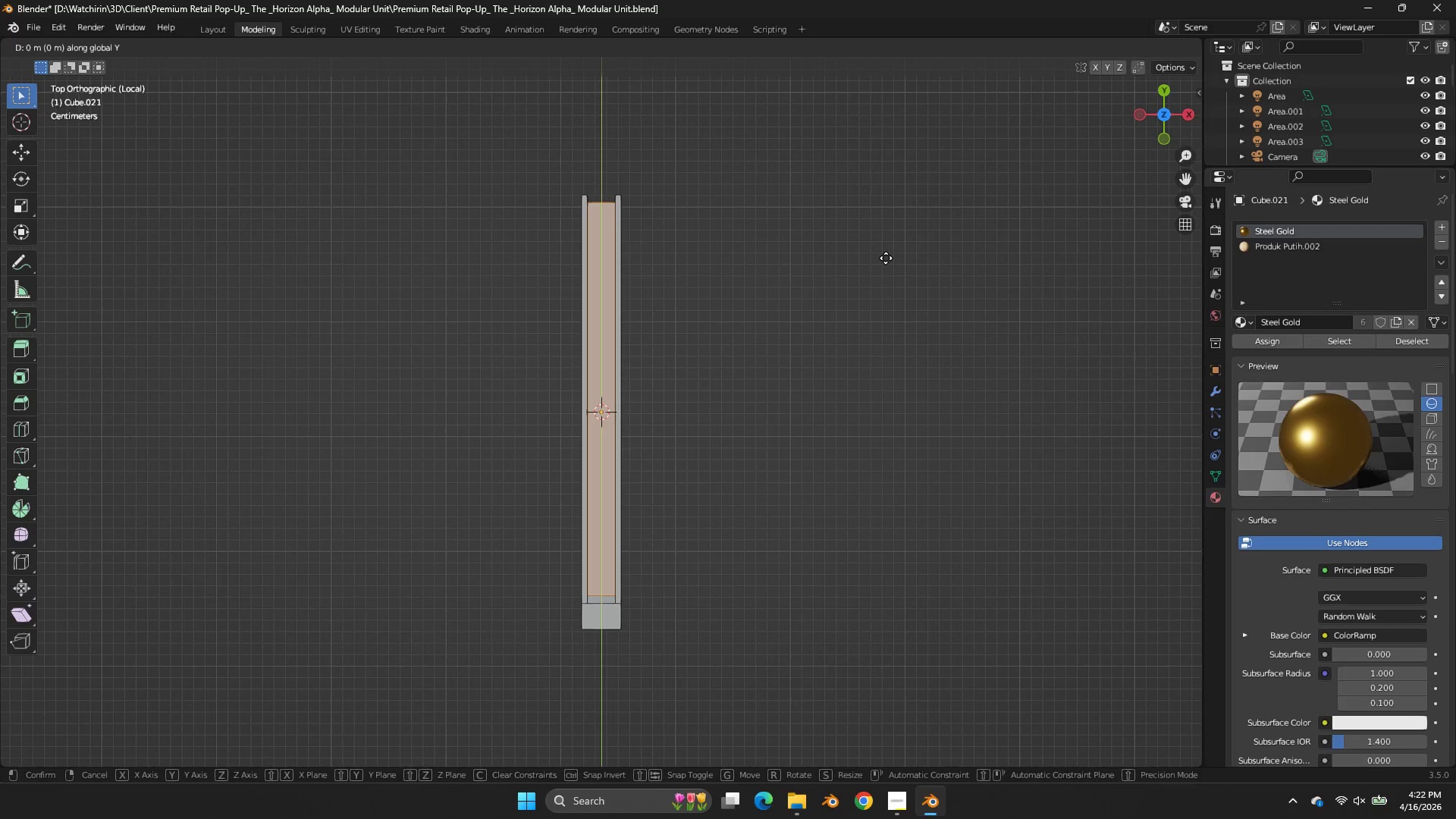 
hold_key(key=ShiftLeft, duration=1.72)
left_click([875, 330])
 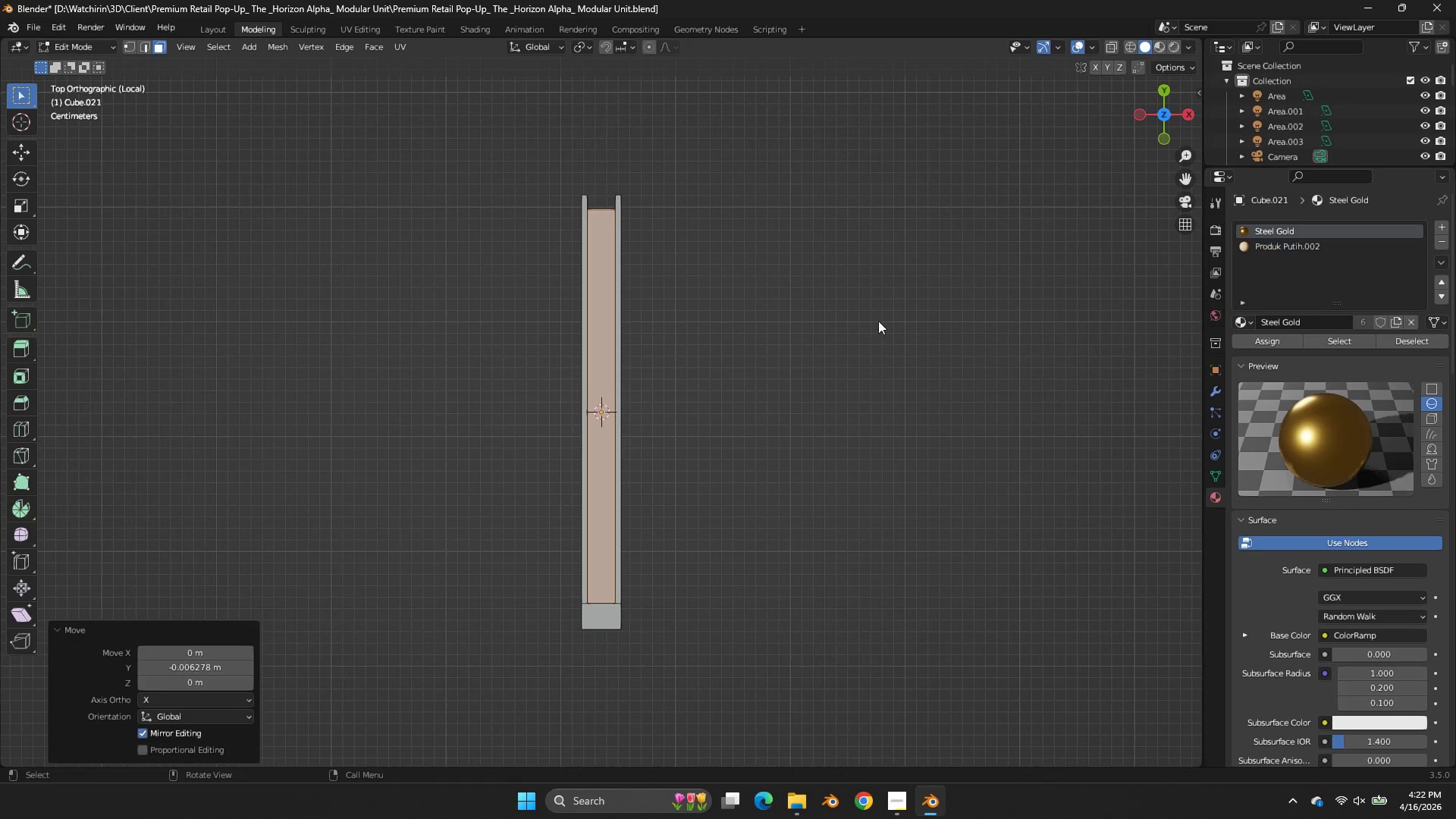 
key(Tab)
 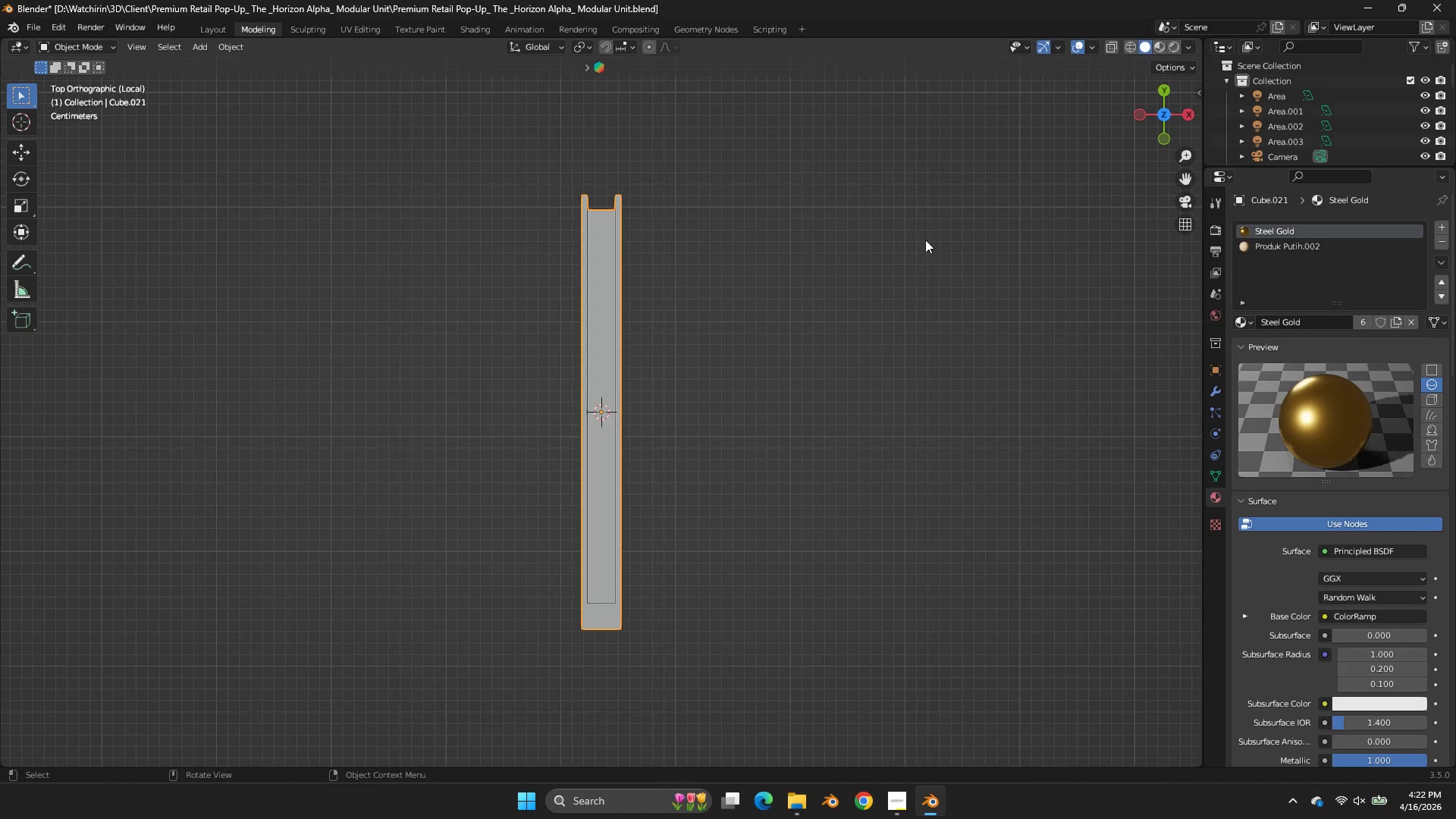 
key(Z)
 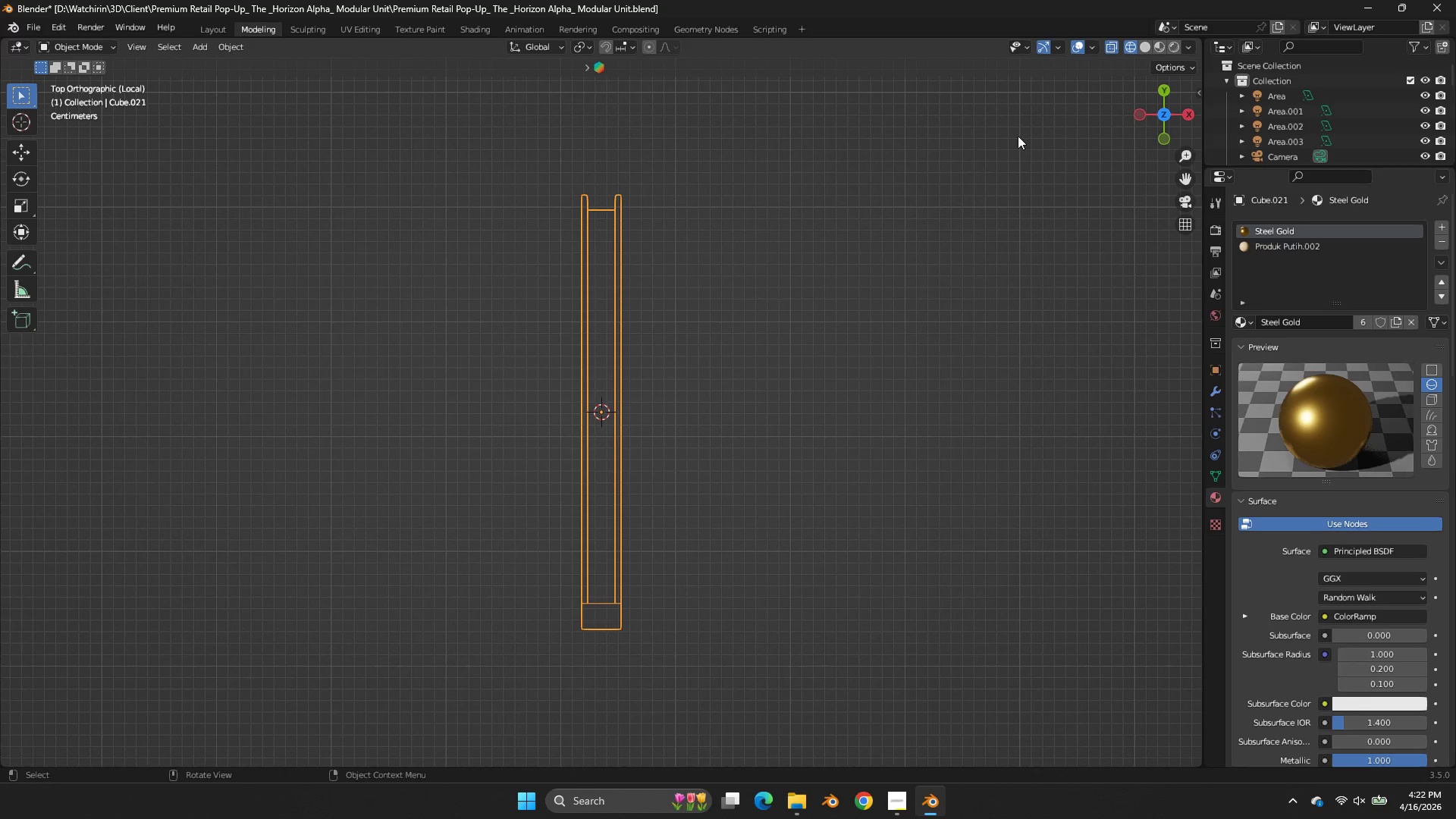 
key(Tab)
 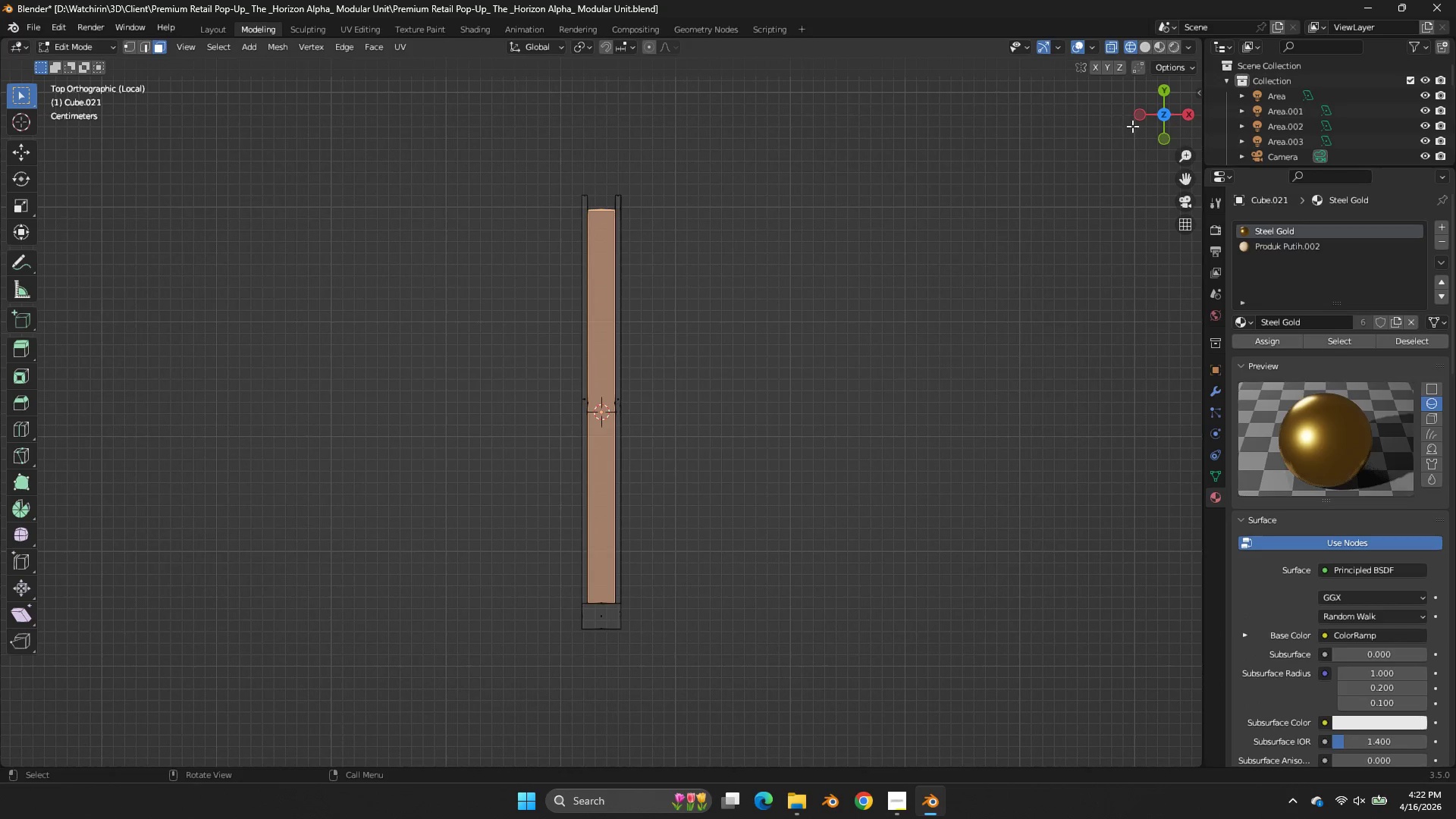 
left_click_drag(start_coordinate=[1132, 126], to_coordinate=[1018, 49])
 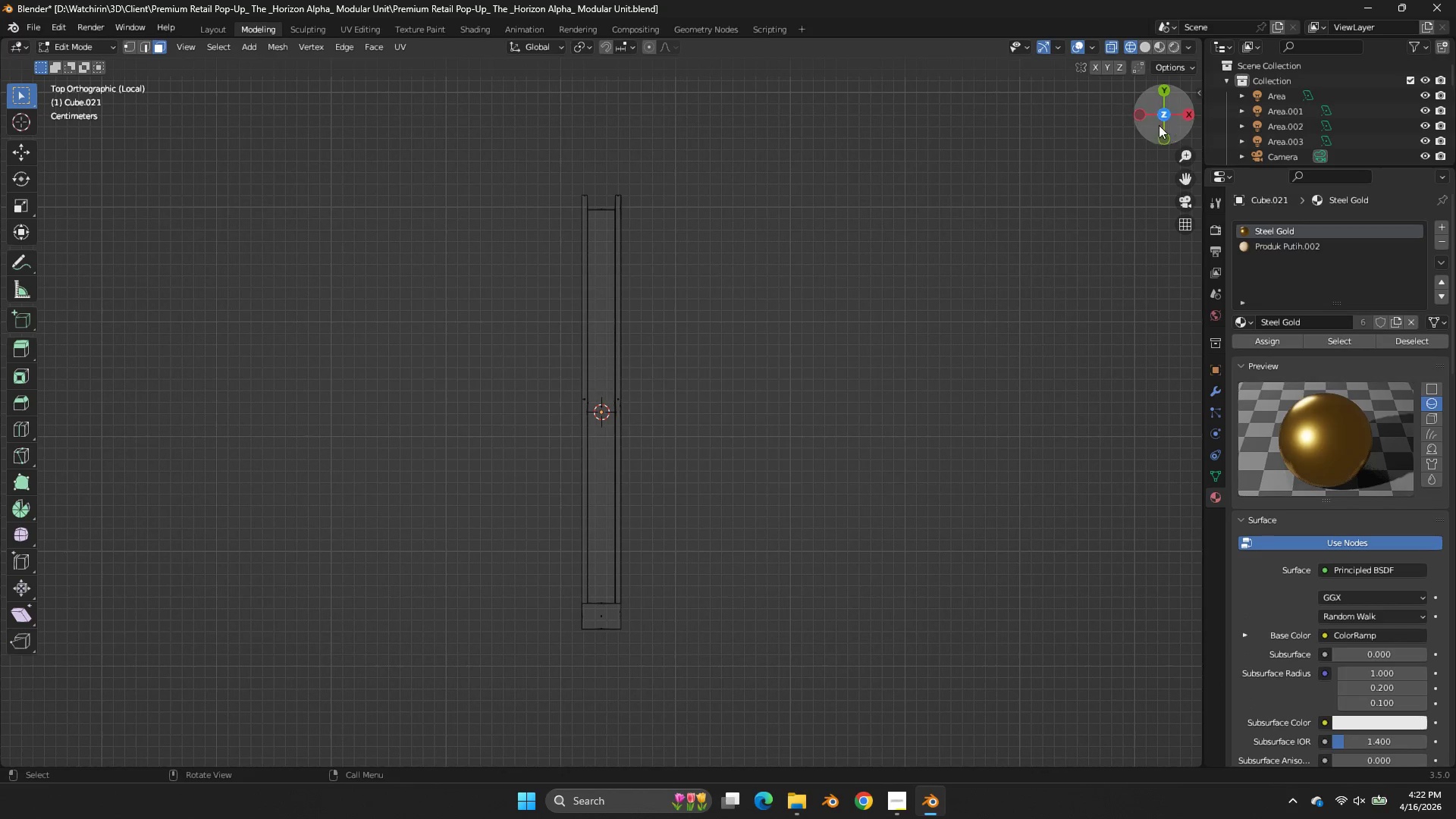 
left_click_drag(start_coordinate=[1166, 130], to_coordinate=[1006, 741])
 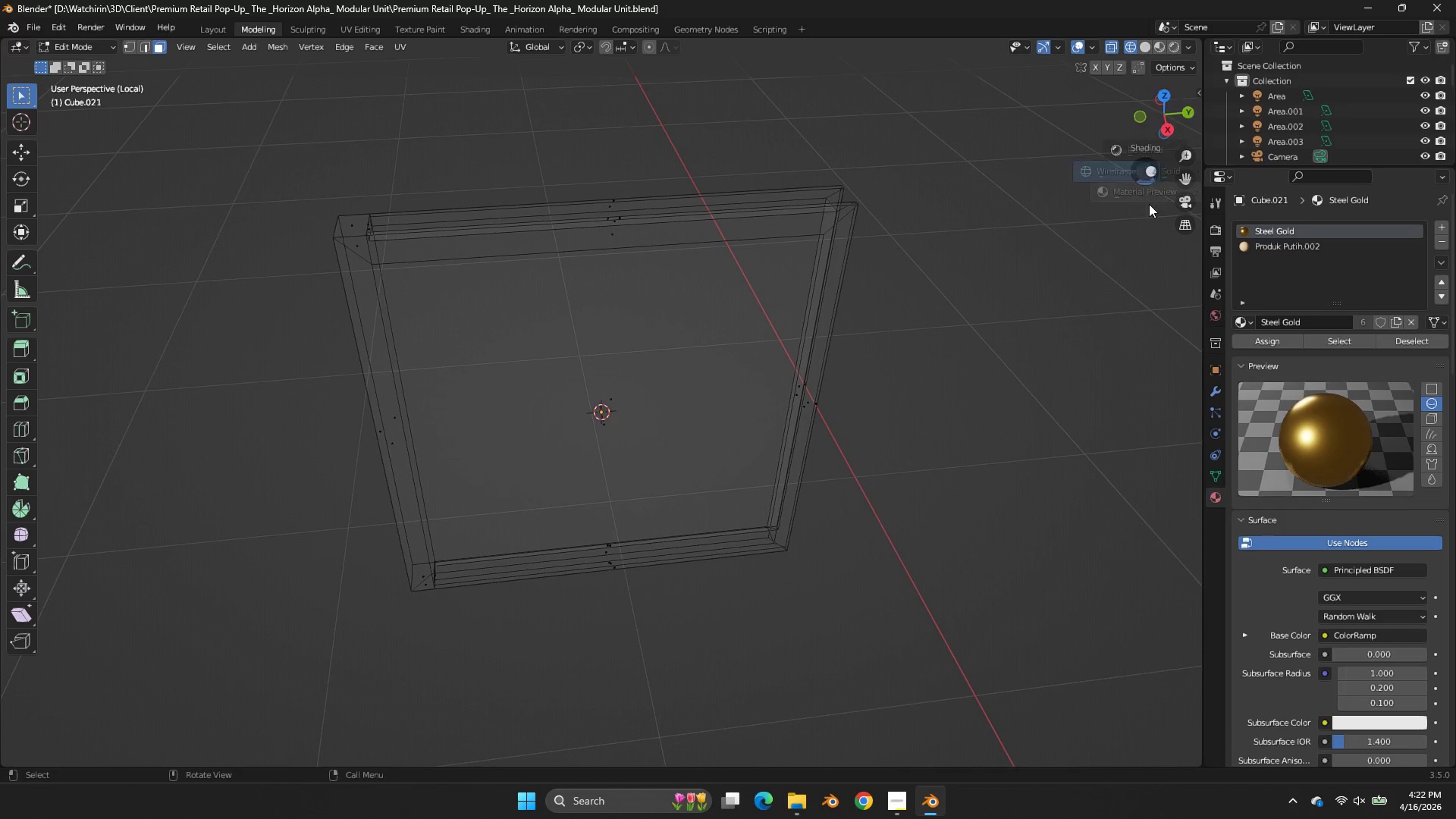 
key(Z)
 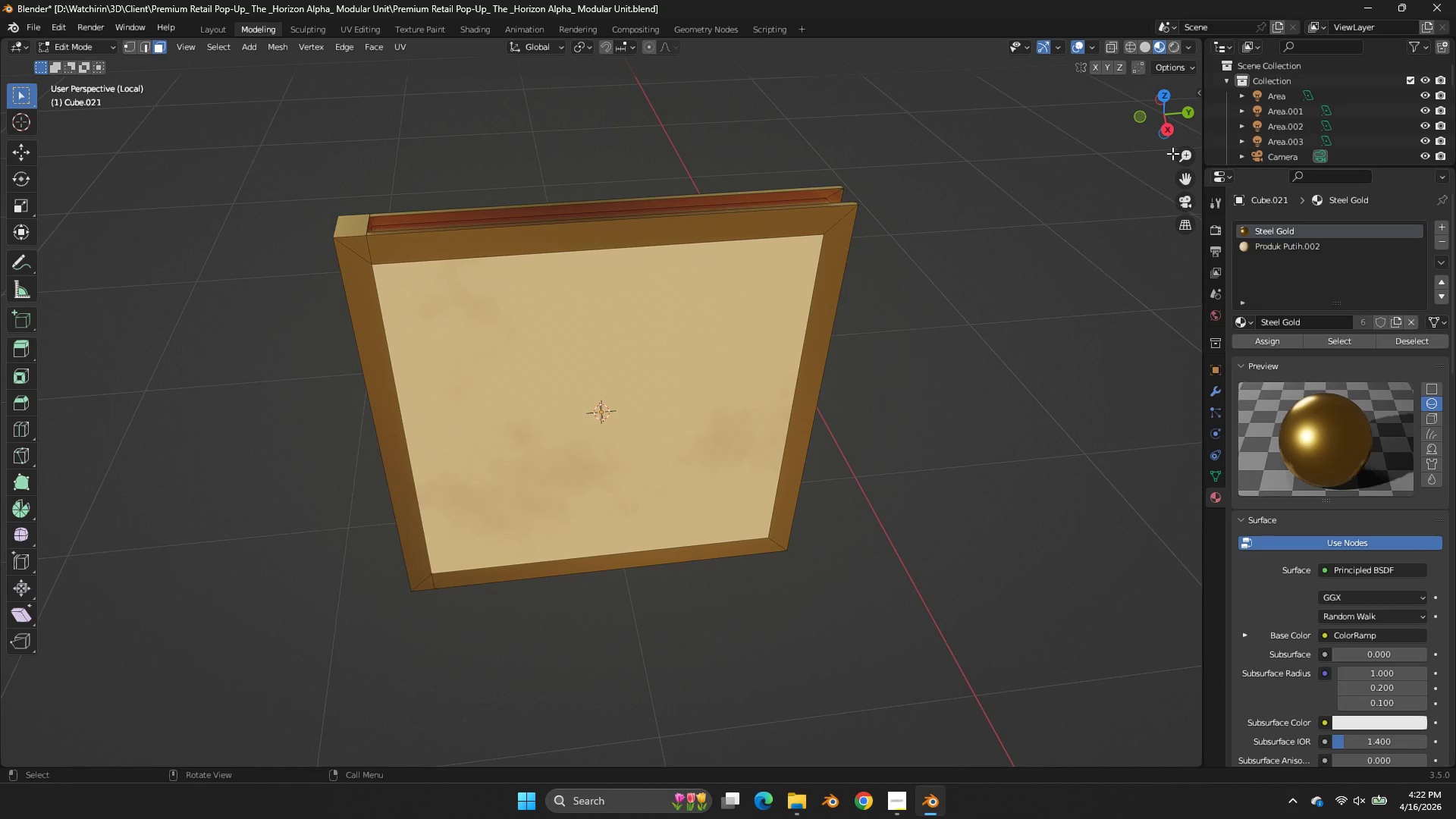 
left_click_drag(start_coordinate=[1172, 152], to_coordinate=[1138, 134])
 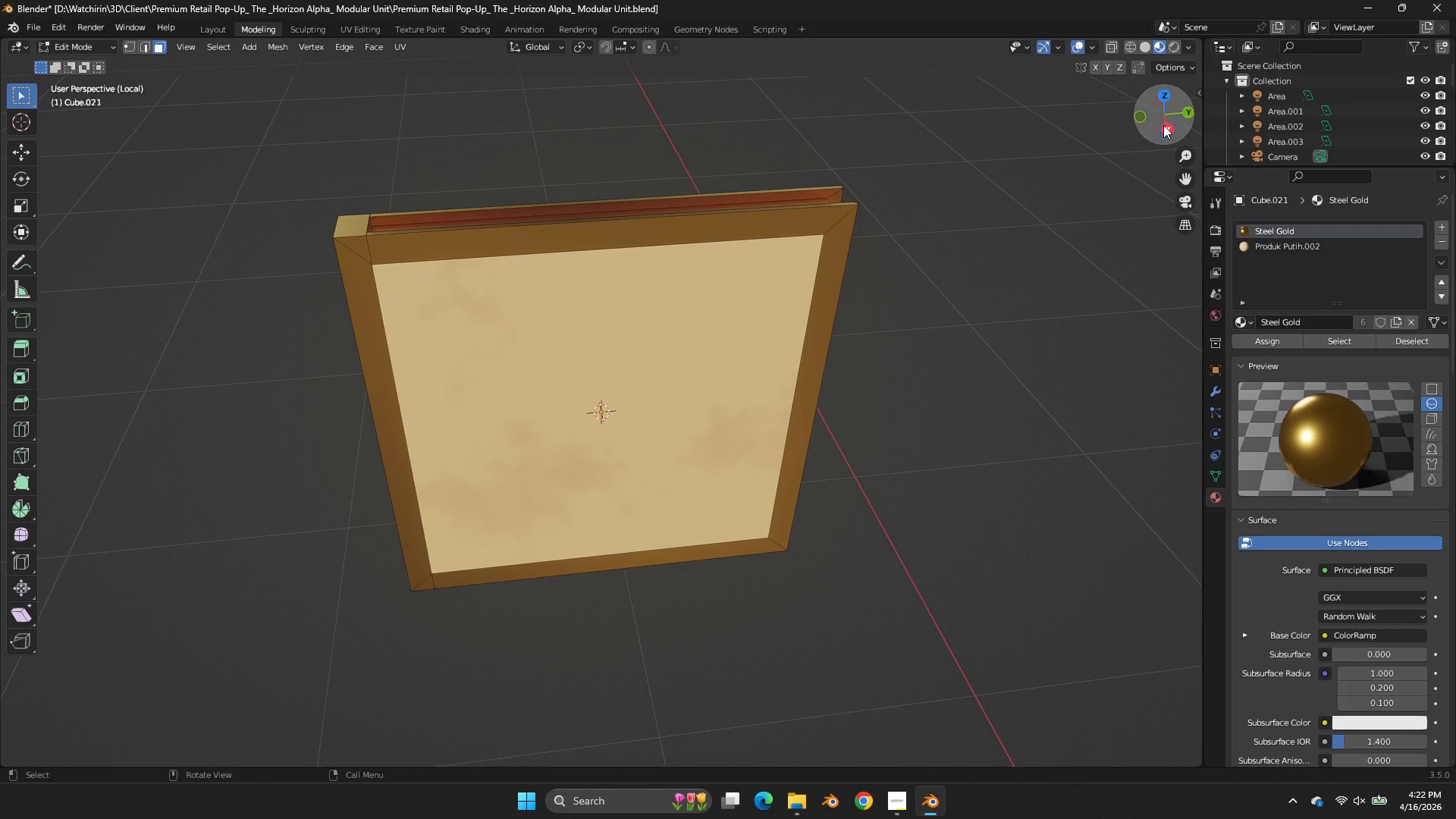 
left_click_drag(start_coordinate=[1163, 125], to_coordinate=[992, 97])
 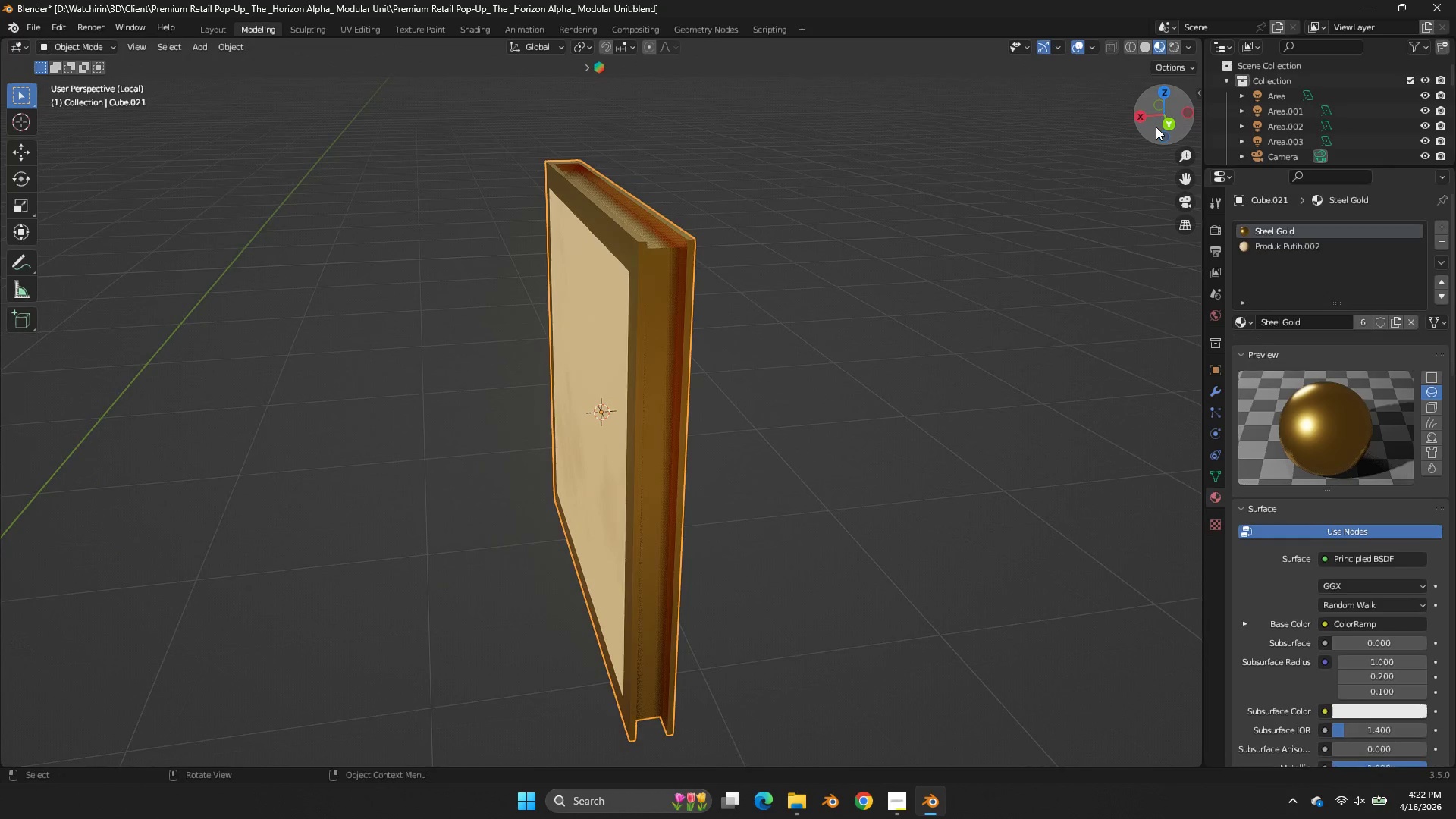 
key(Tab)
 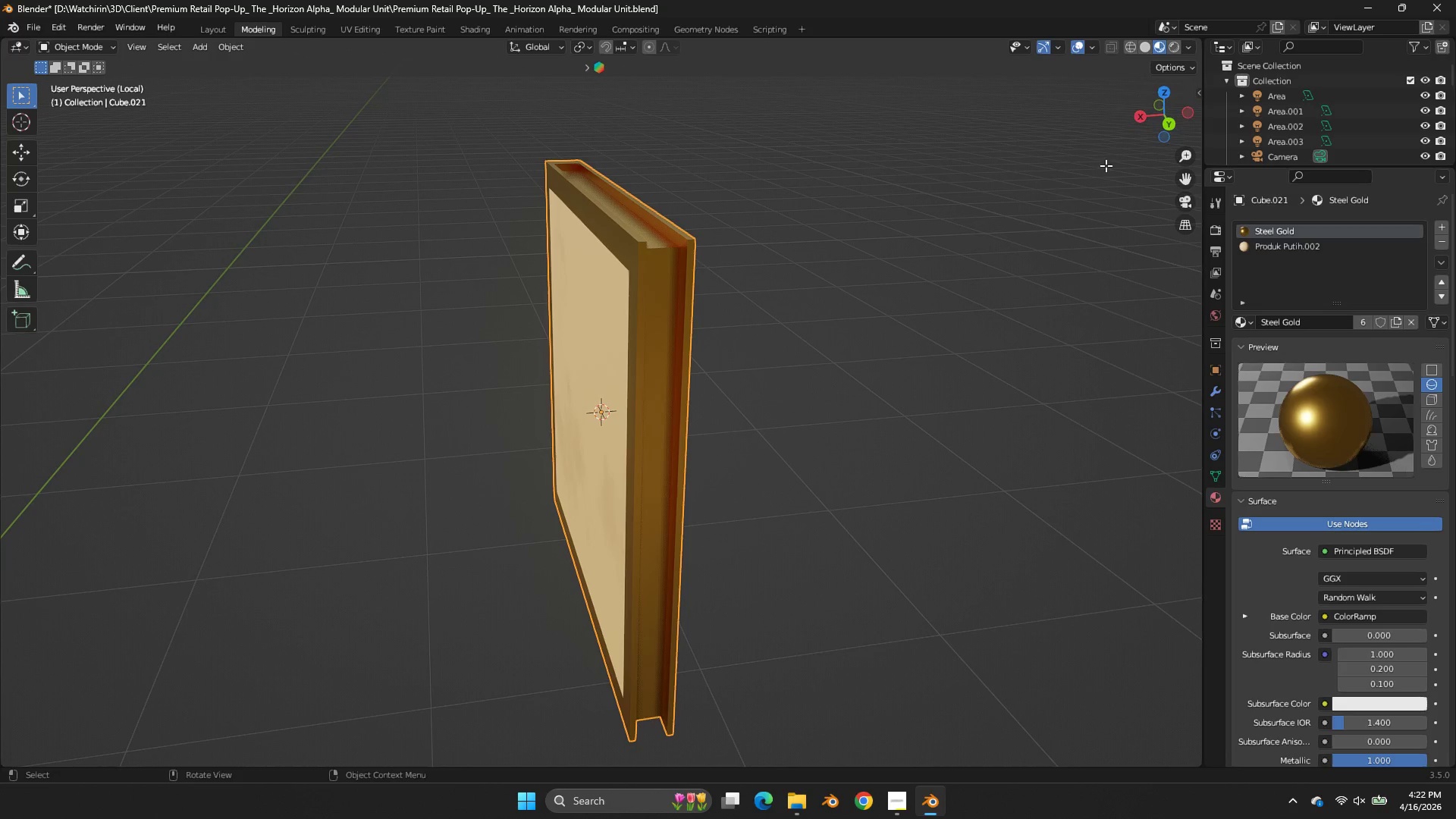 
key(Control+ControlLeft)
 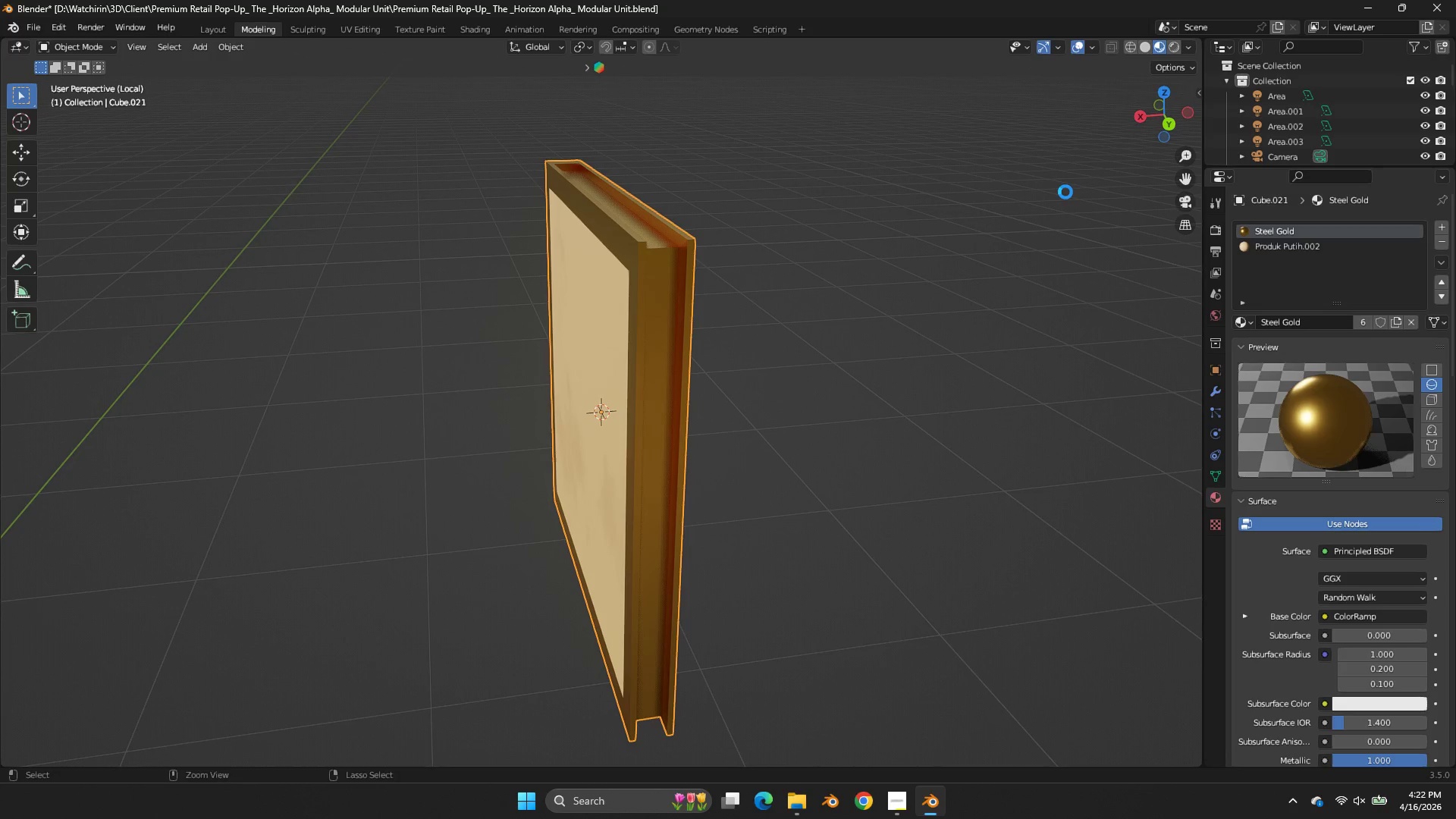 
key(Control+S)
 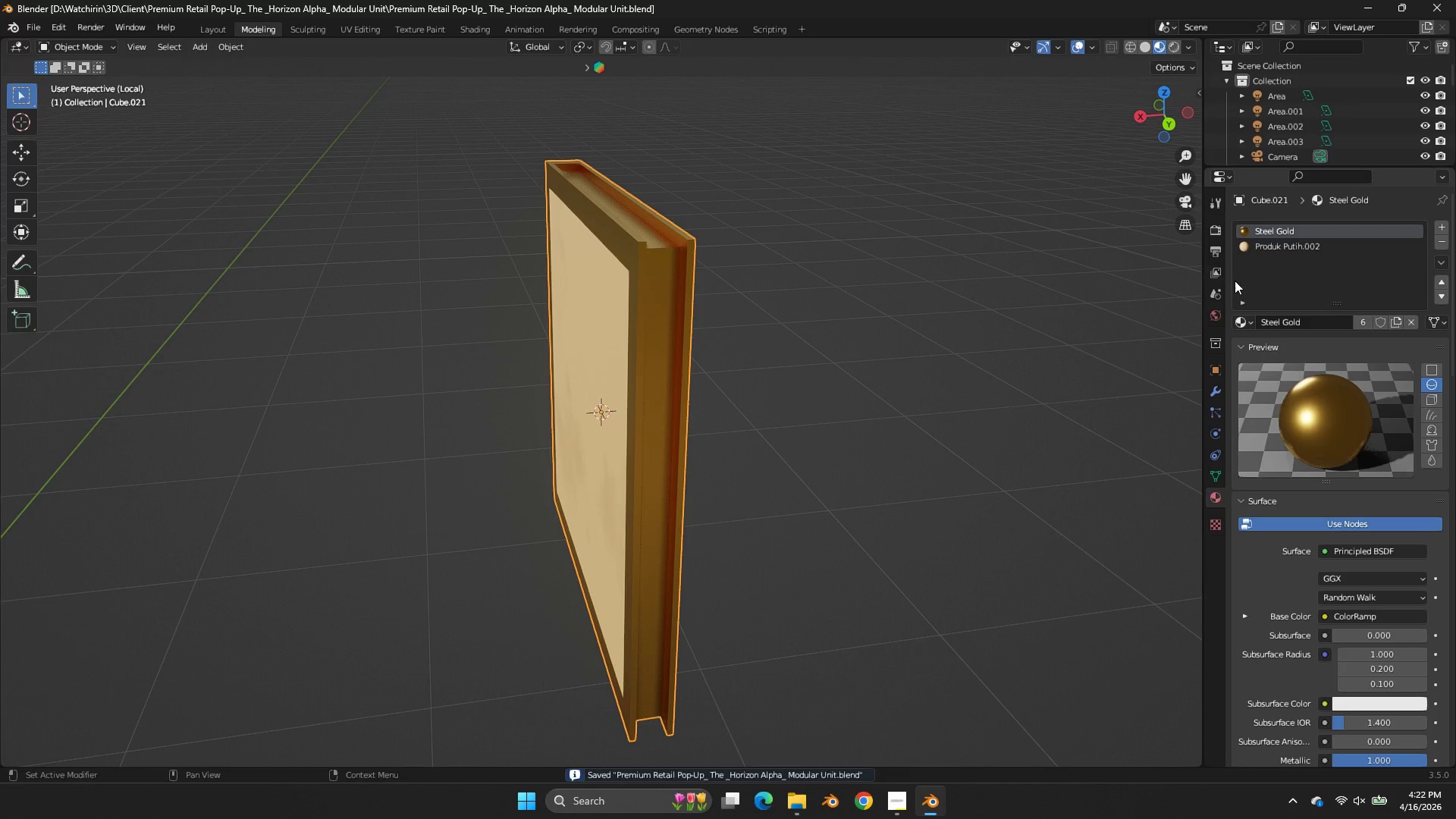 
key(Tab)
 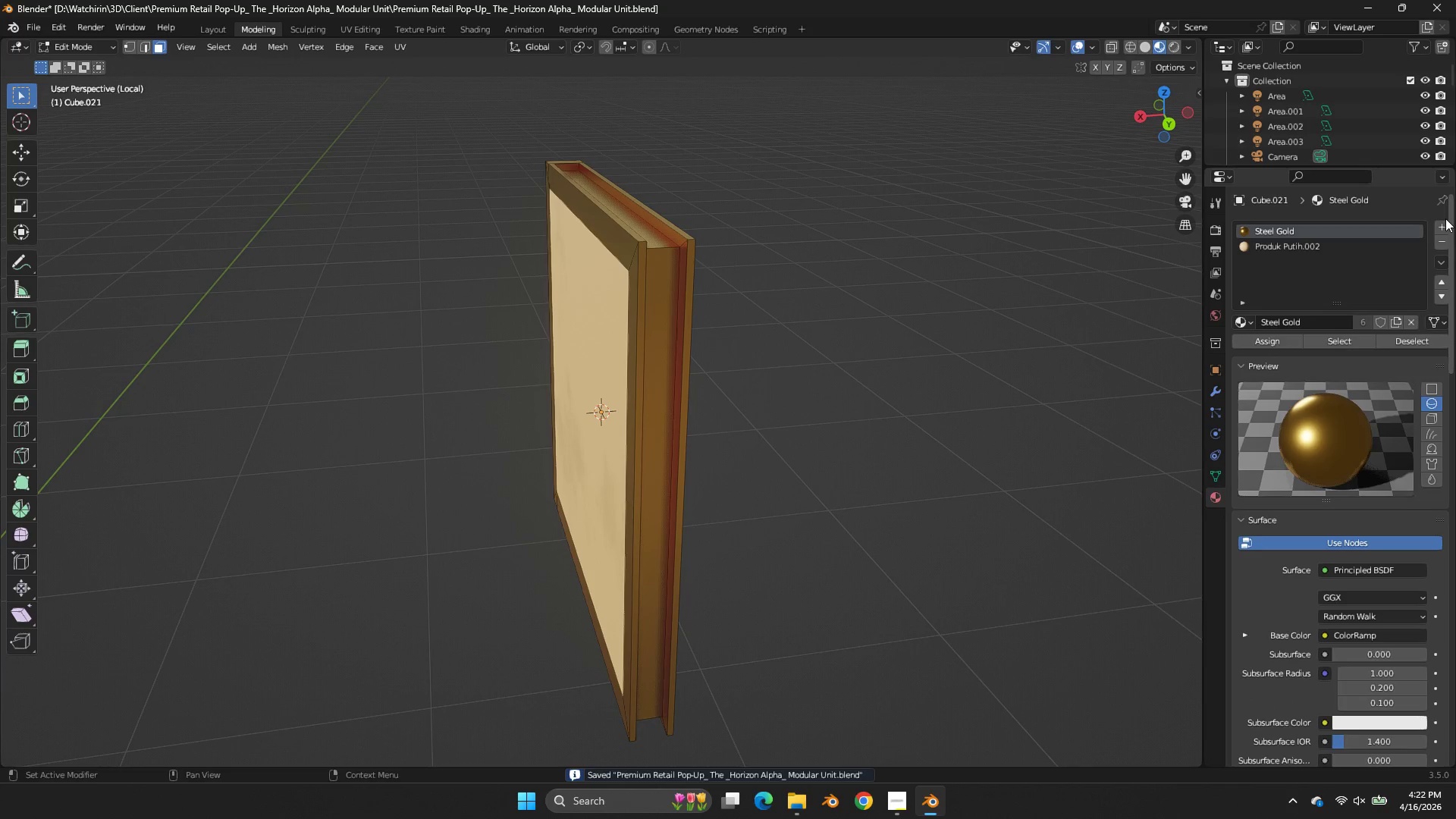 
left_click([1443, 221])
 